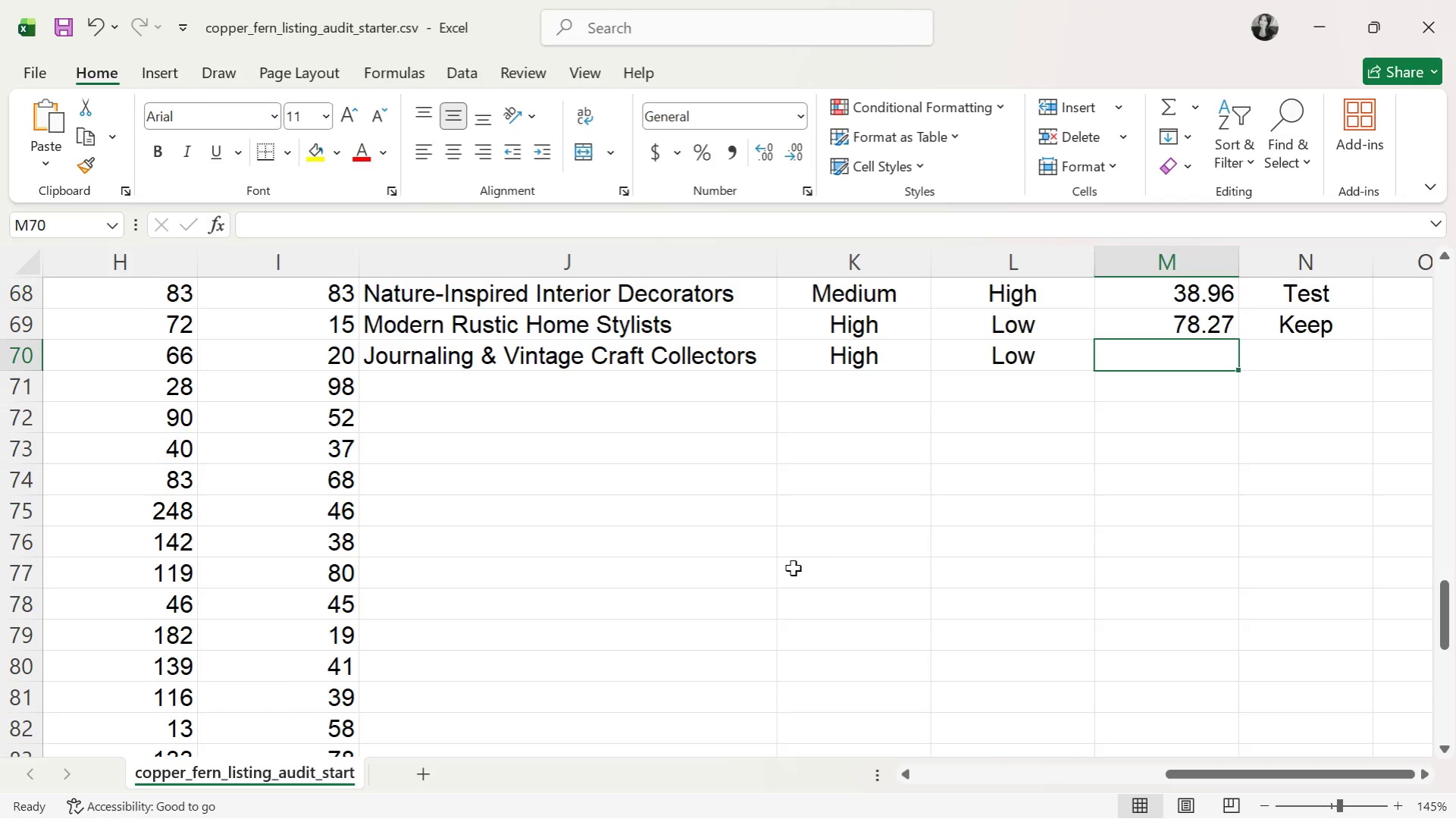 
wait(11.28)
 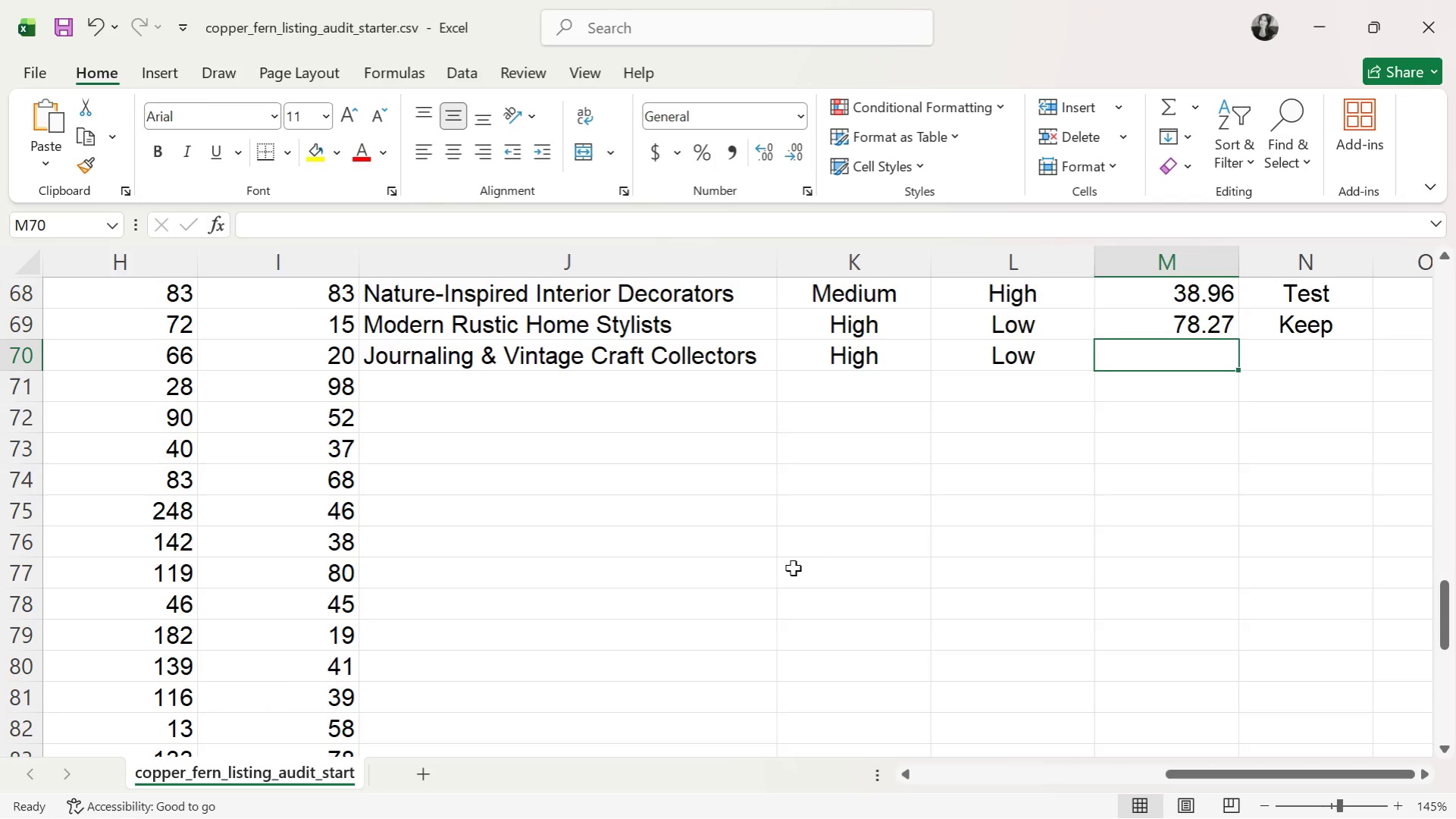 
hold_key(key=ControlLeft, duration=1.51)
scroll: coordinate [833, 557], scroll_direction: up, amount: 2.0
 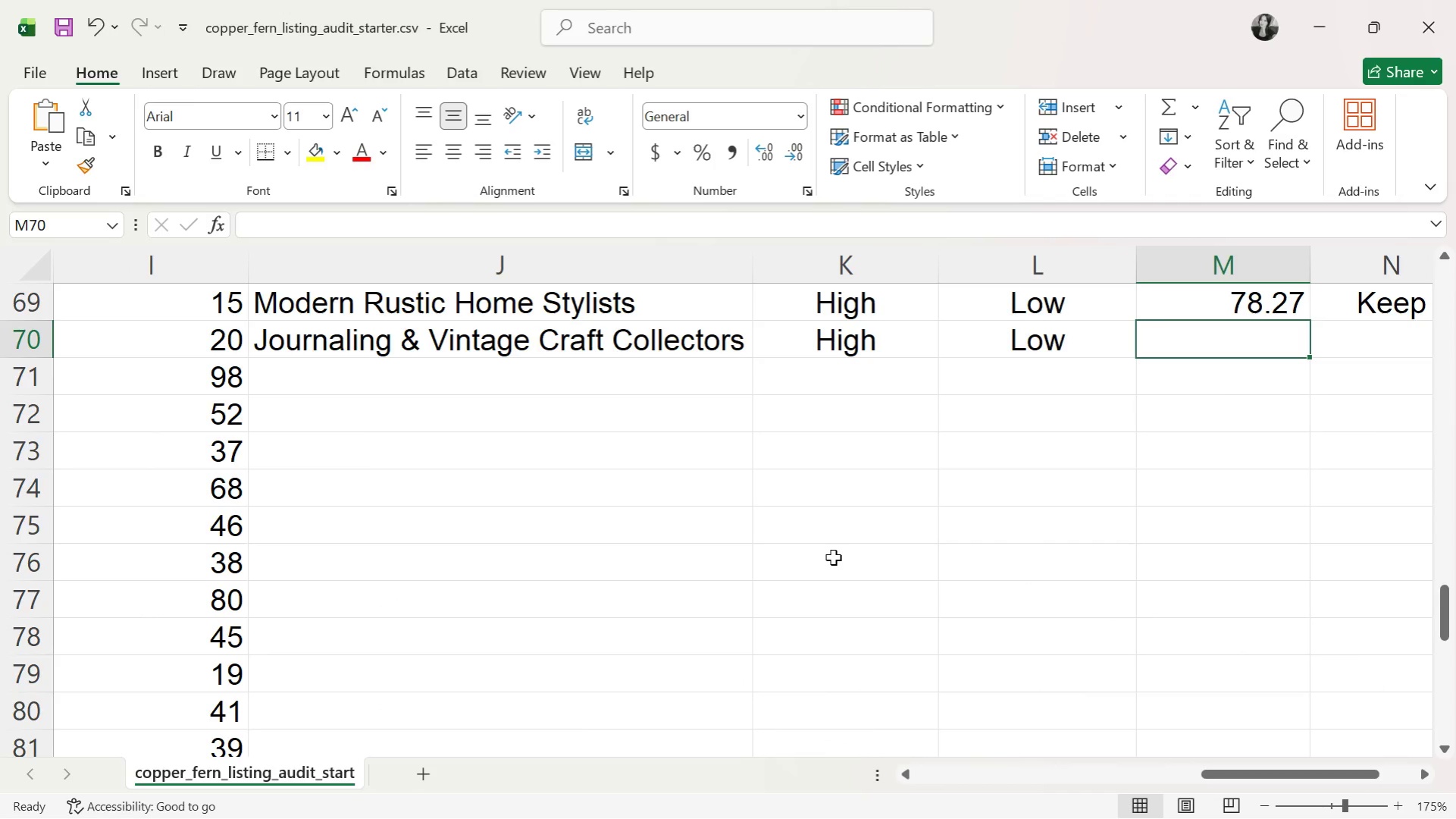 
hold_key(key=ControlLeft, duration=0.38)
 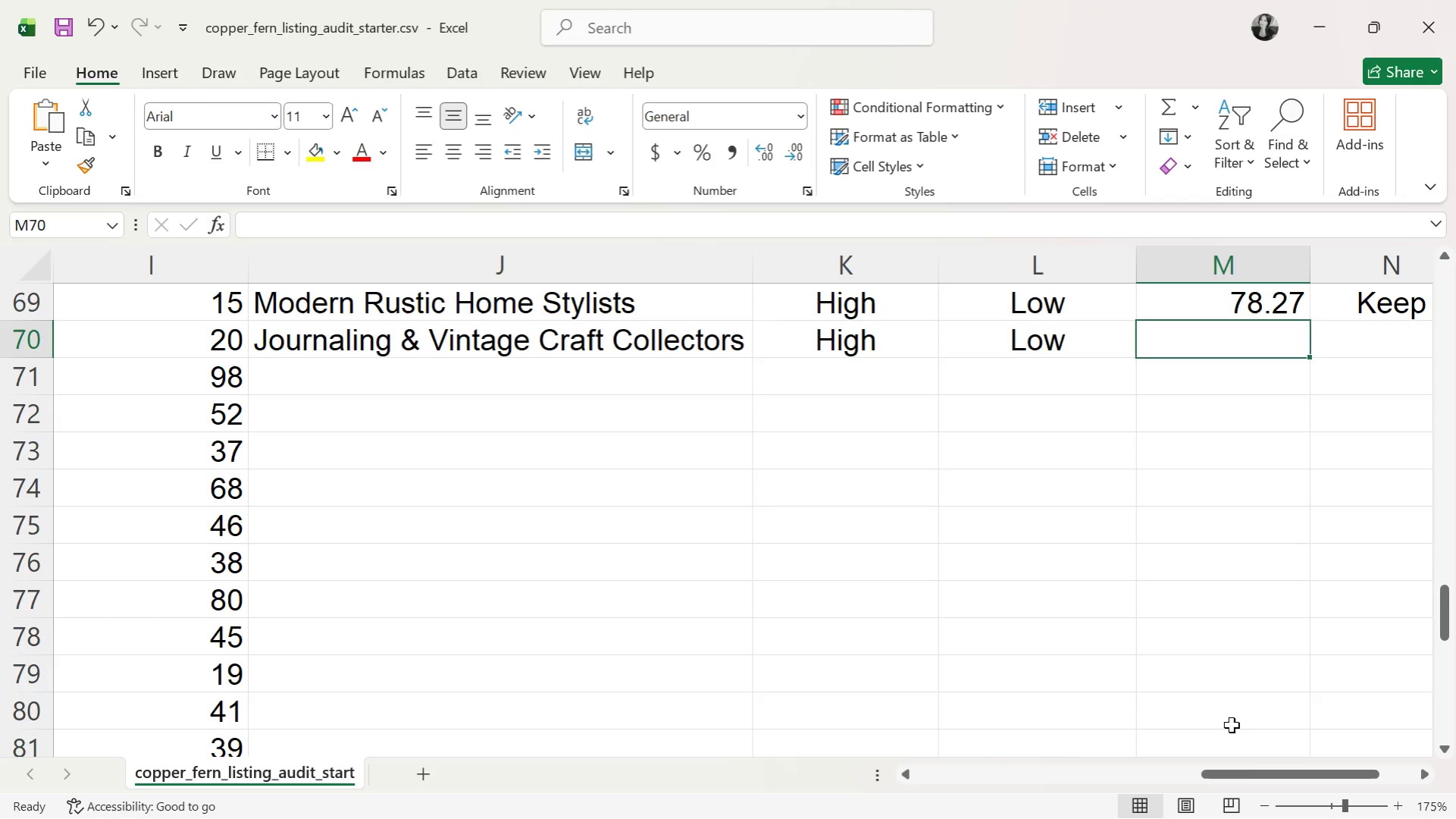 
left_click_drag(start_coordinate=[1235, 771], to_coordinate=[1260, 780])
 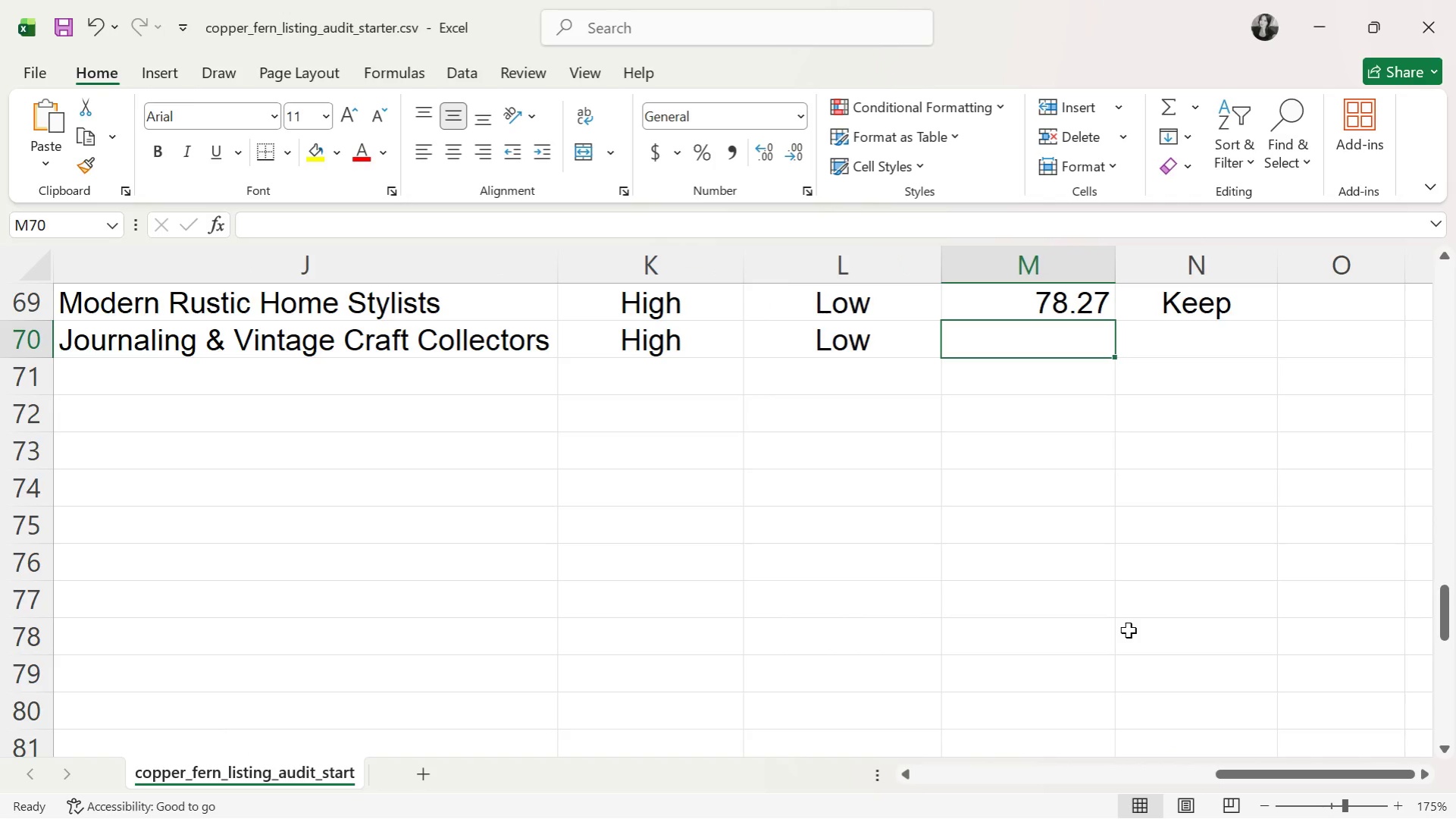 
wait(36.55)
 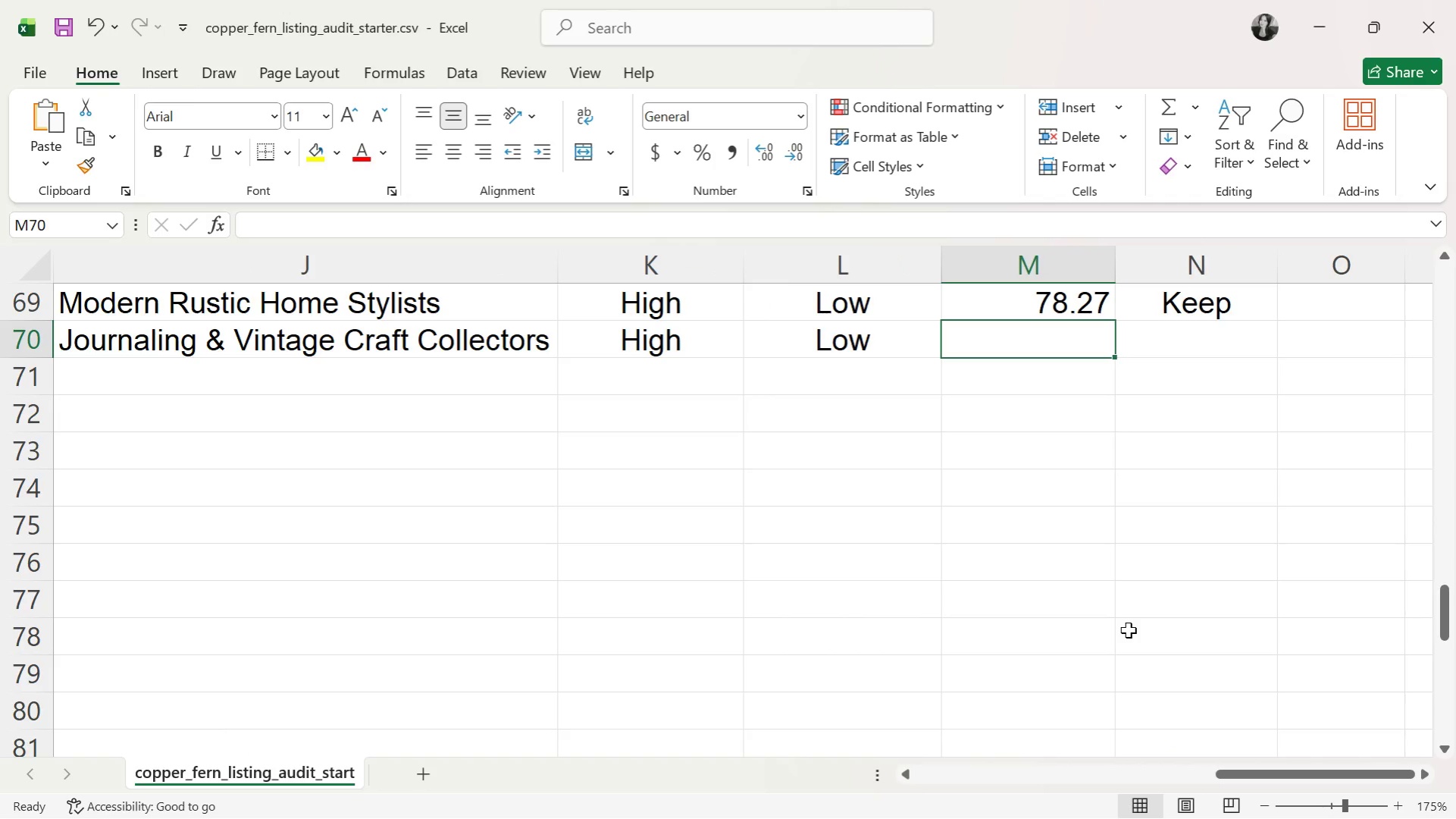 
left_click_drag(start_coordinate=[1299, 777], to_coordinate=[1290, 780])
 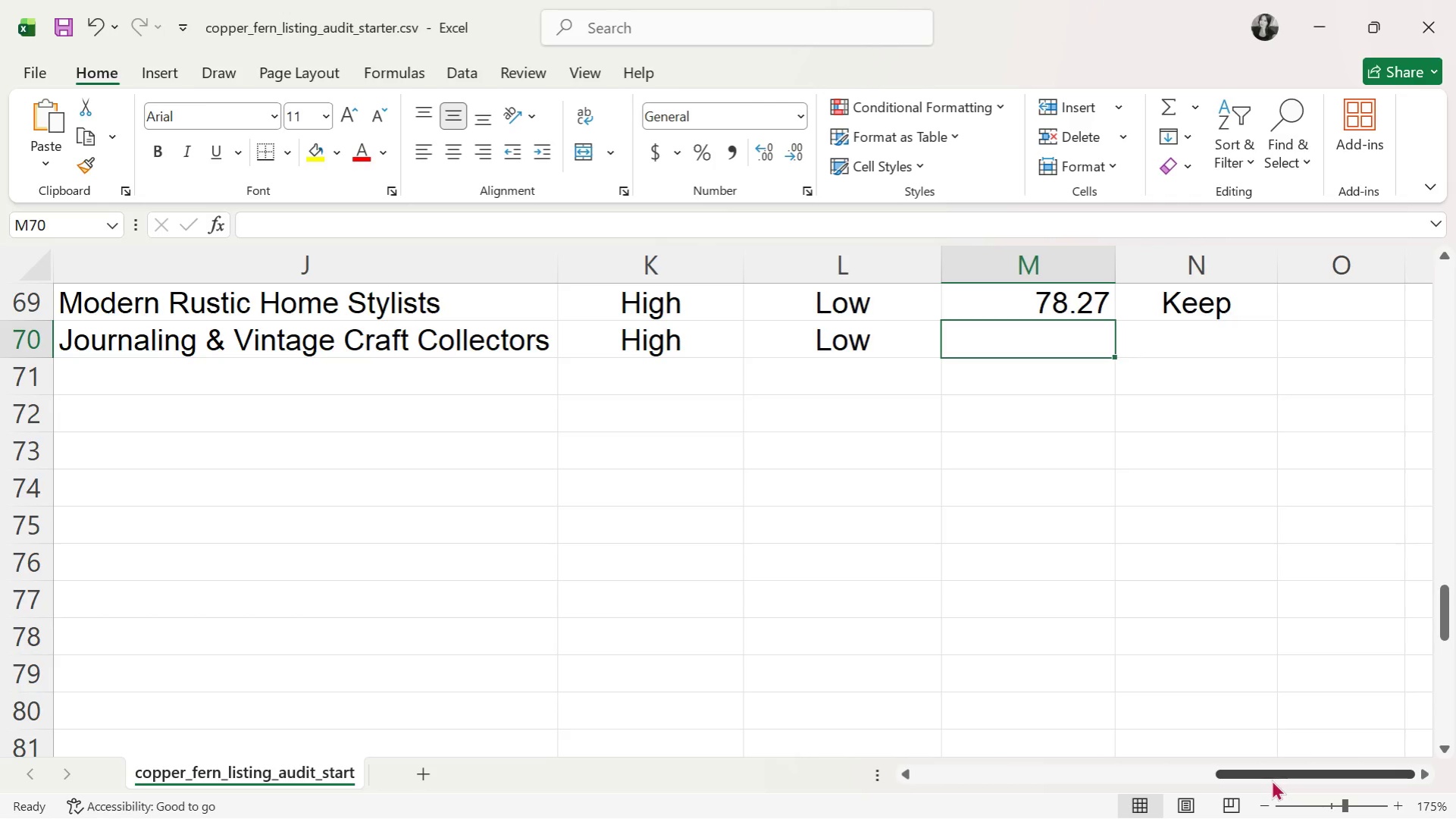 
left_click_drag(start_coordinate=[1276, 776], to_coordinate=[1264, 780])
 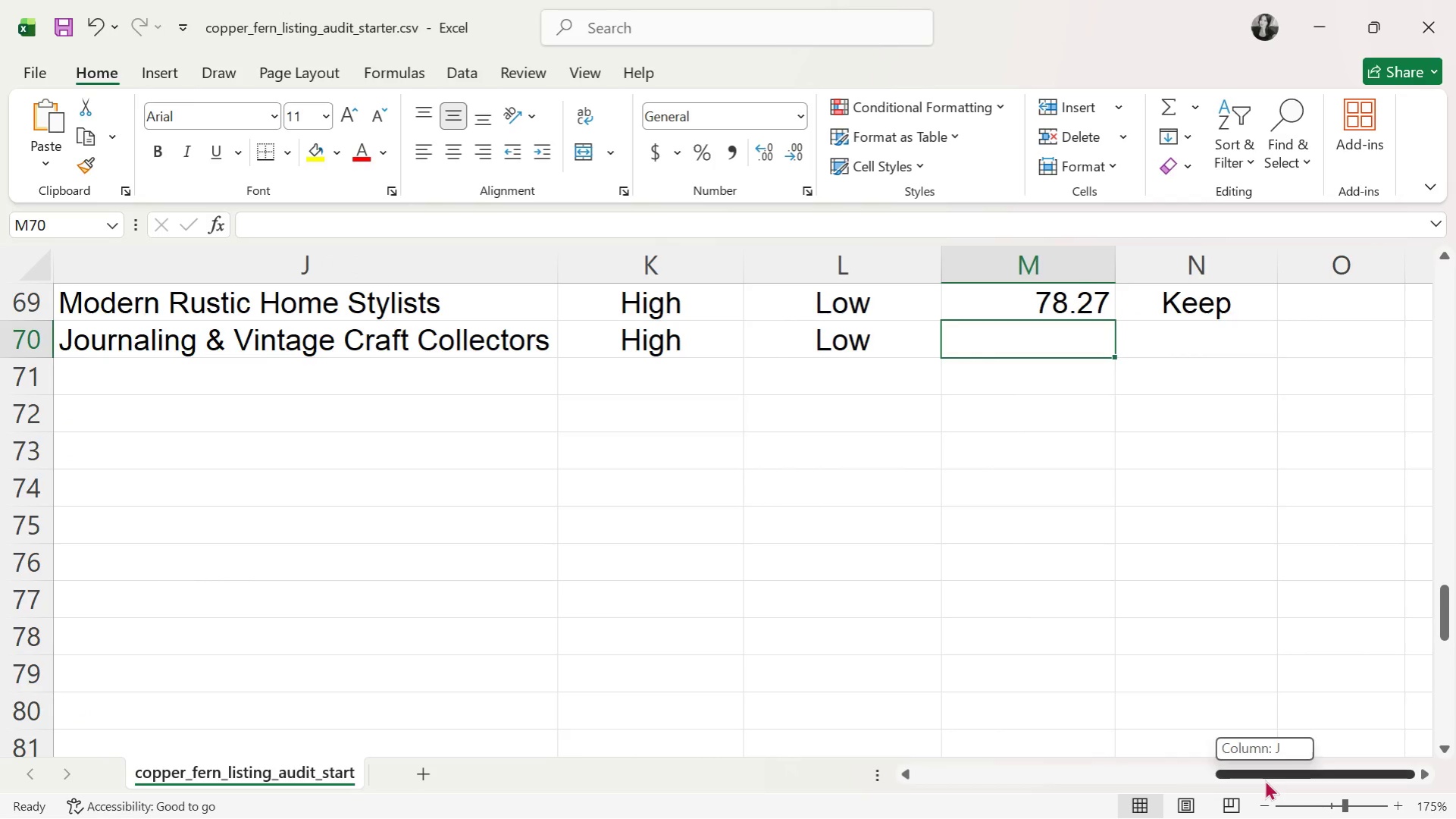 
left_click_drag(start_coordinate=[1264, 780], to_coordinate=[1232, 785])
 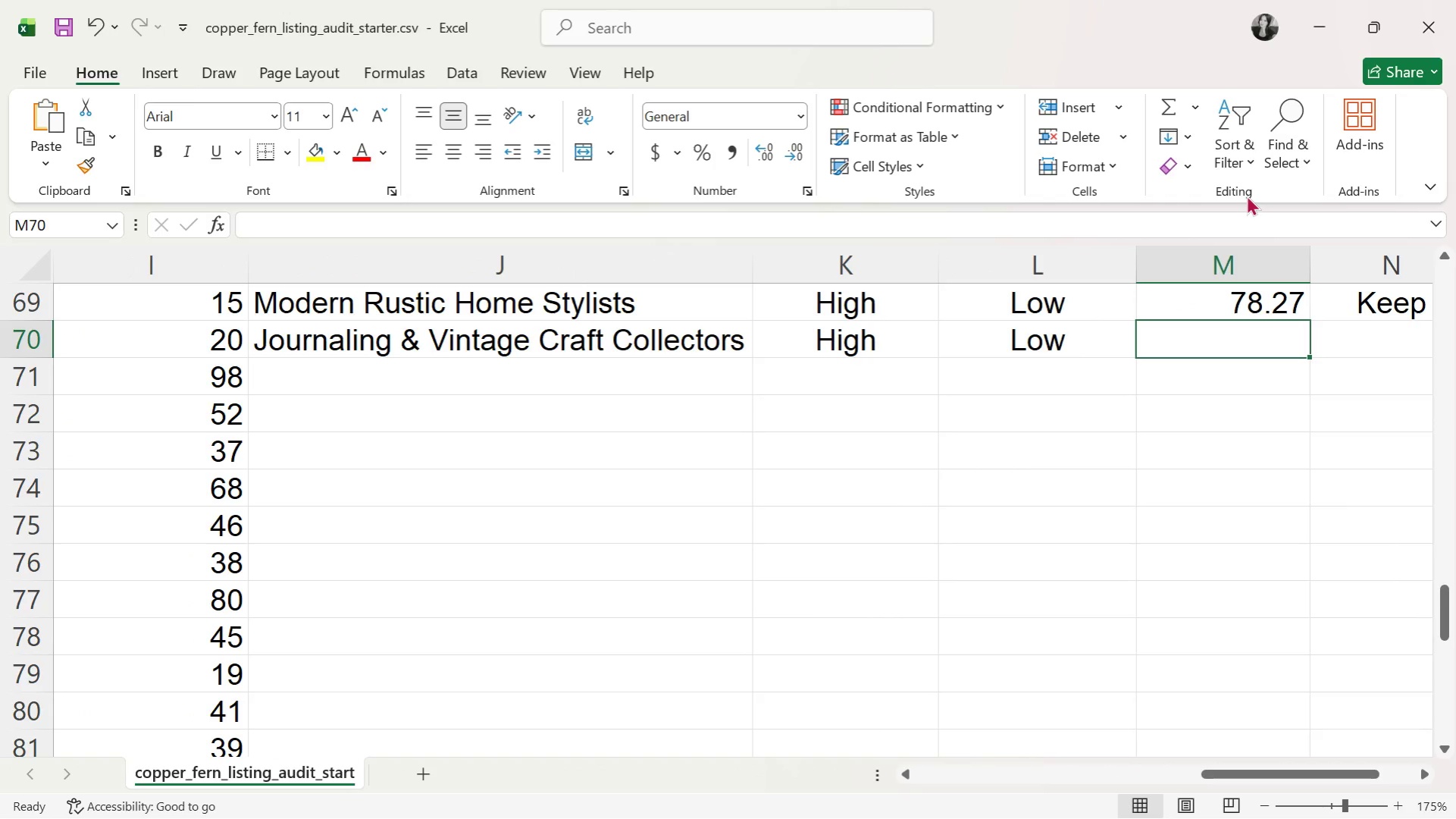 
wait(27.14)
 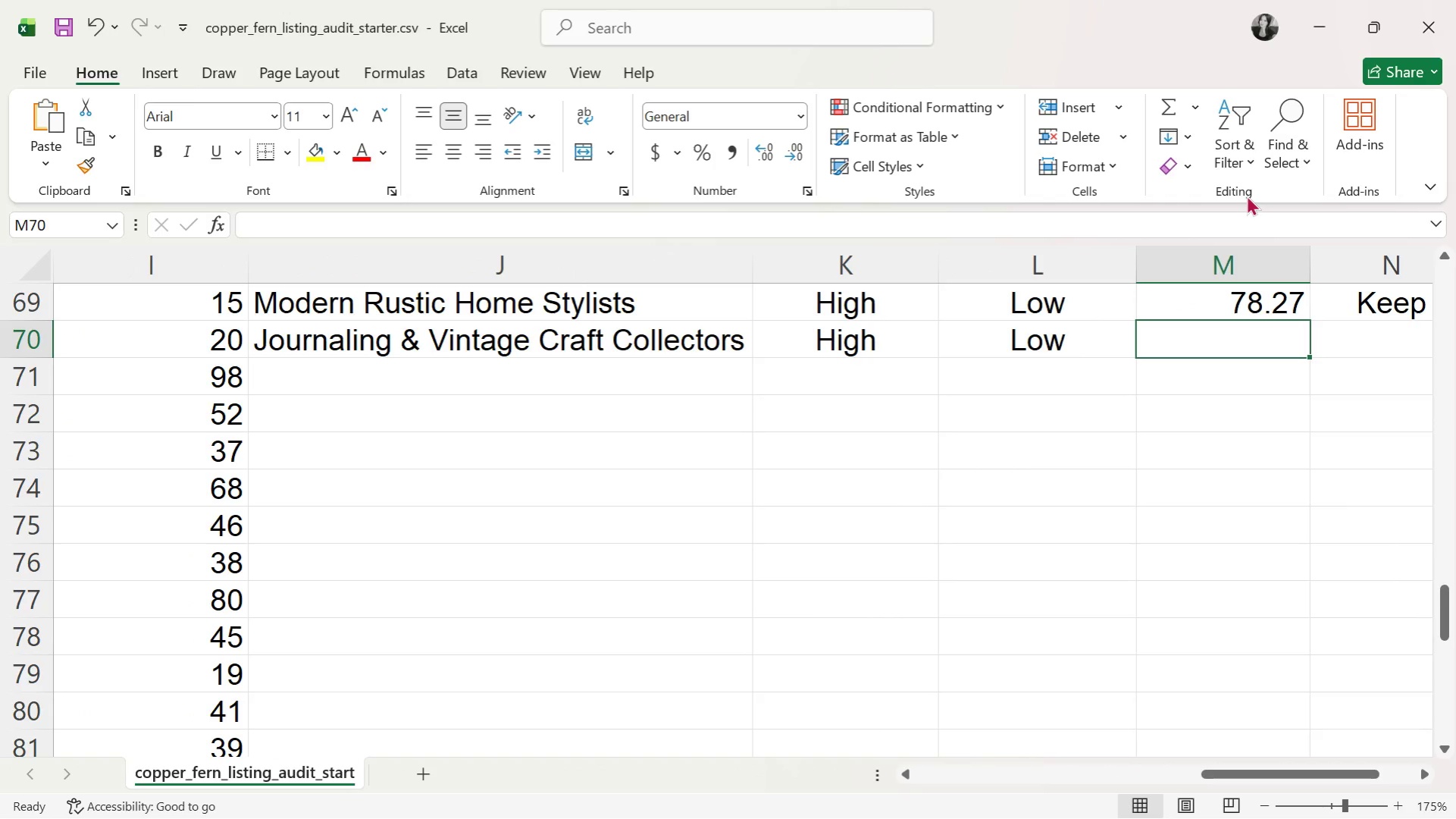 
type(73.84)
key(Tab)
type(KE)
 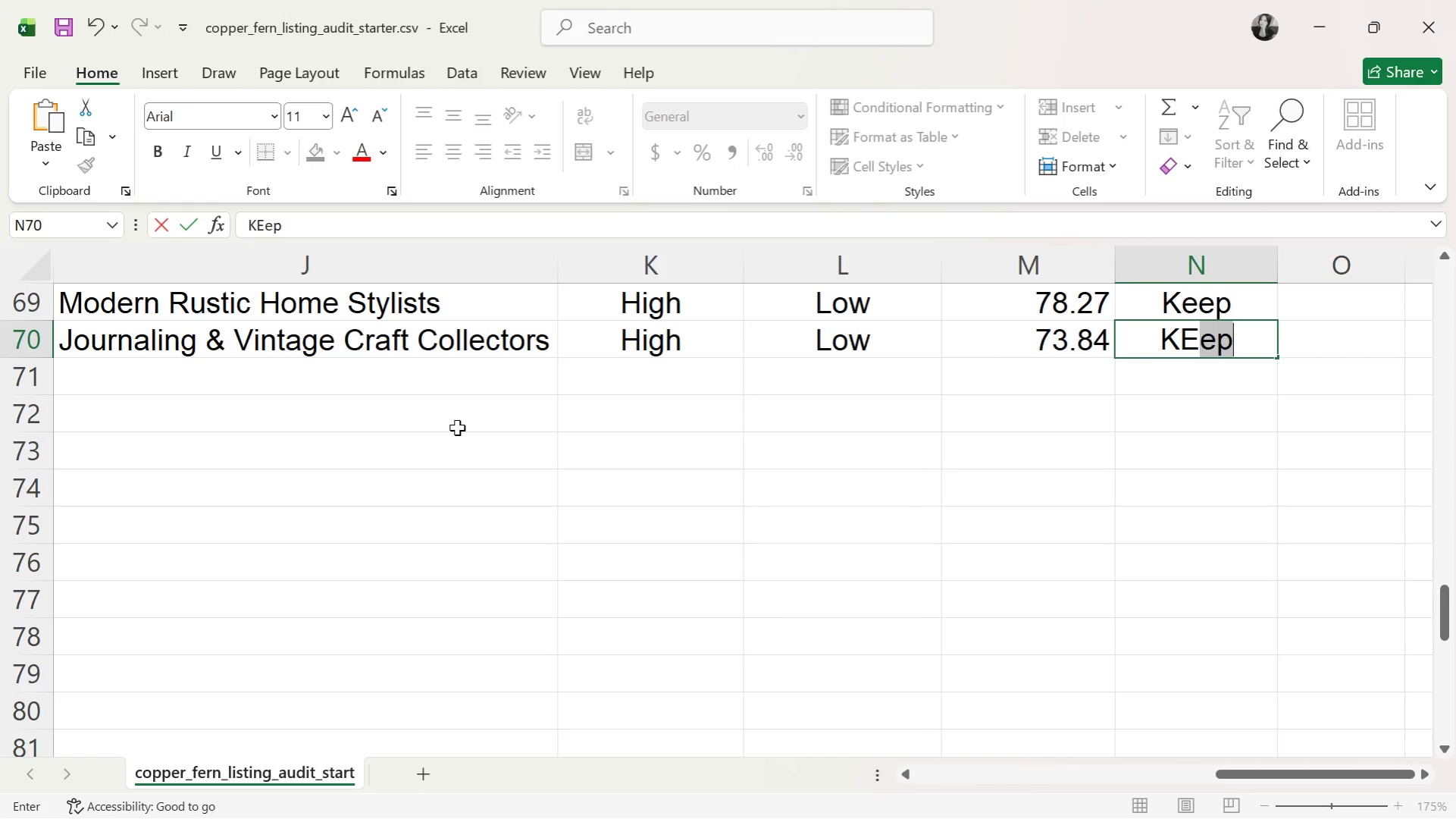 
left_click([454, 393])
 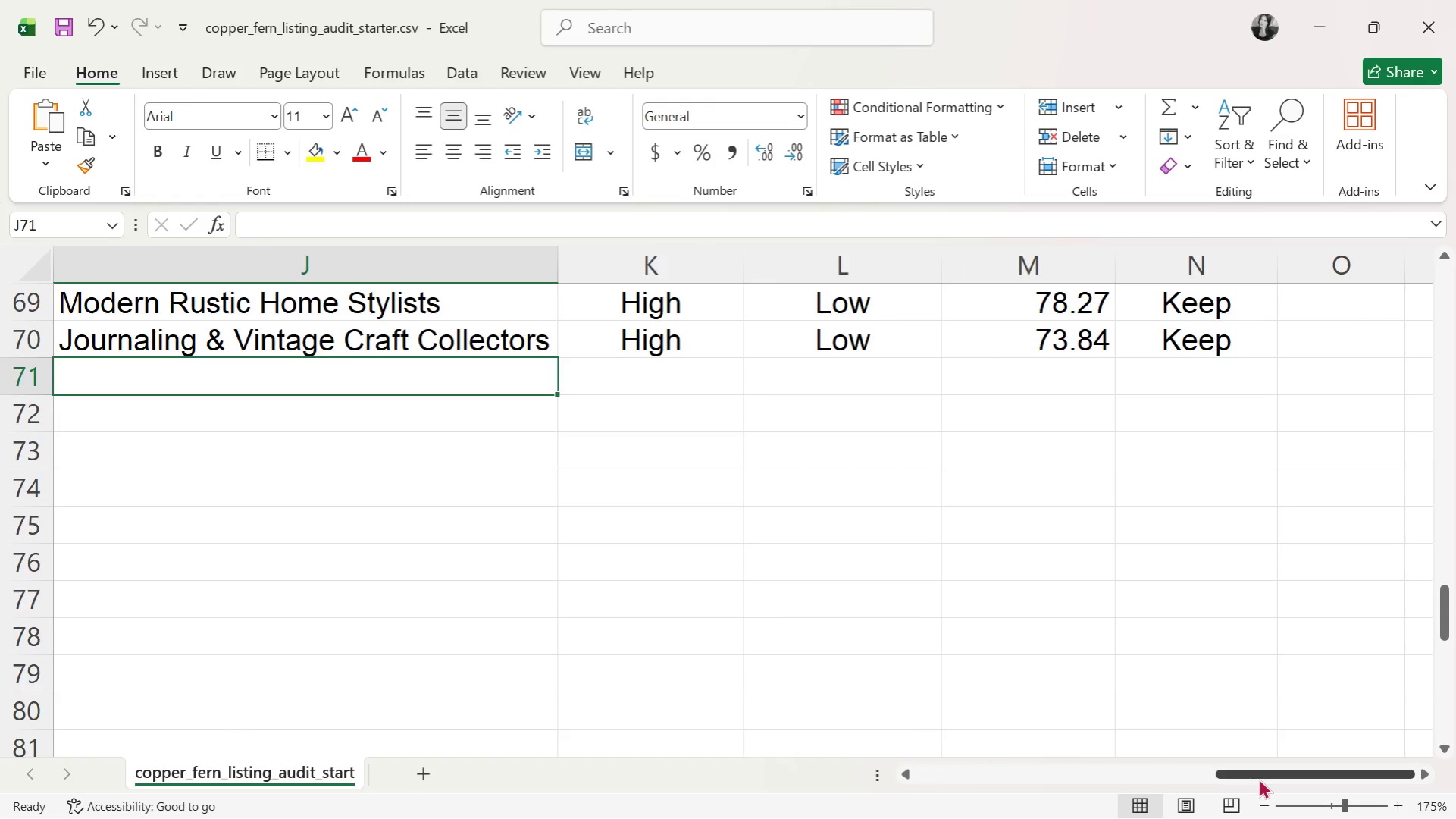 
left_click_drag(start_coordinate=[1258, 778], to_coordinate=[1245, 781])
 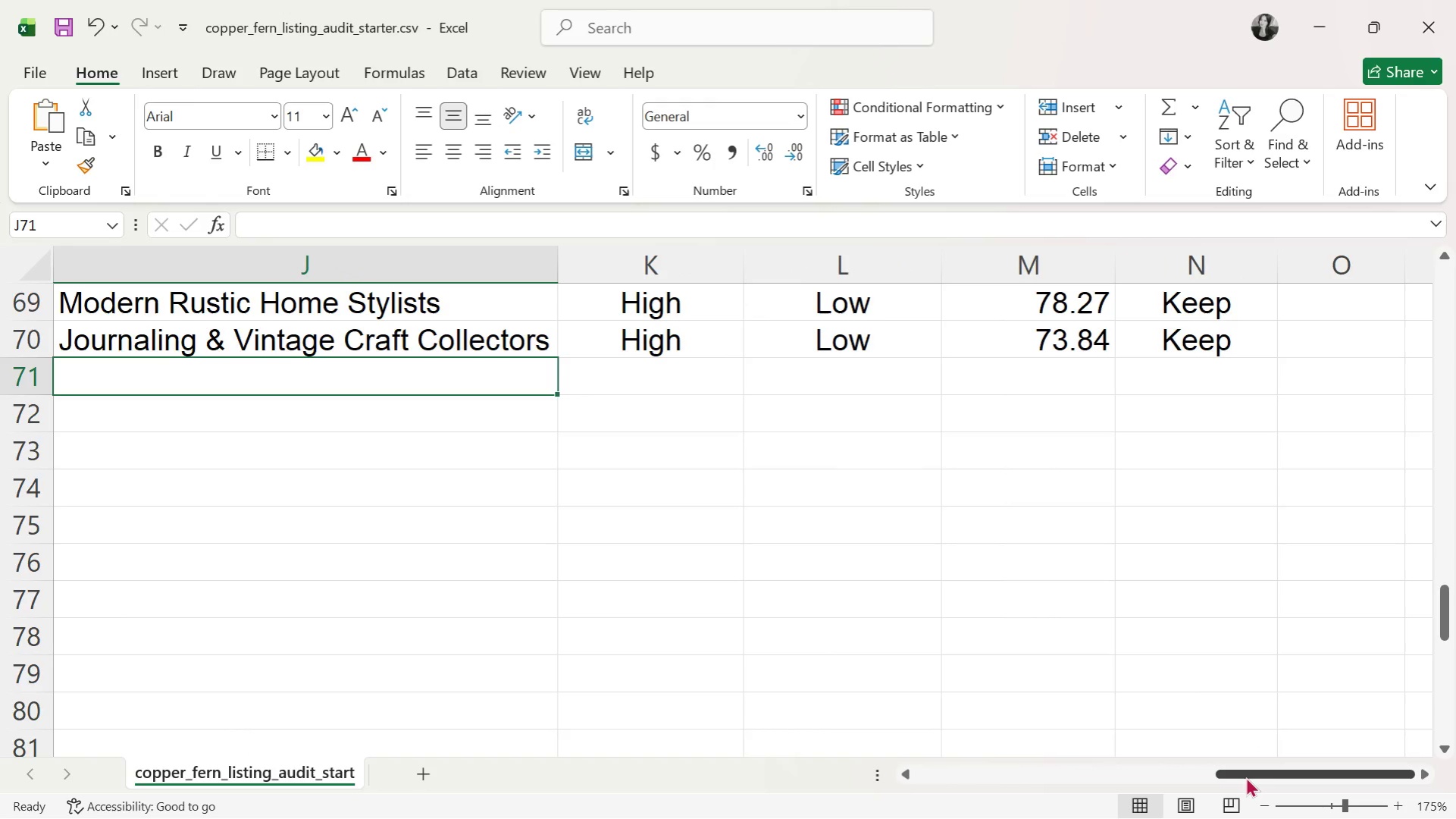 
type(JO)
key(Tab)
type(MED)
key(Tab)
type(HIG)
key(Tab)
type(44.96)
 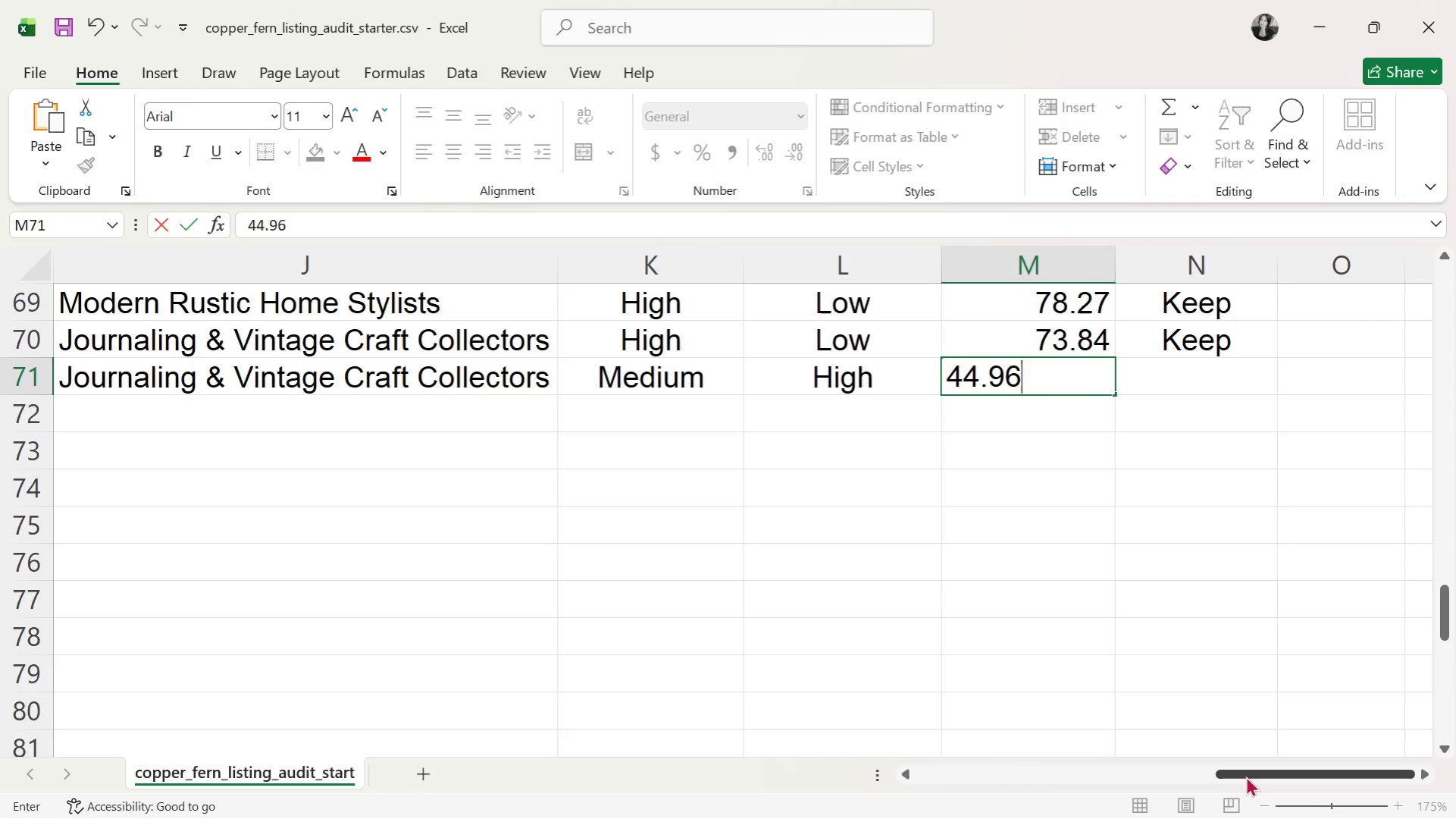 
key(Tab)
type(TE)
key(Tab)
 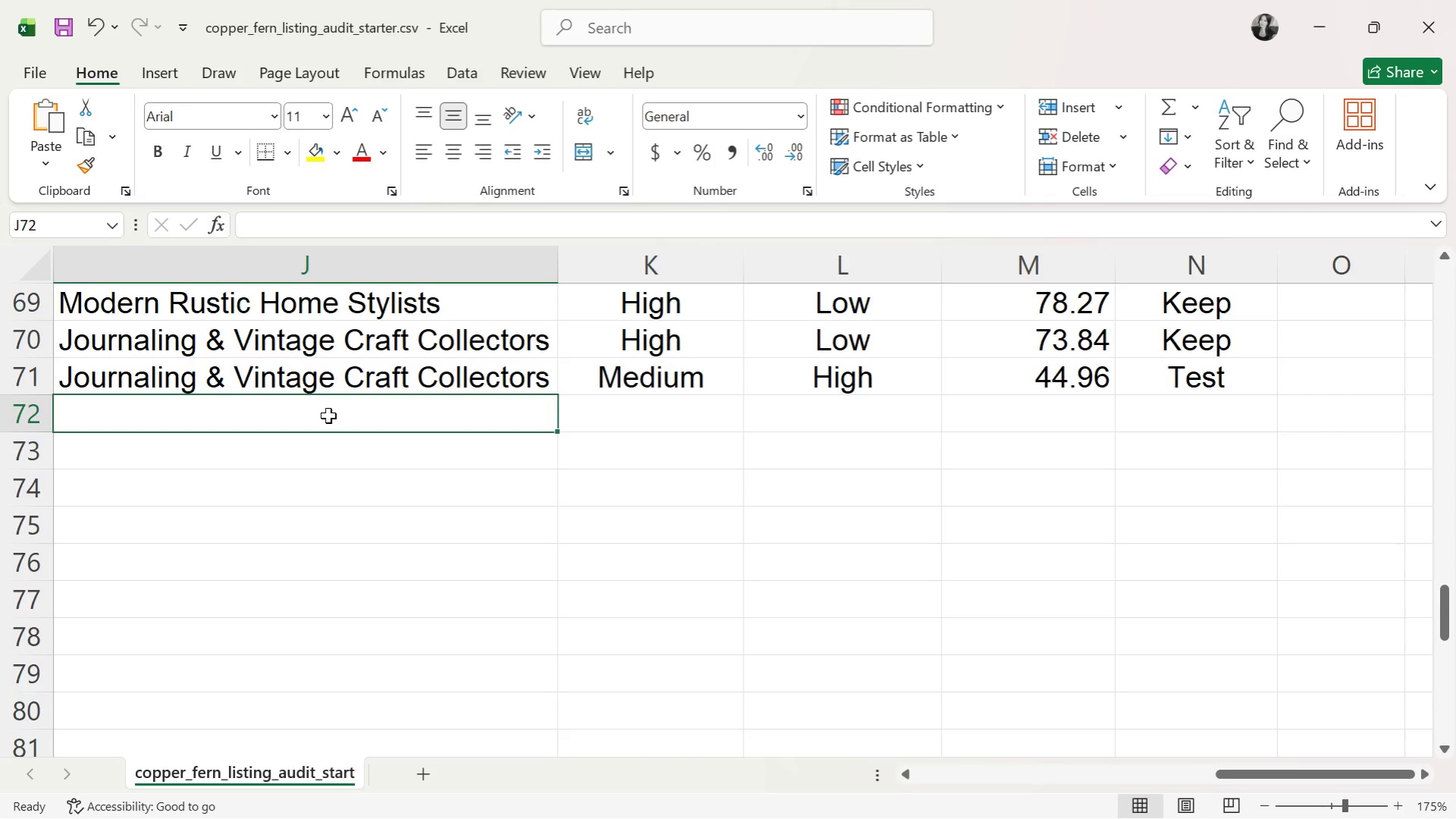 
wait(18.02)
 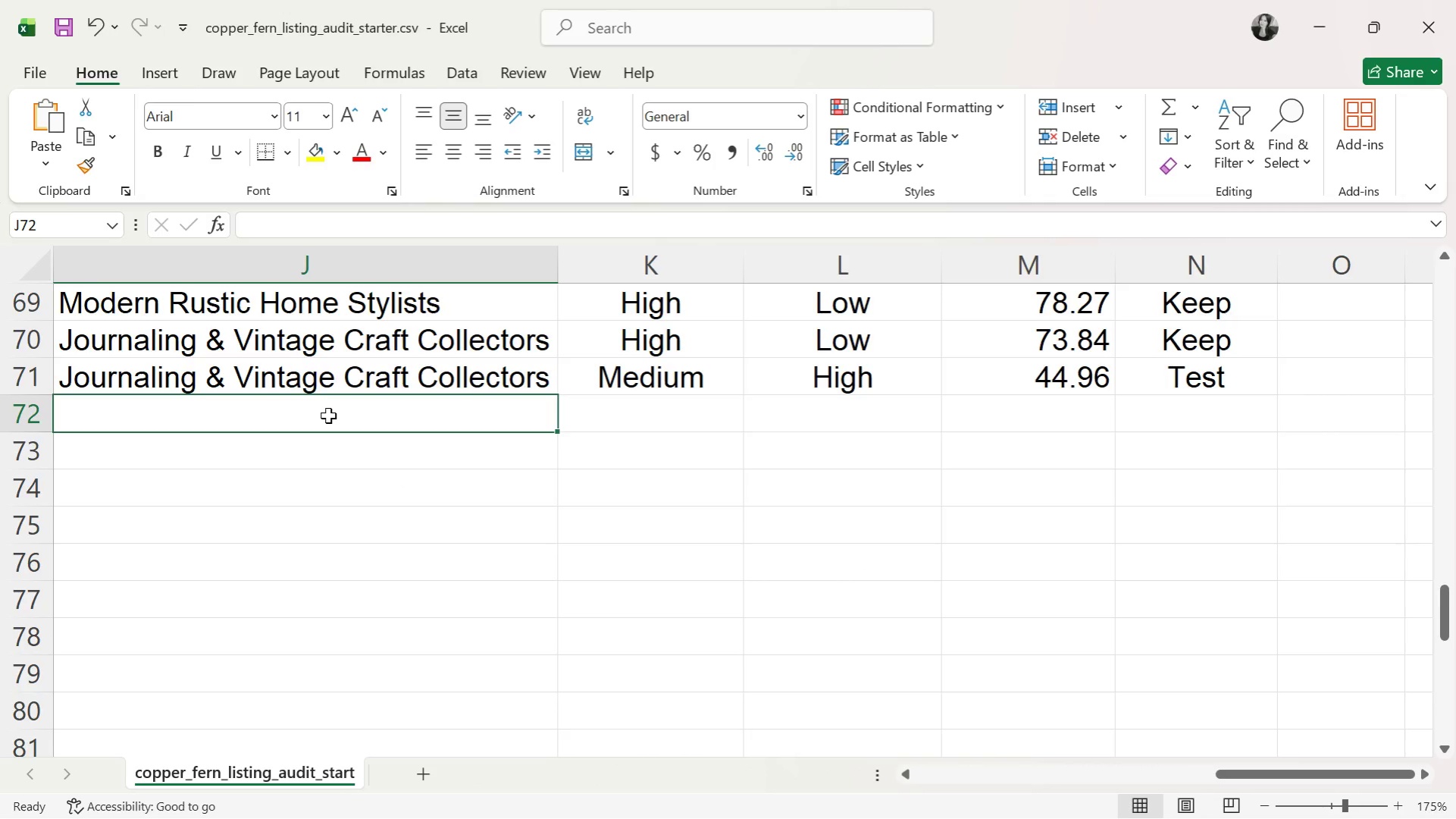 
type(PRO)
key(Tab)
type(LOW)
key(Tab)
 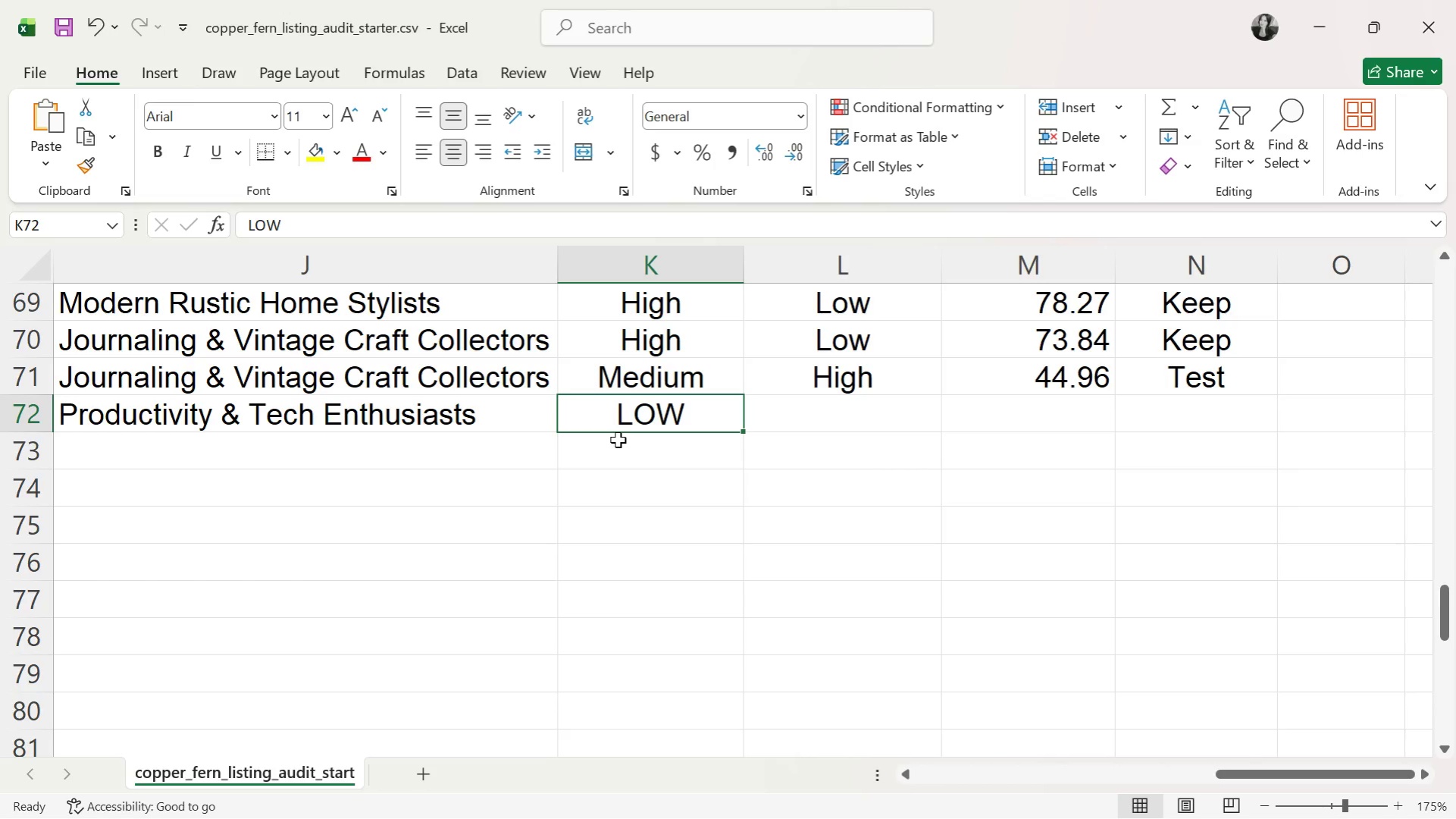 
key(Shift+L)
 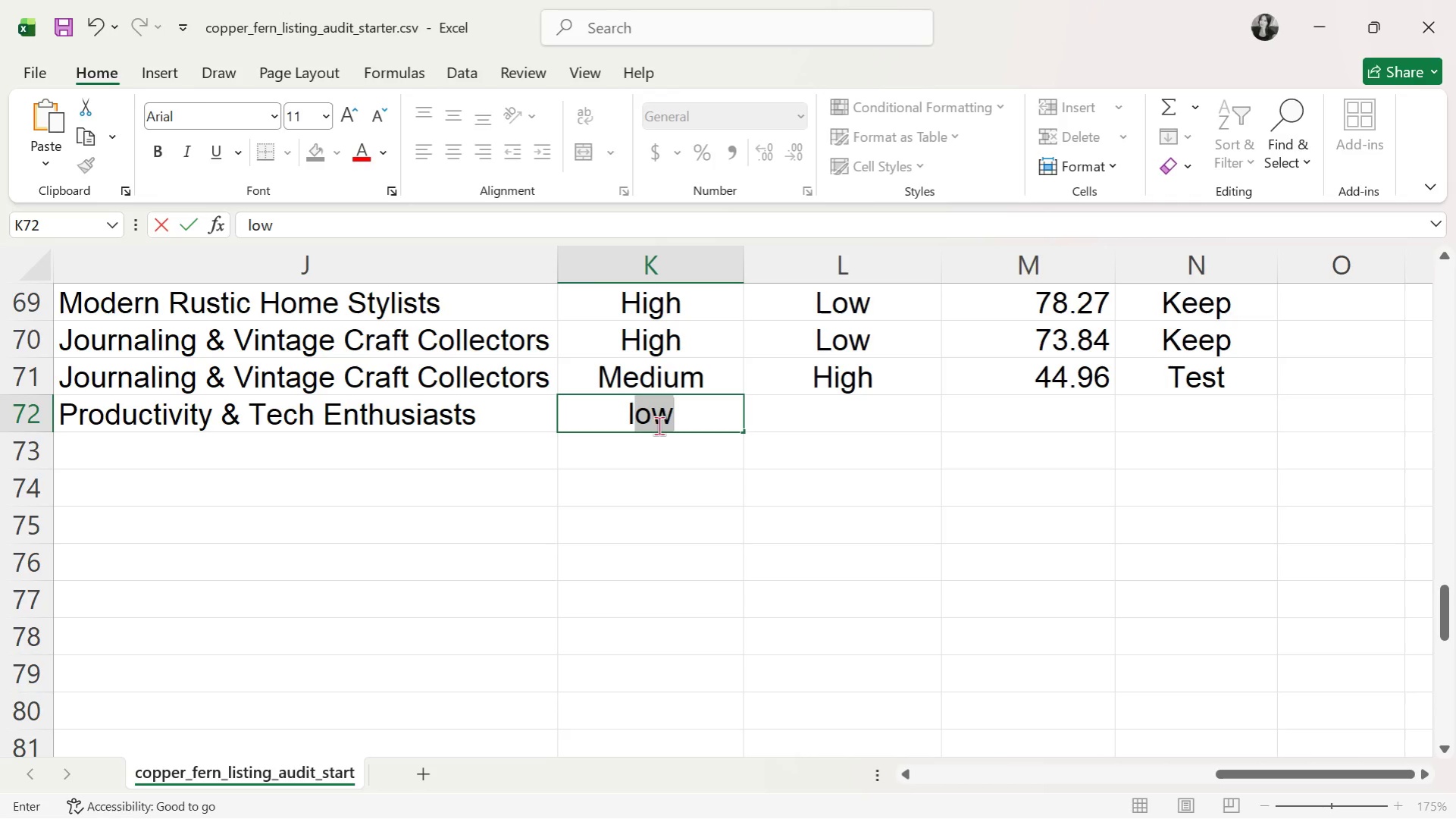 
key(Backspace)
 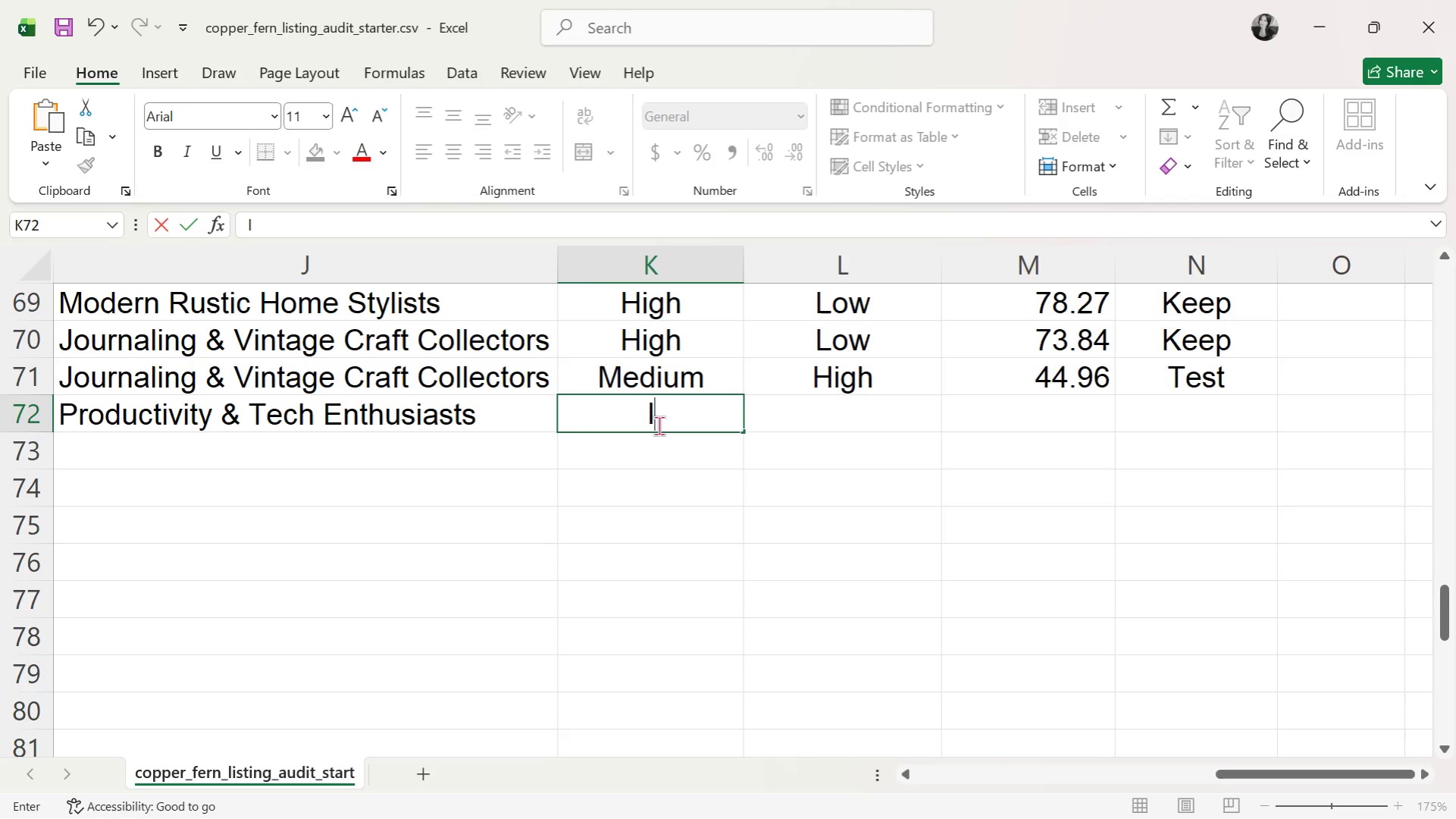 
key(Backspace)
 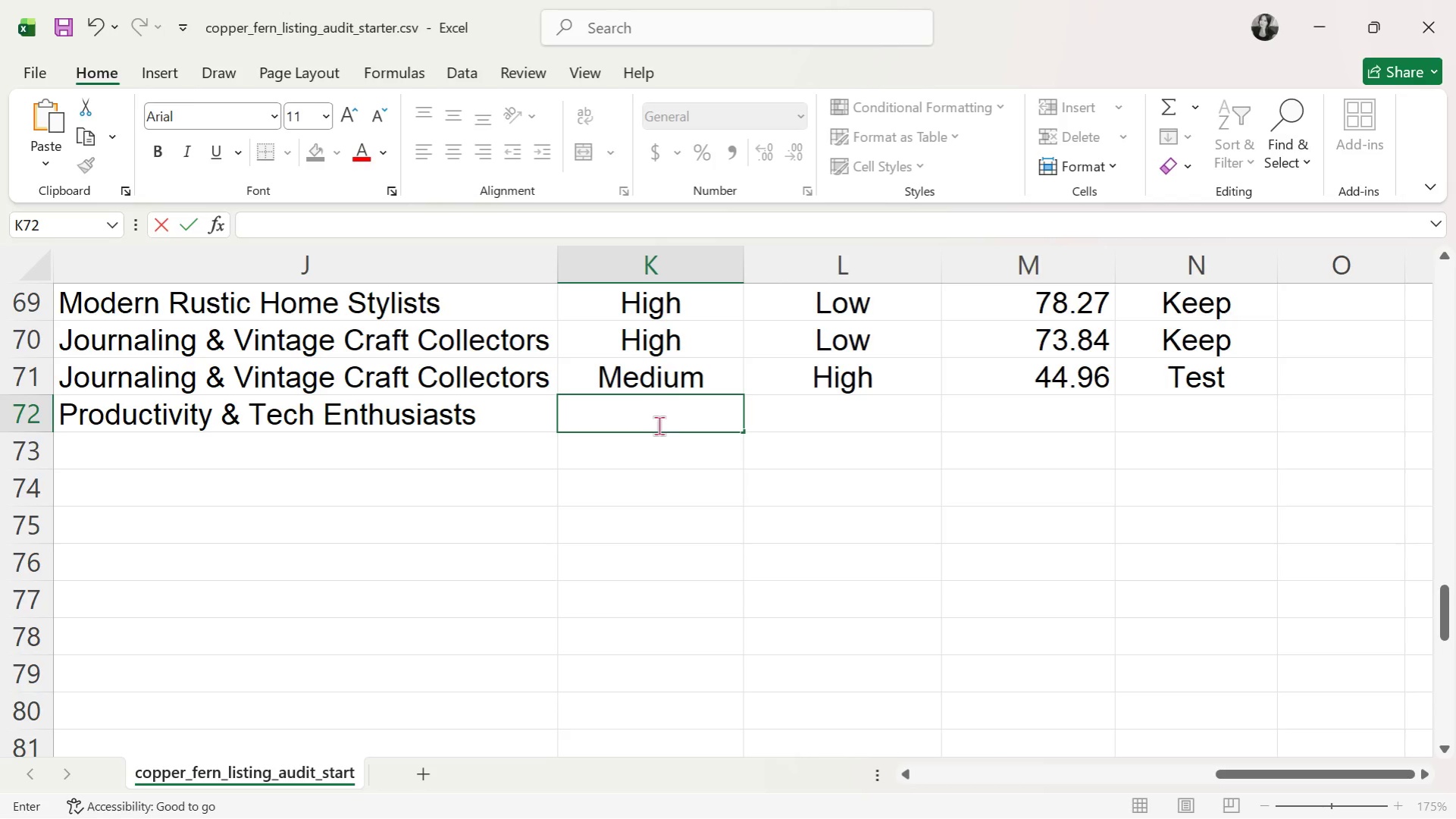 
key(L)
 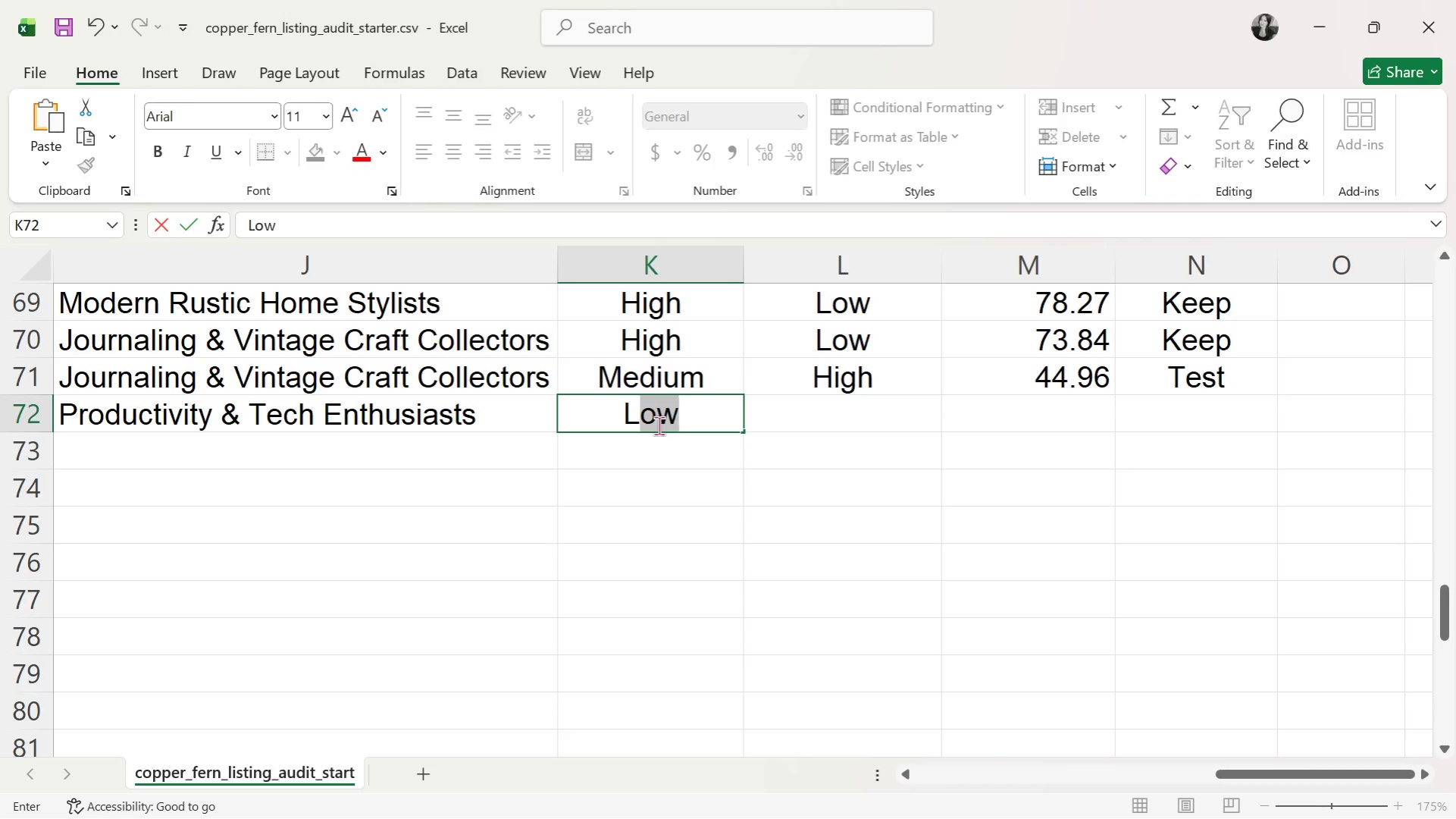 
key(Tab)
 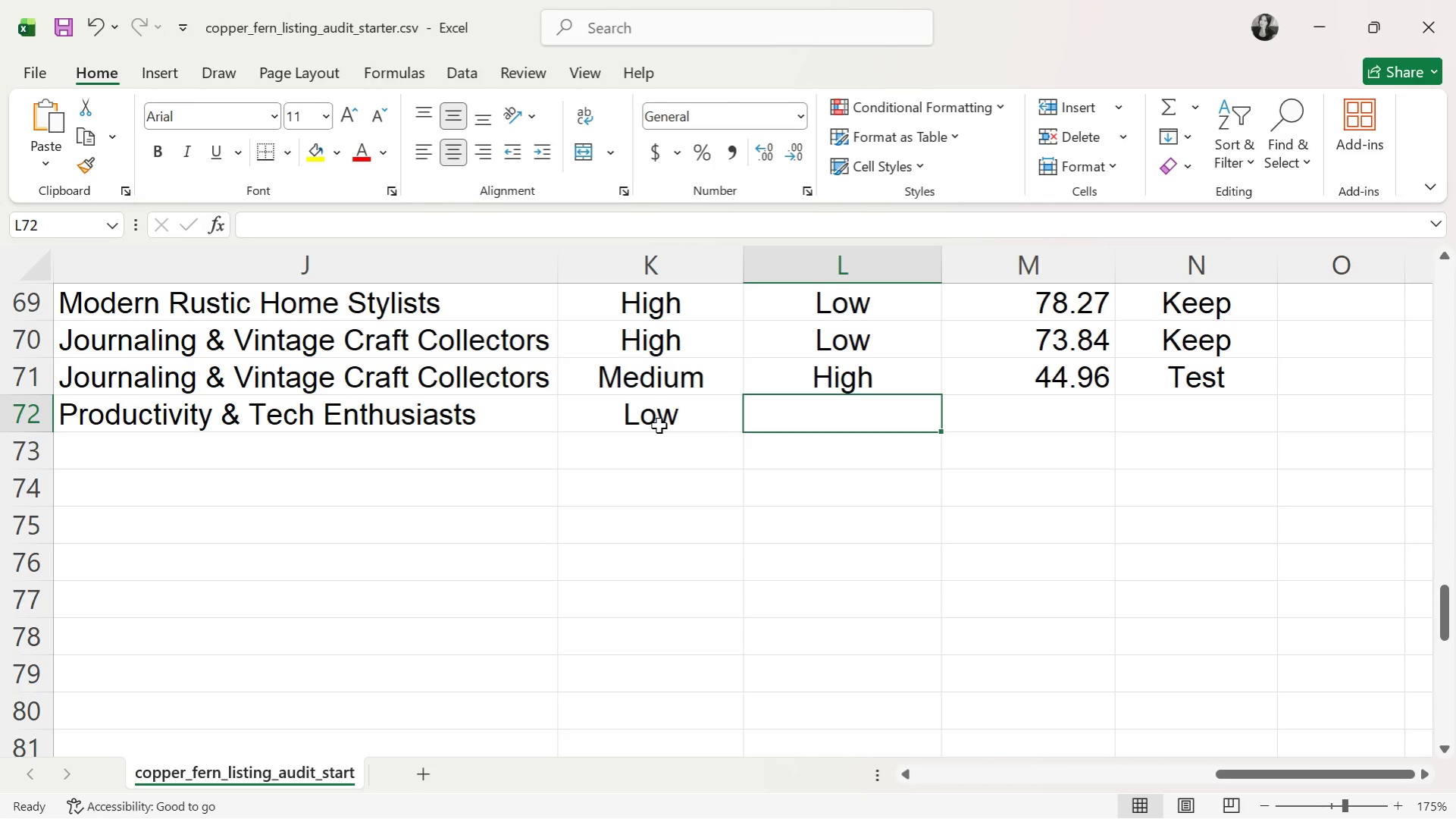 
wait(5.38)
 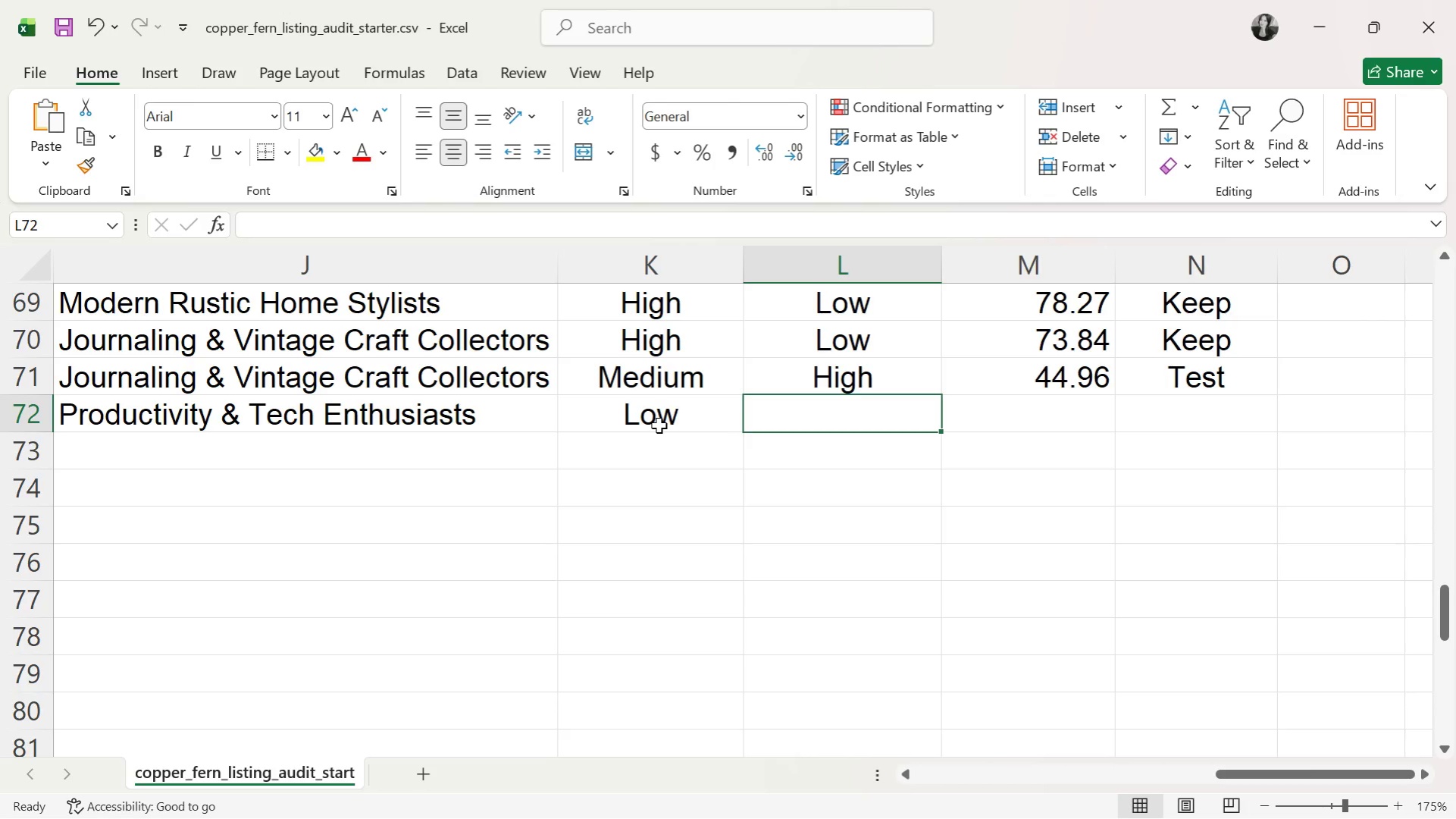 
type(ME)
key(Tab)
type(36.46)
 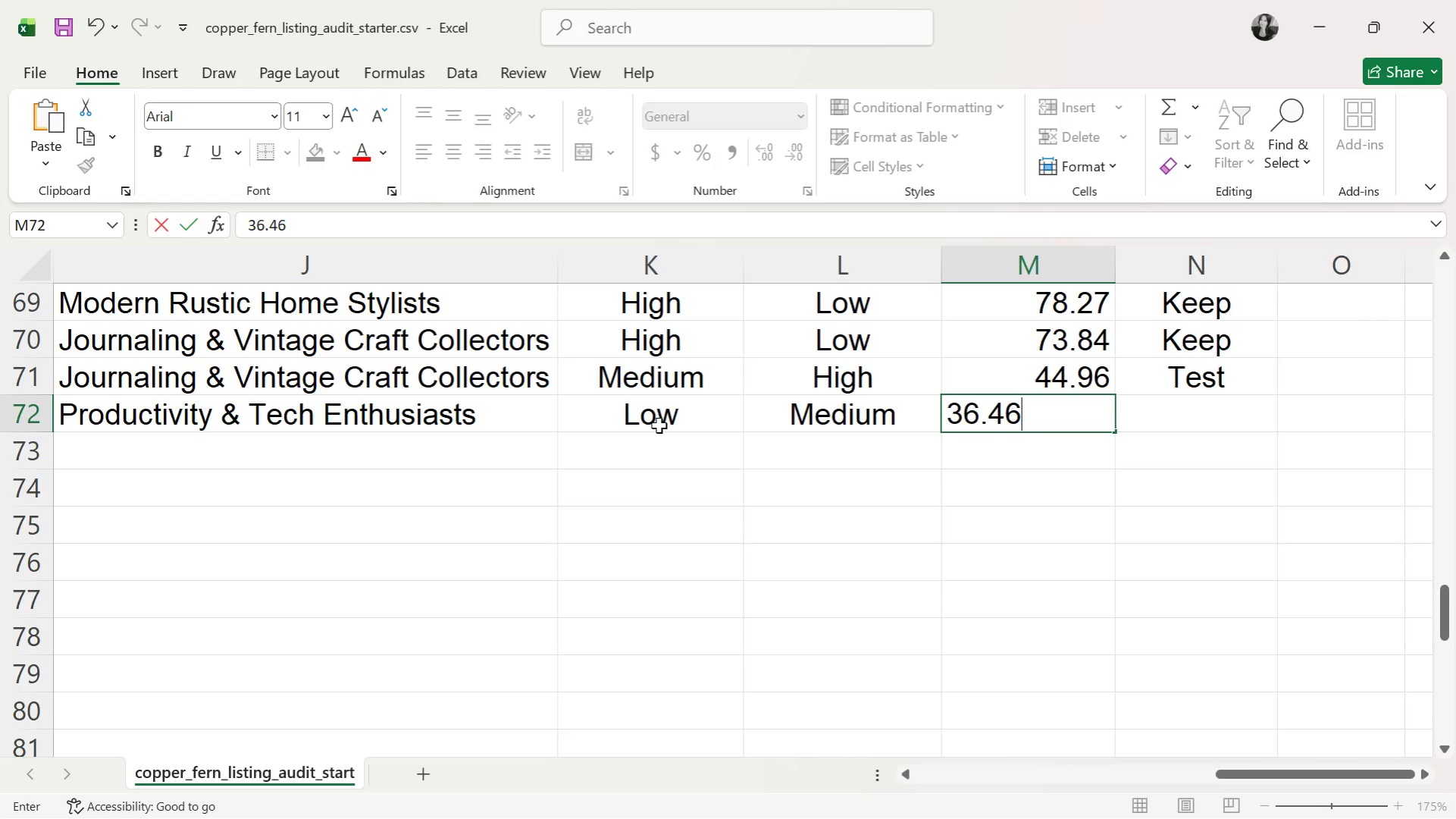 
key(Tab)
type(TE)
key(Tab)
 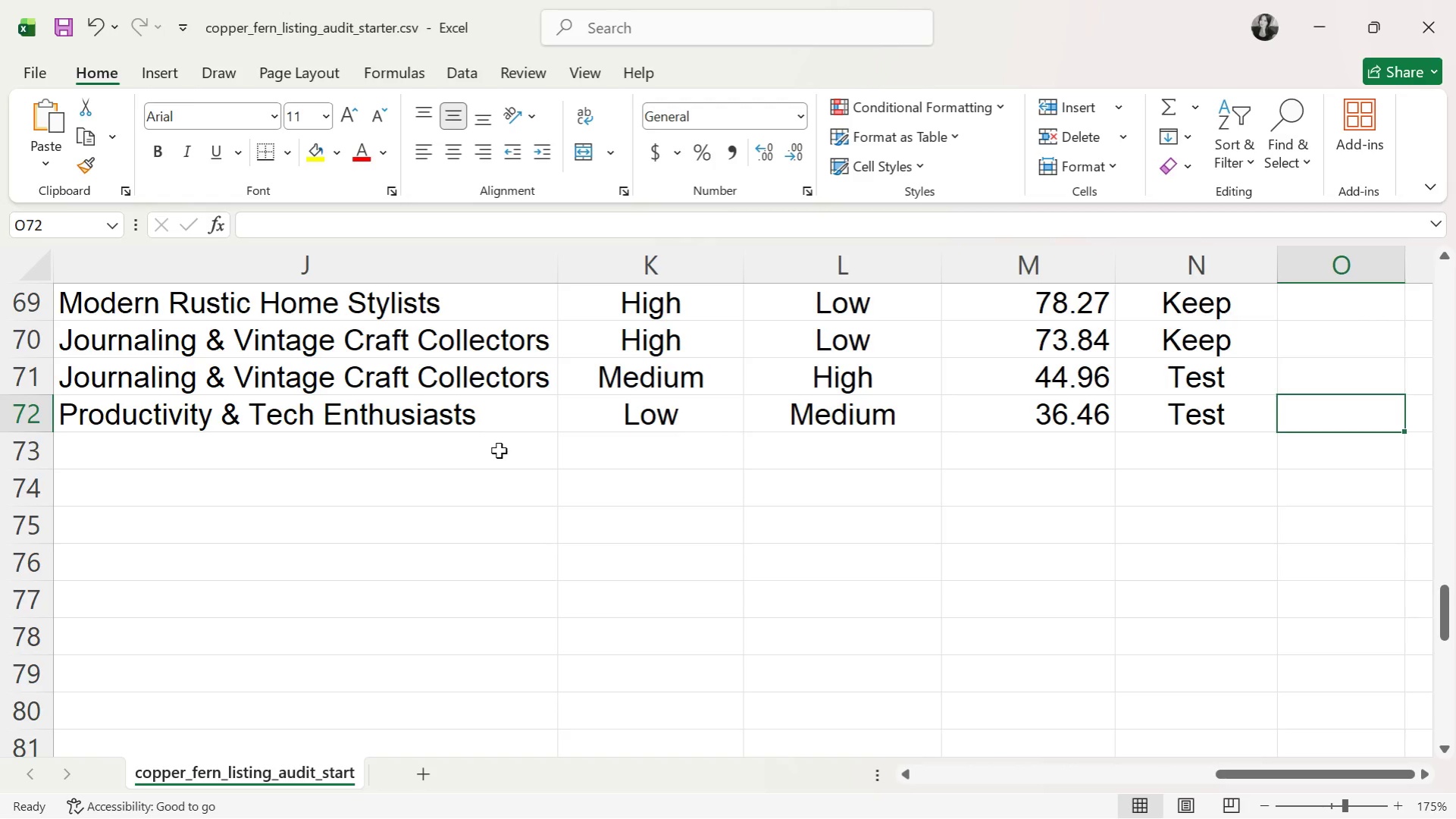 
left_click([499, 451])
 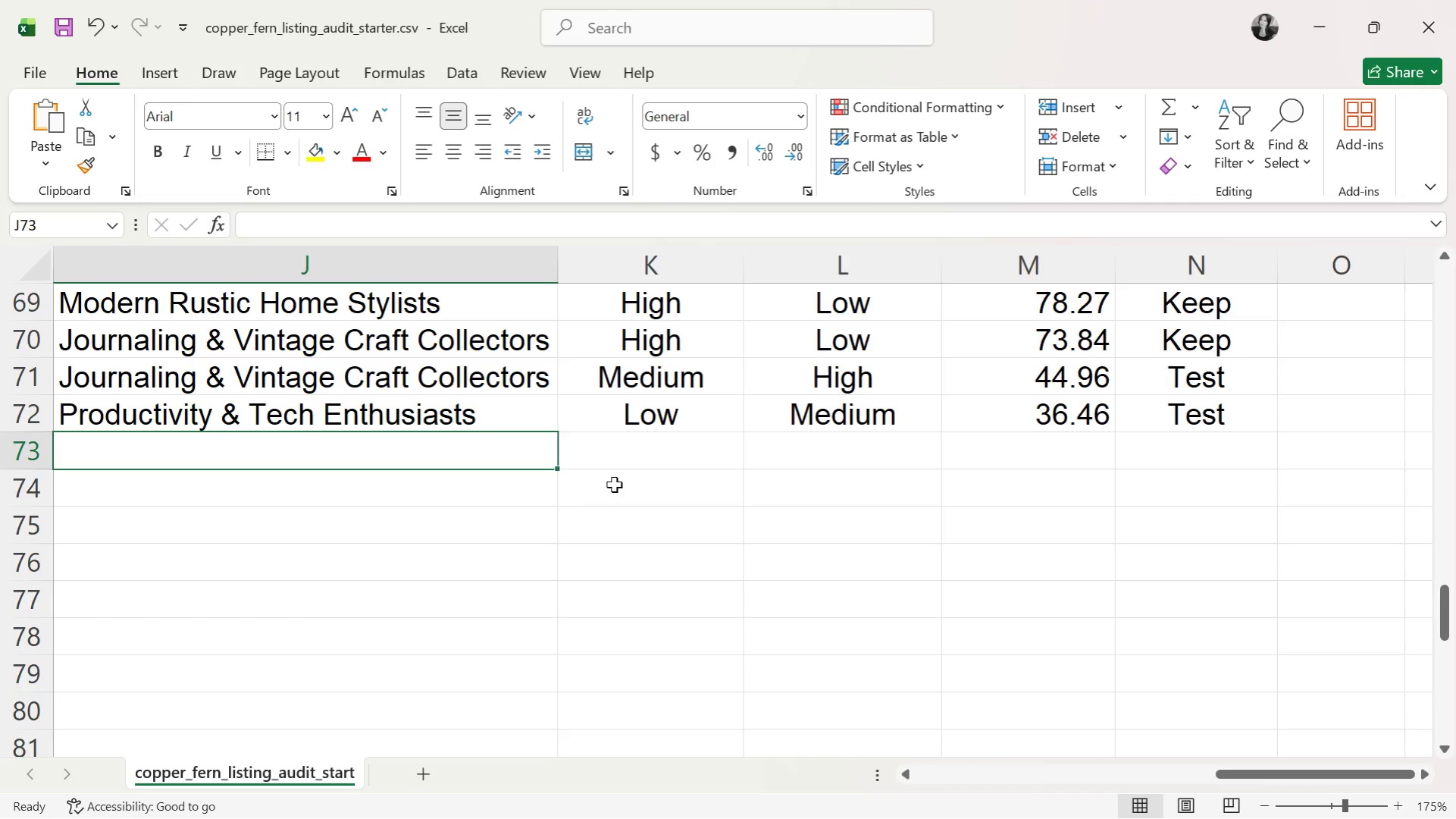 
wait(7.45)
 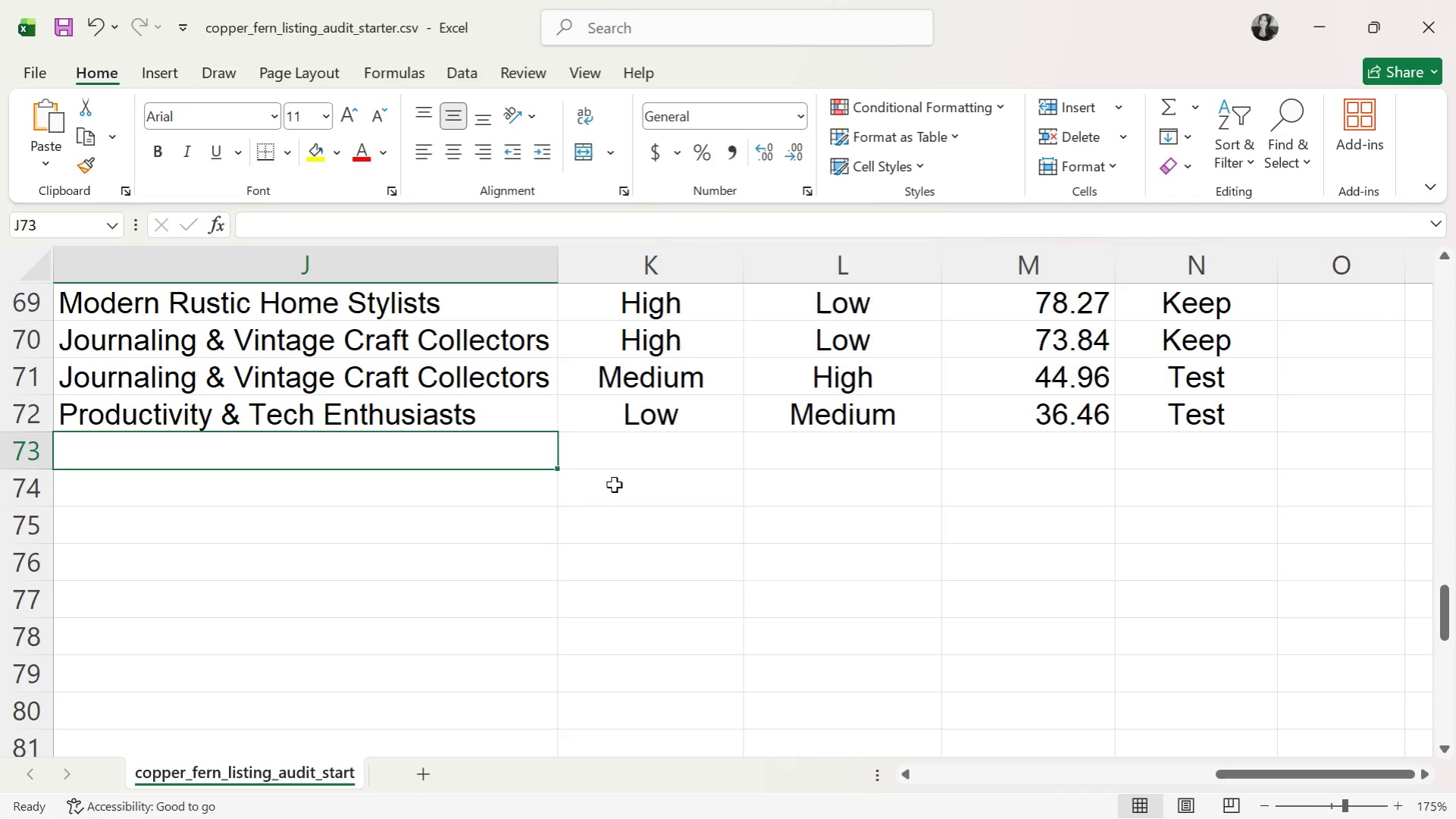 
type(PR)
key(Tab)
 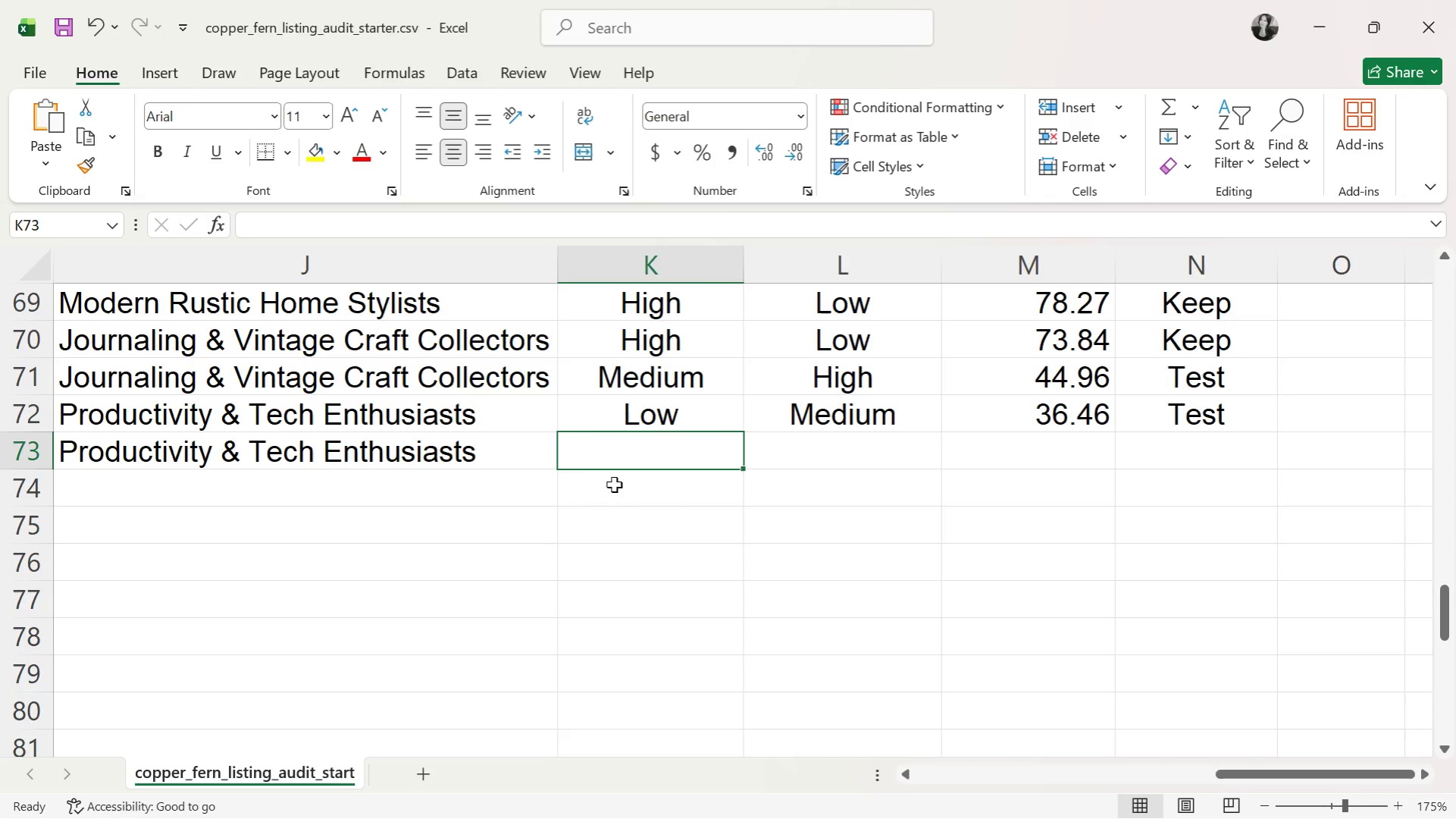 
wait(10.19)
 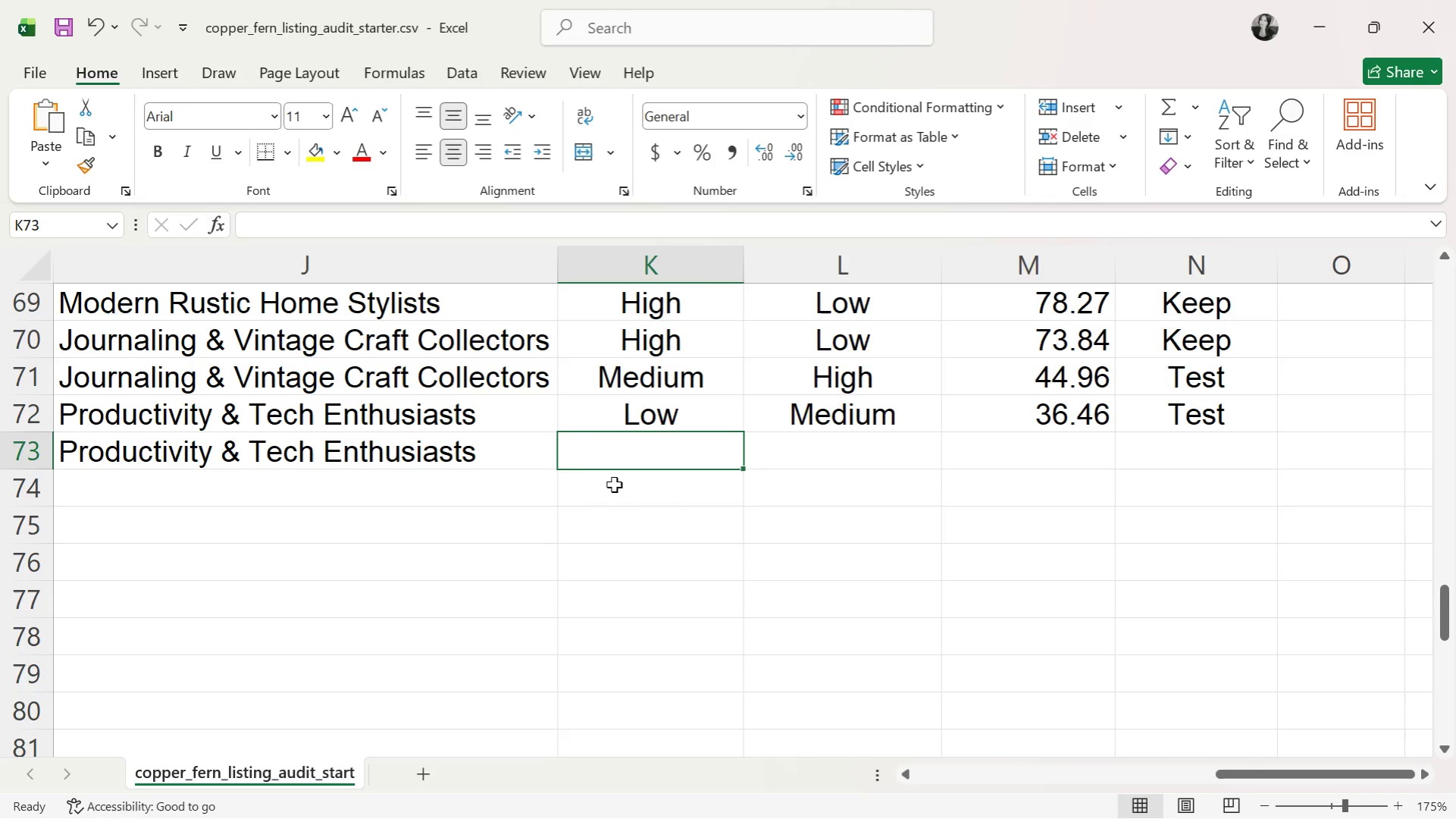 
type(LOW)
key(Tab)
 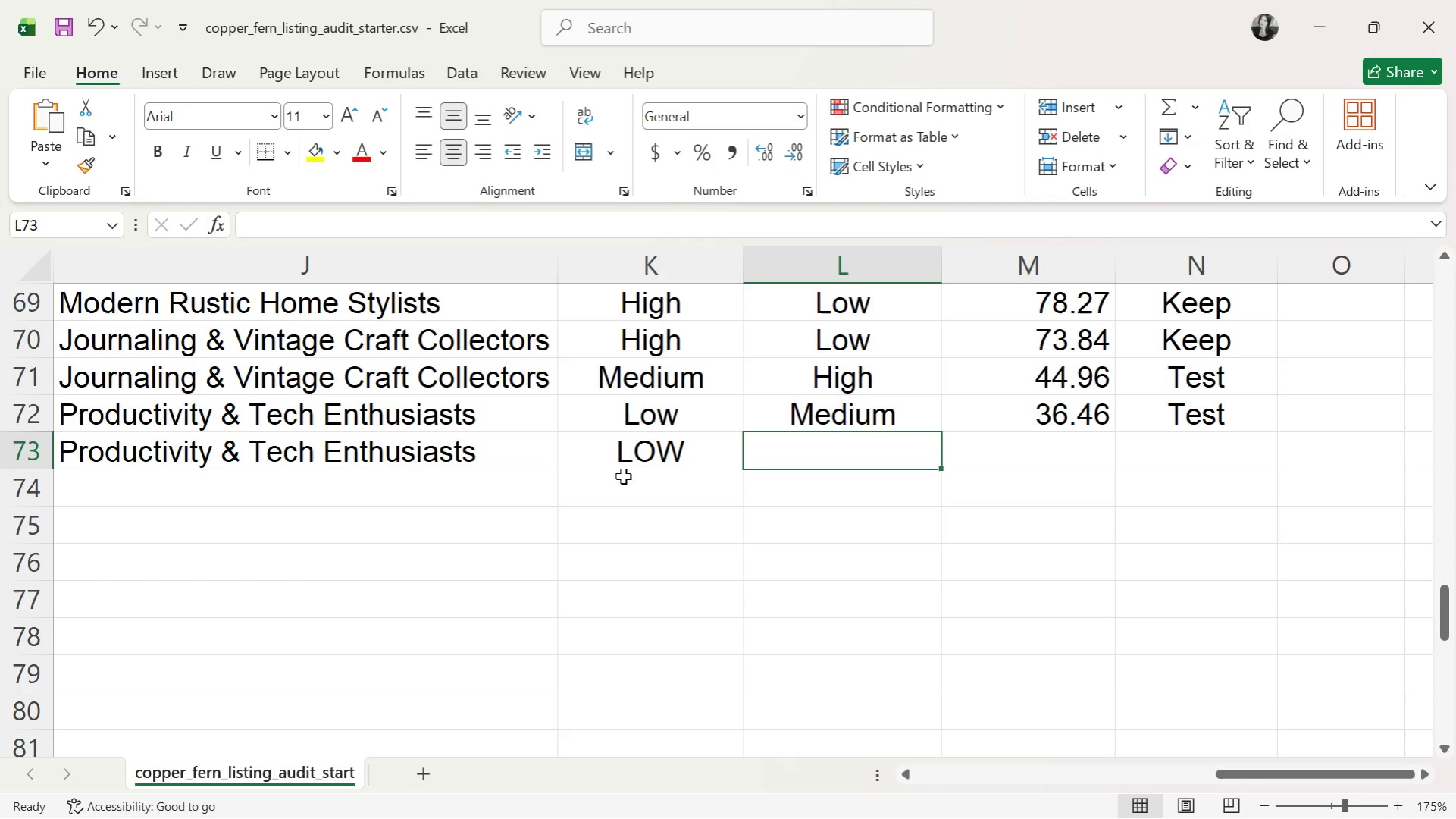 
left_click([643, 450])
 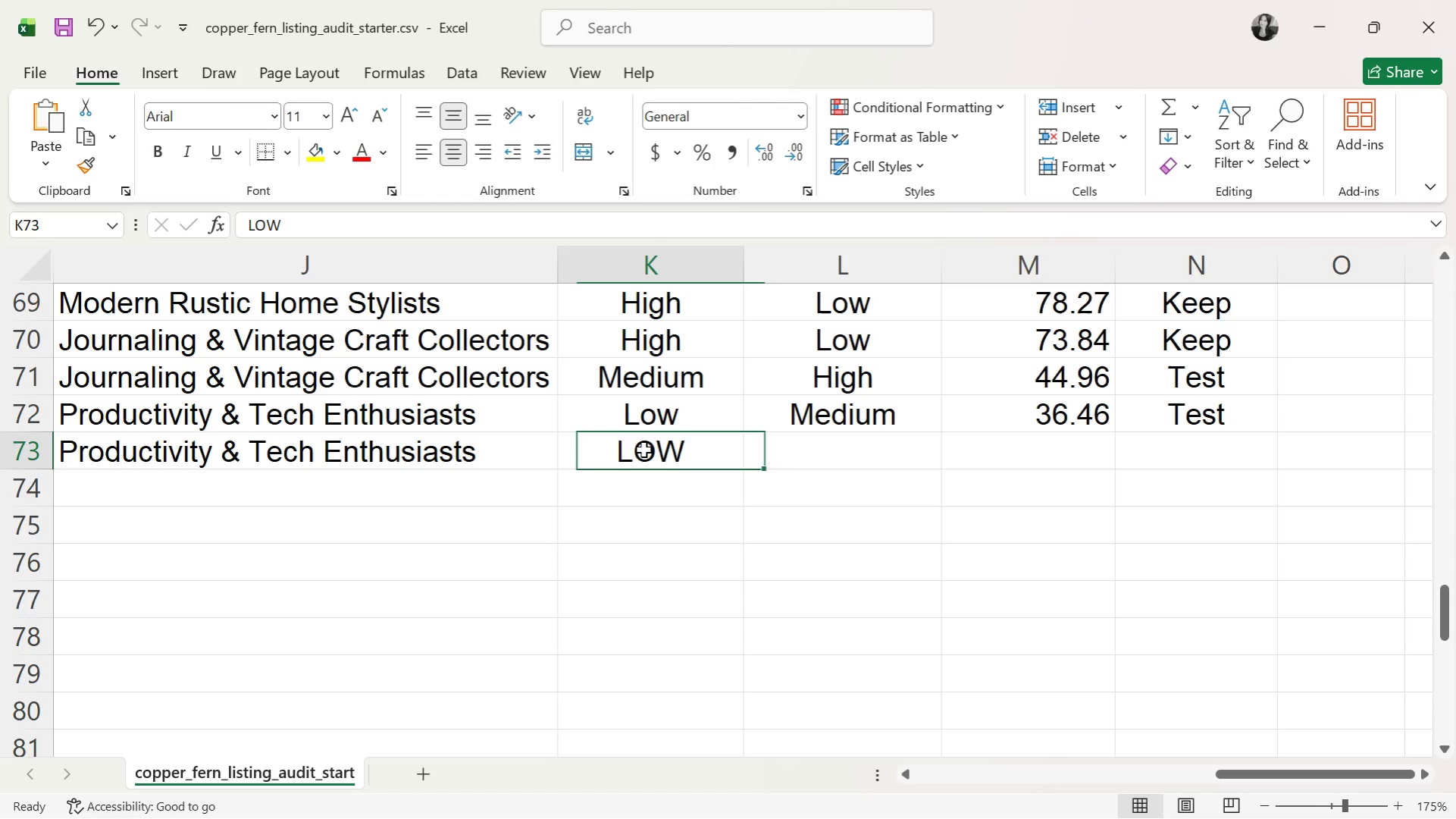 
key(CapsLock)
 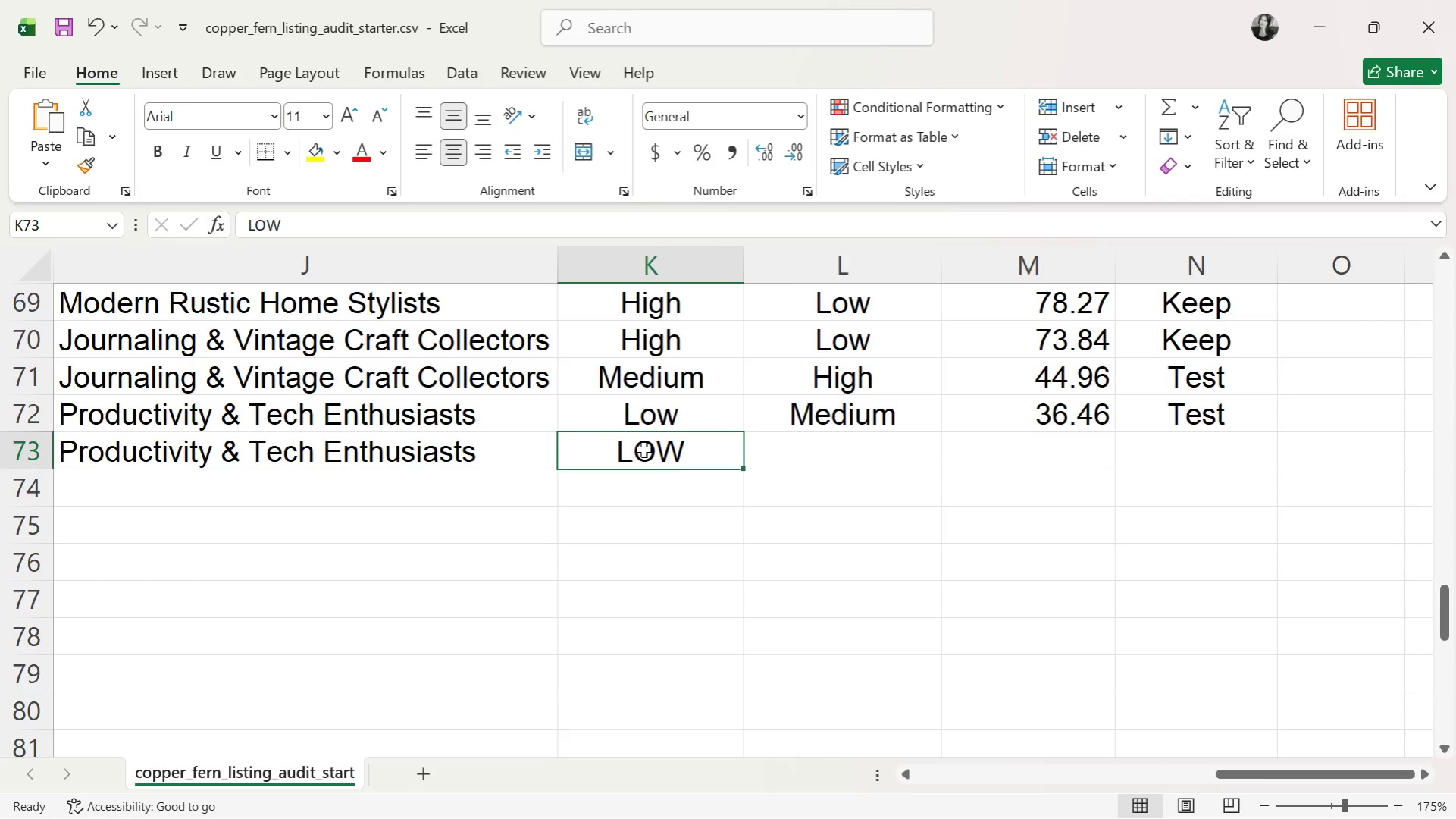 
double_click([643, 450])
 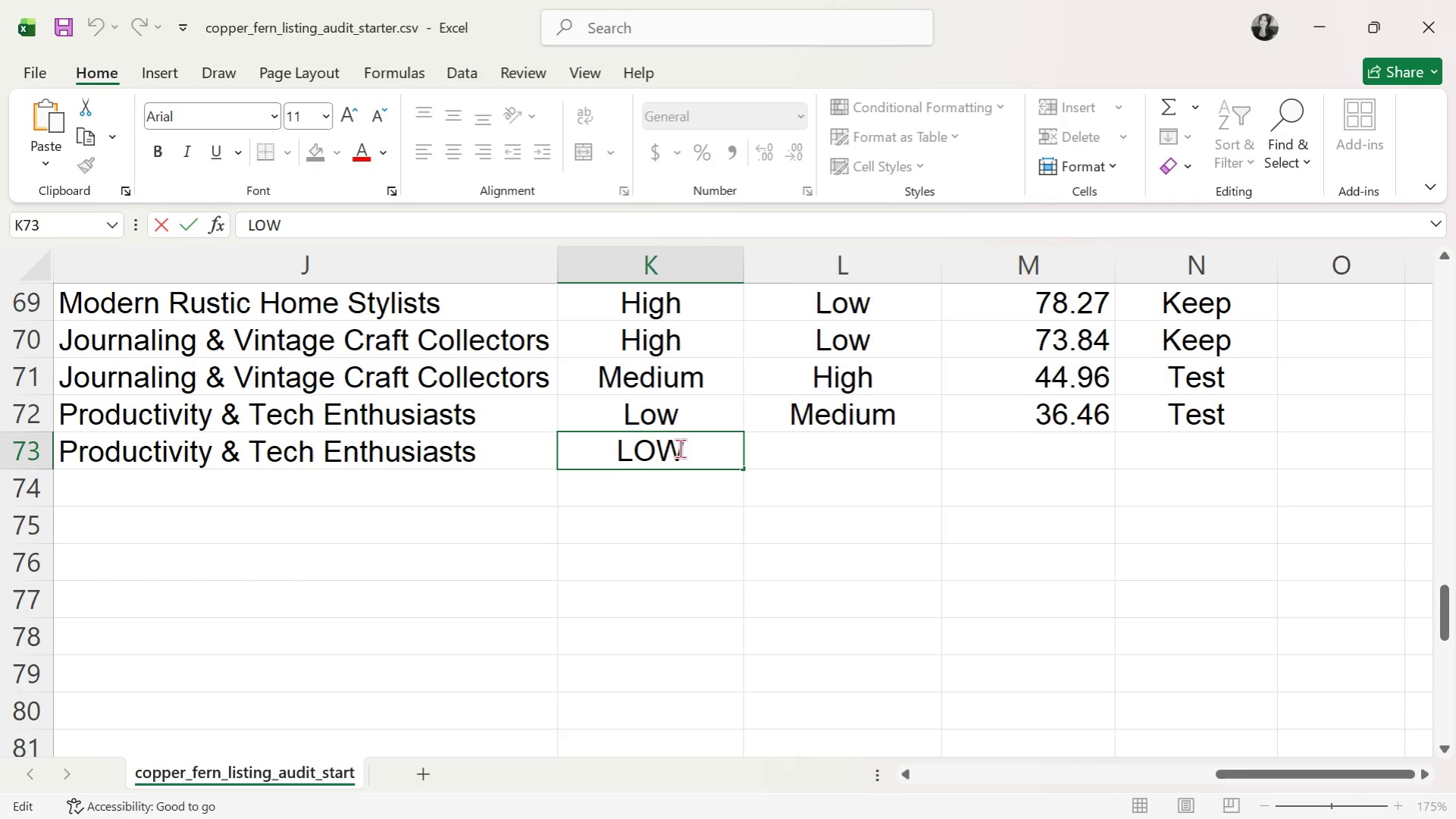 
left_click_drag(start_coordinate=[691, 450], to_coordinate=[647, 463])
 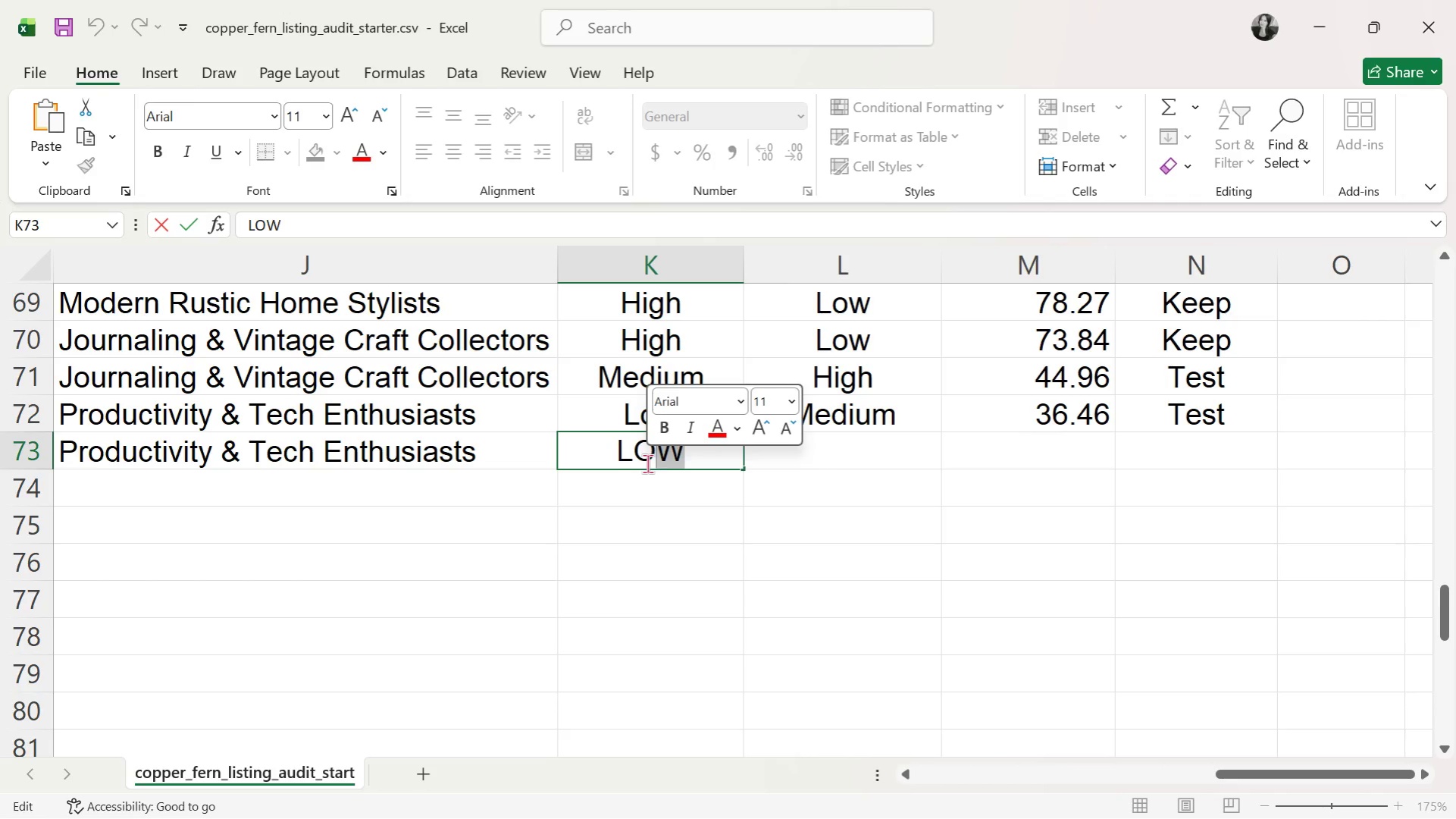 
key(Backspace)
key(Backspace)
type(o)
key(Tab)
type(Low)
key(Tab)
type(52.47)
key(Tab)
type(Tes)
 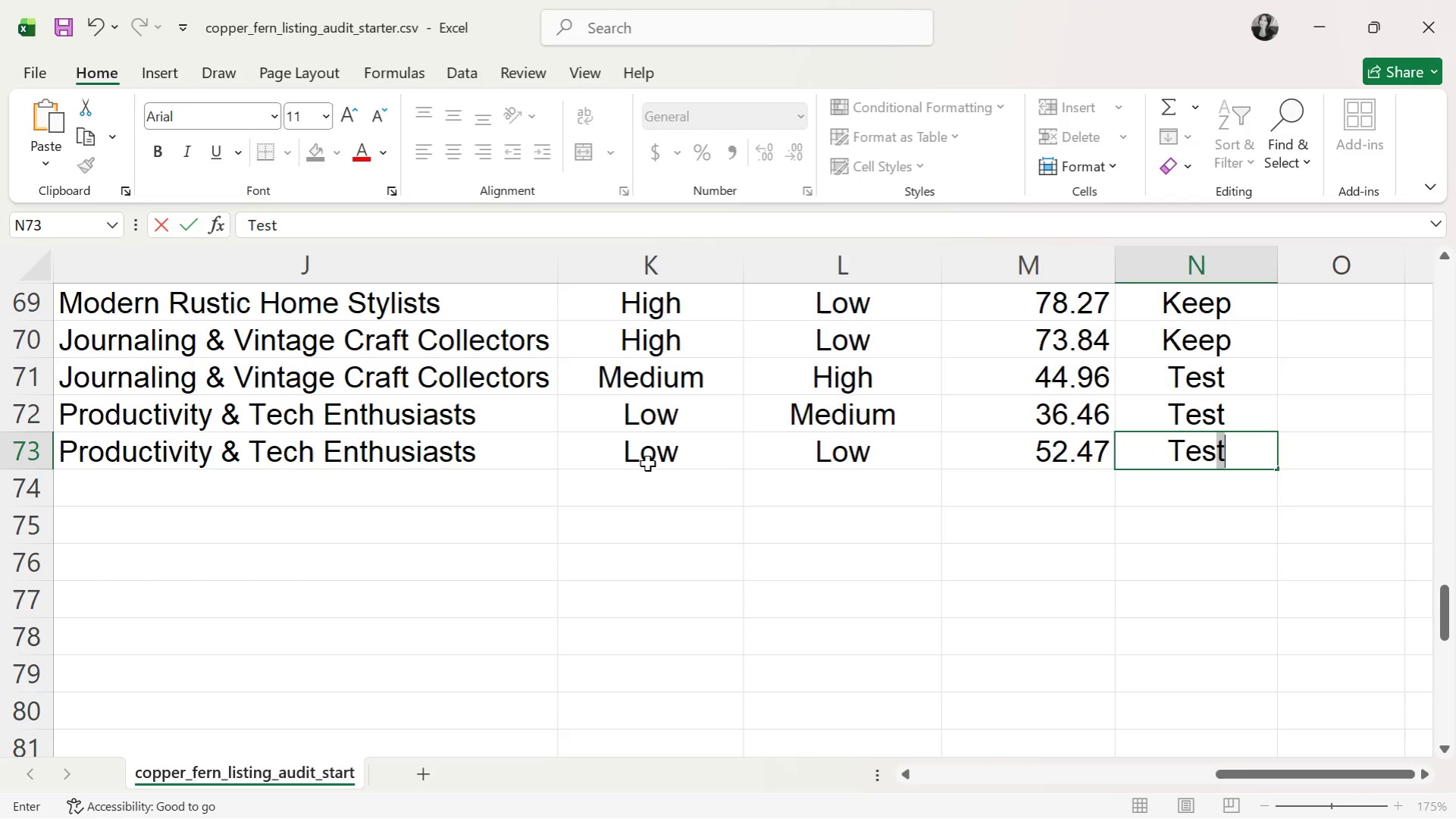 
left_click([455, 487])
 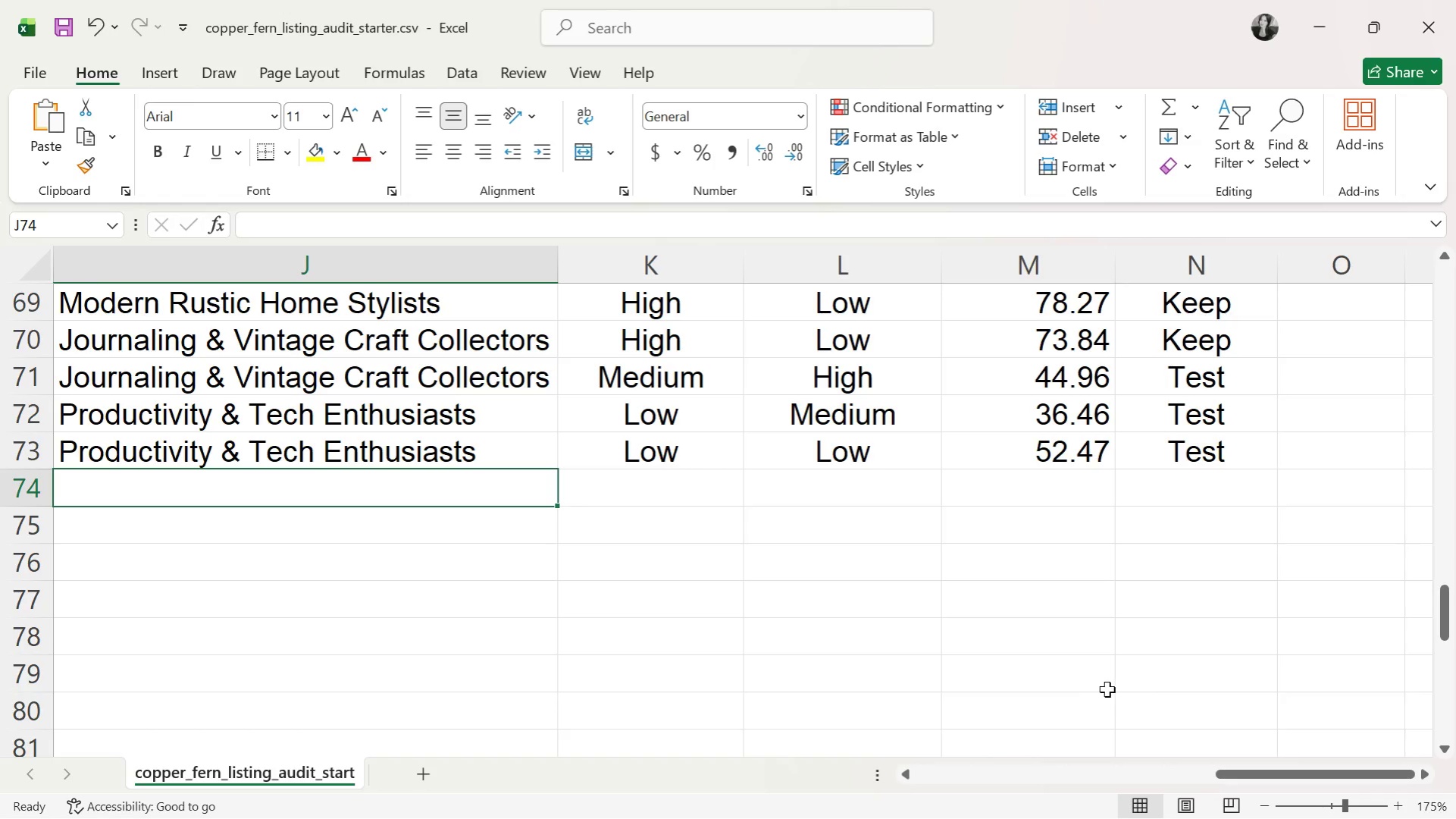 
scroll: coordinate [1055, 623], scroll_direction: down, amount: 1.0
 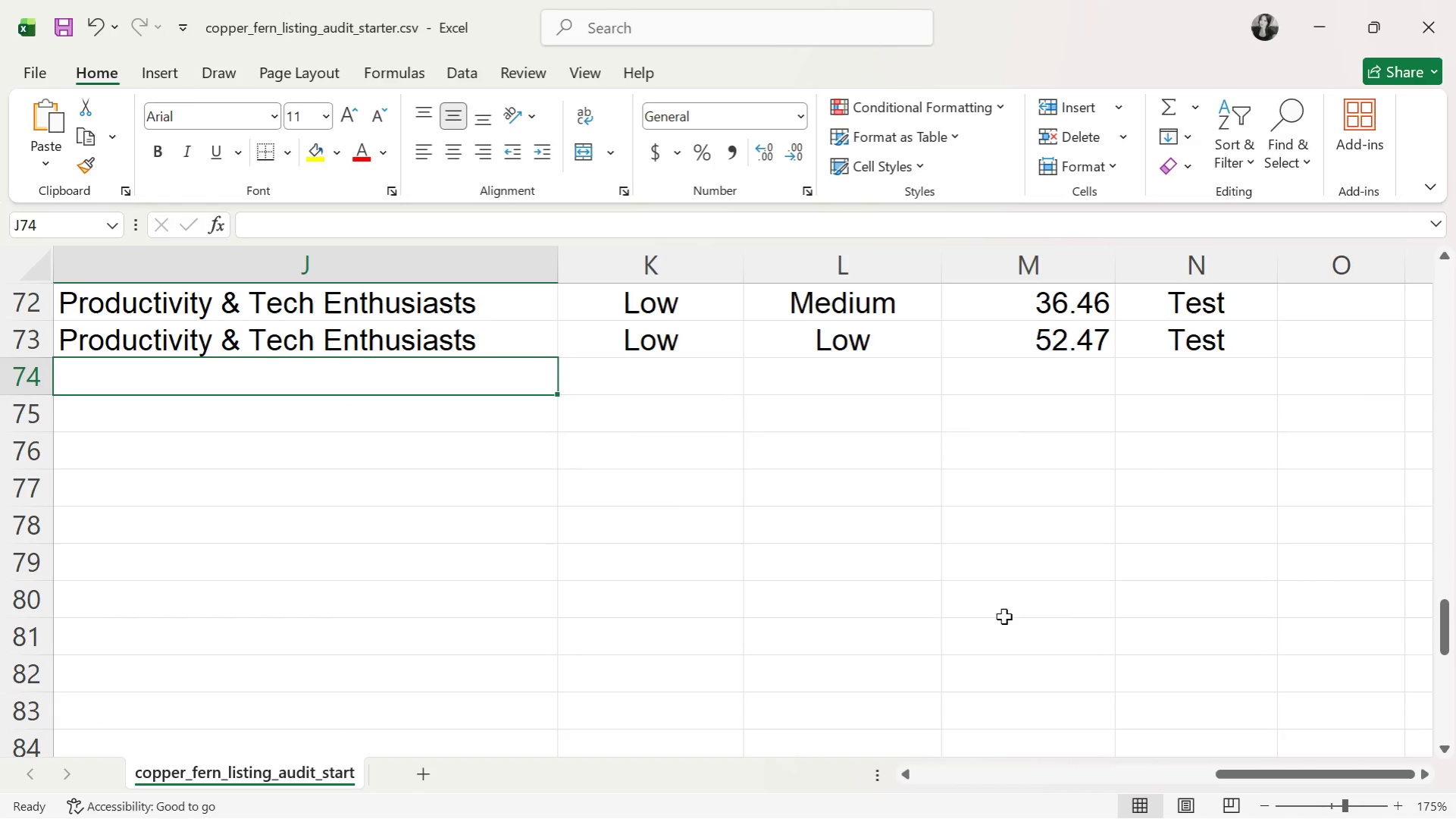 
left_click_drag(start_coordinate=[1249, 780], to_coordinate=[1235, 783])
 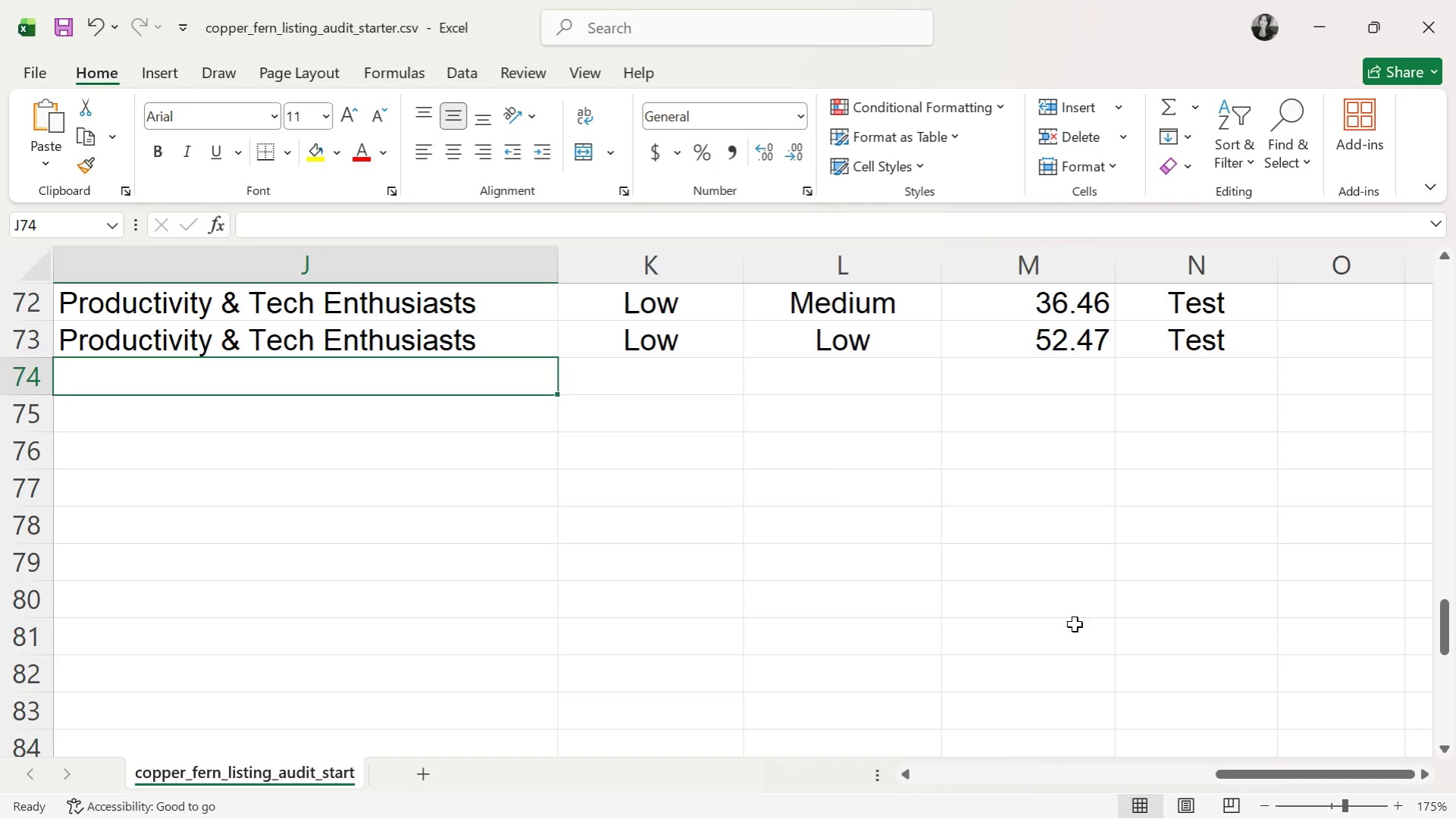 
type(ga)
key(Tab)
 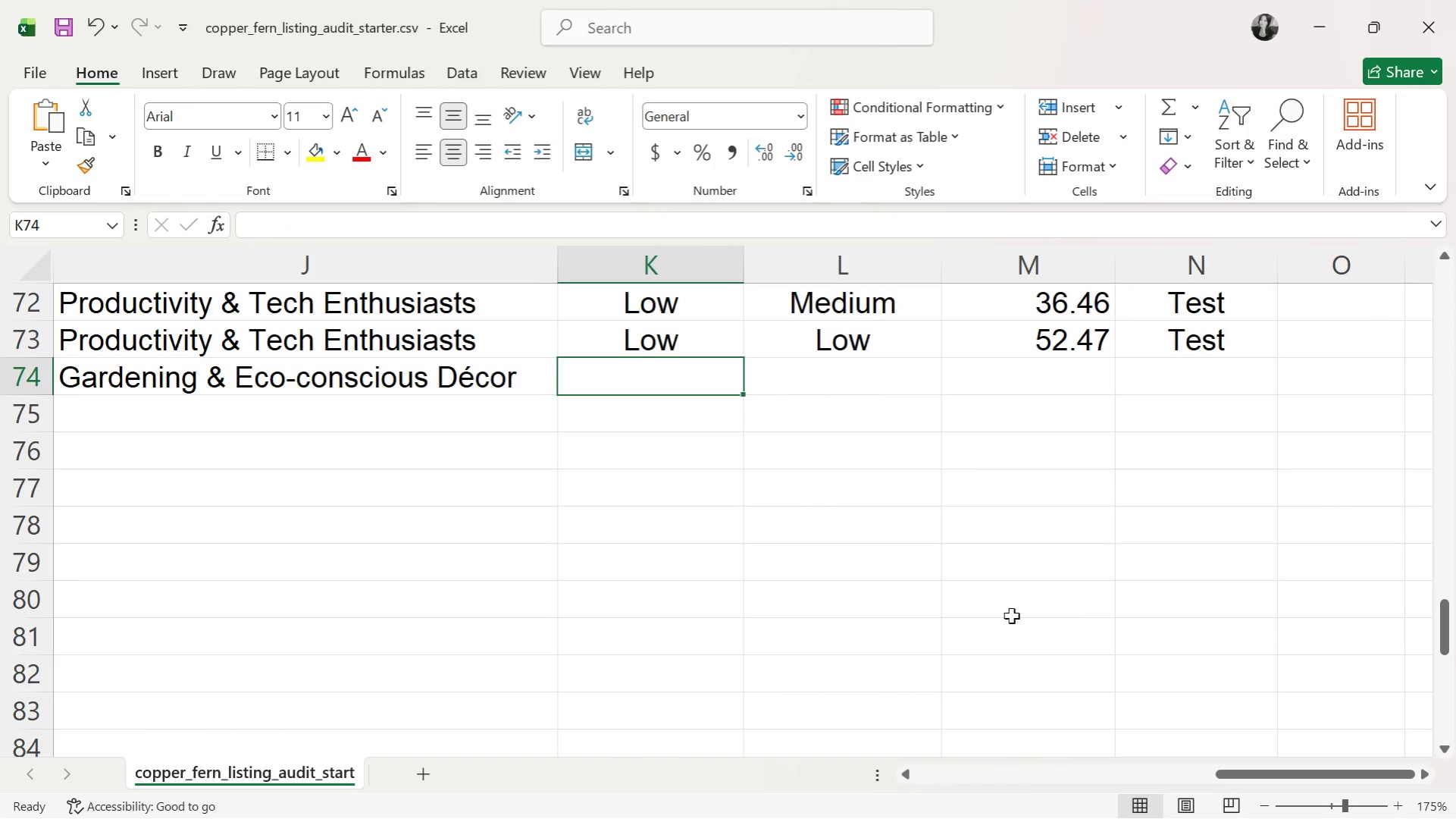 
scroll: coordinate [616, 515], scroll_direction: up, amount: 3.0
 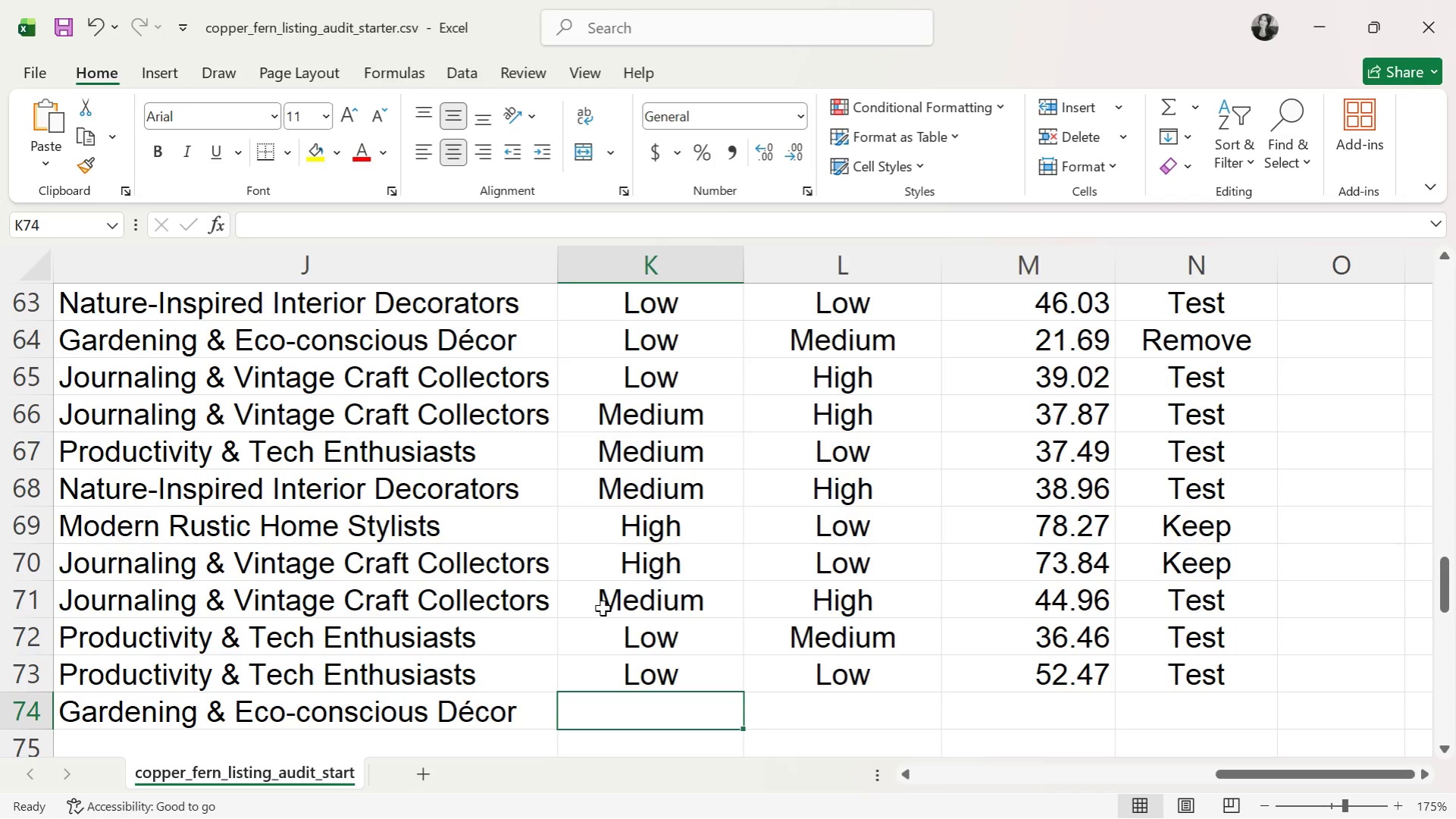 
wait(7.28)
 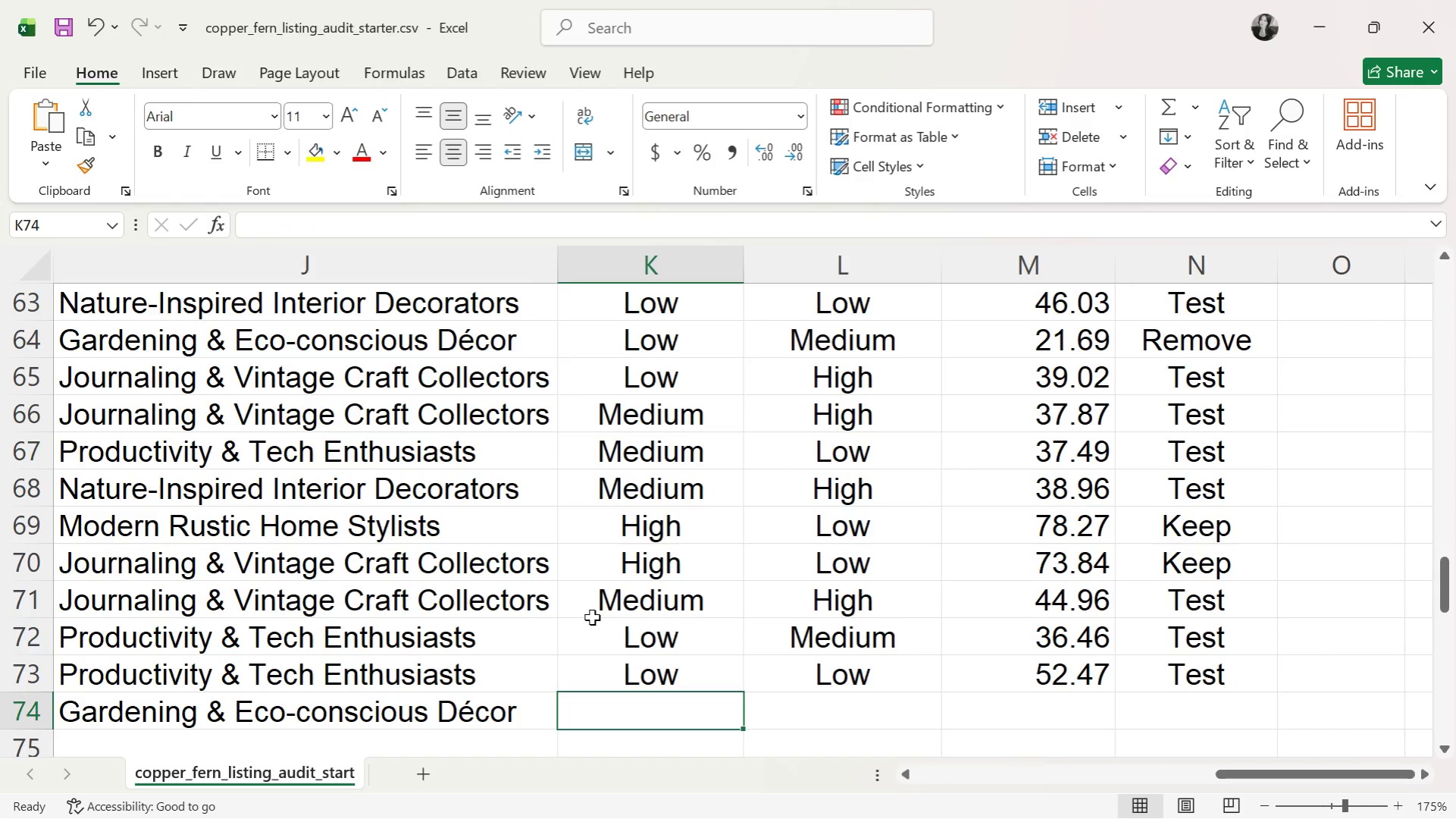 
scroll: coordinate [595, 612], scroll_direction: down, amount: 3.0
 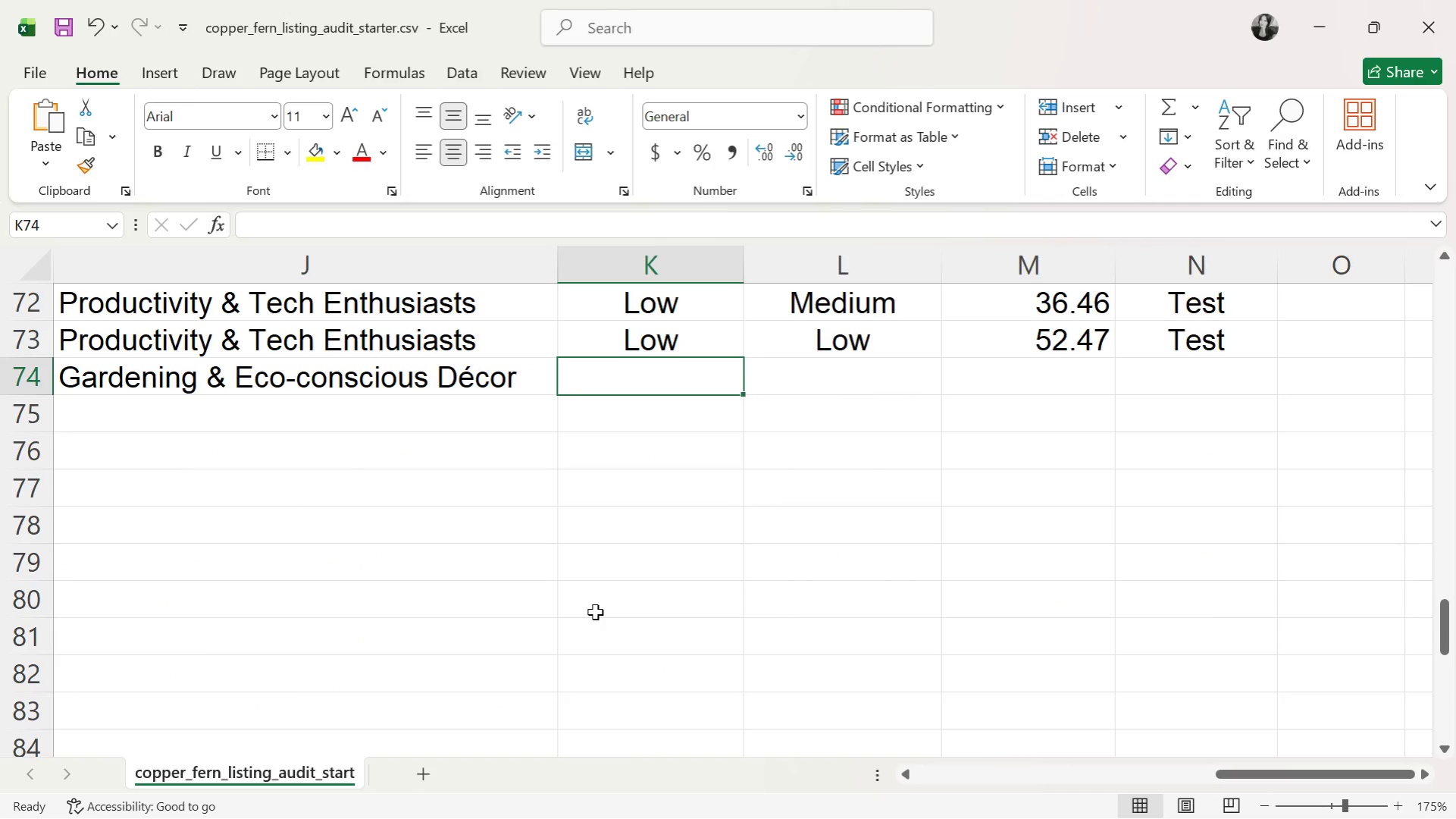 
type(me)
key(Tab)
type(me)
key(Tab)
type(43.79)
 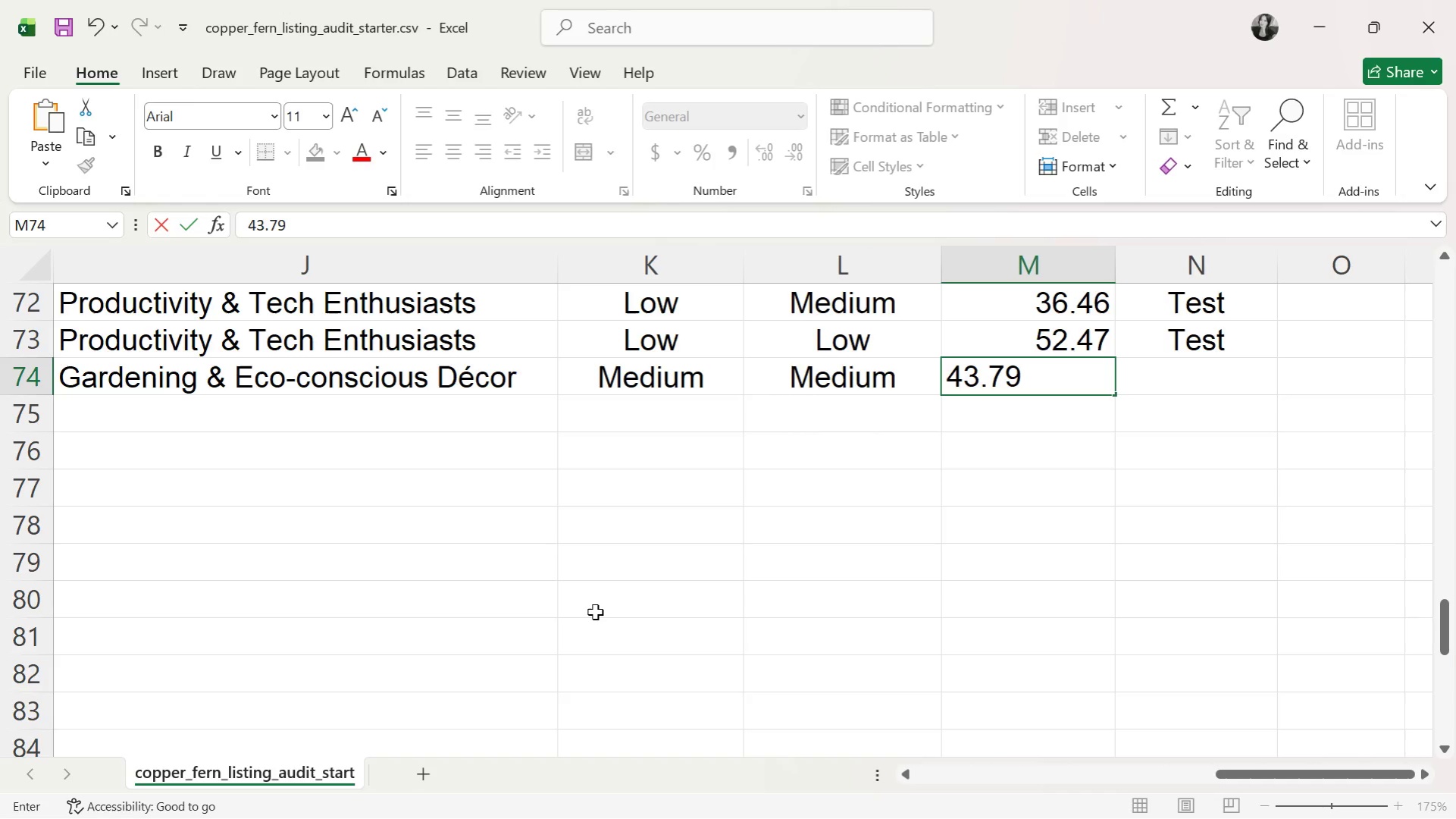 
key(Tab)
type(te)
 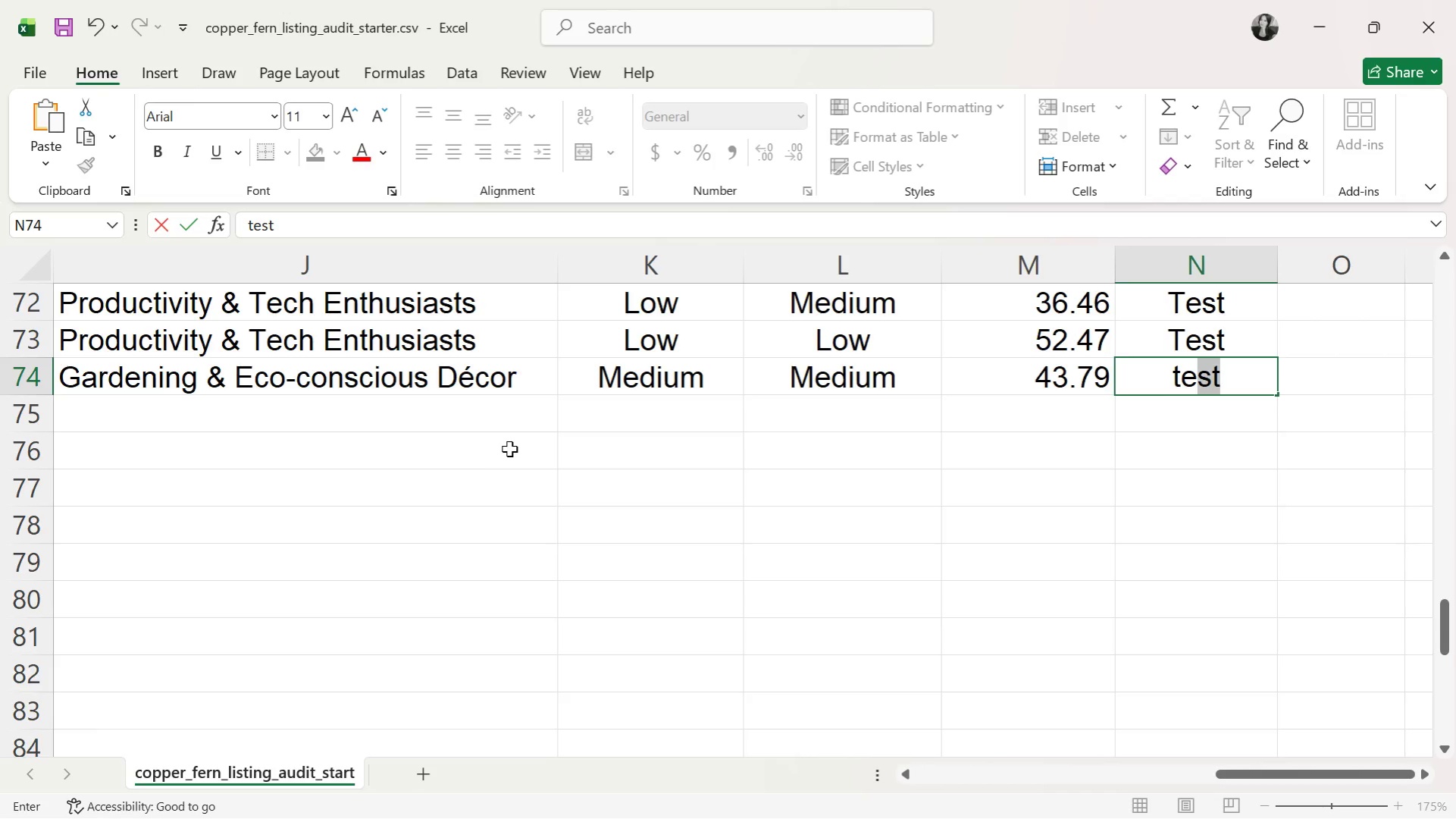 
key(Tab)
 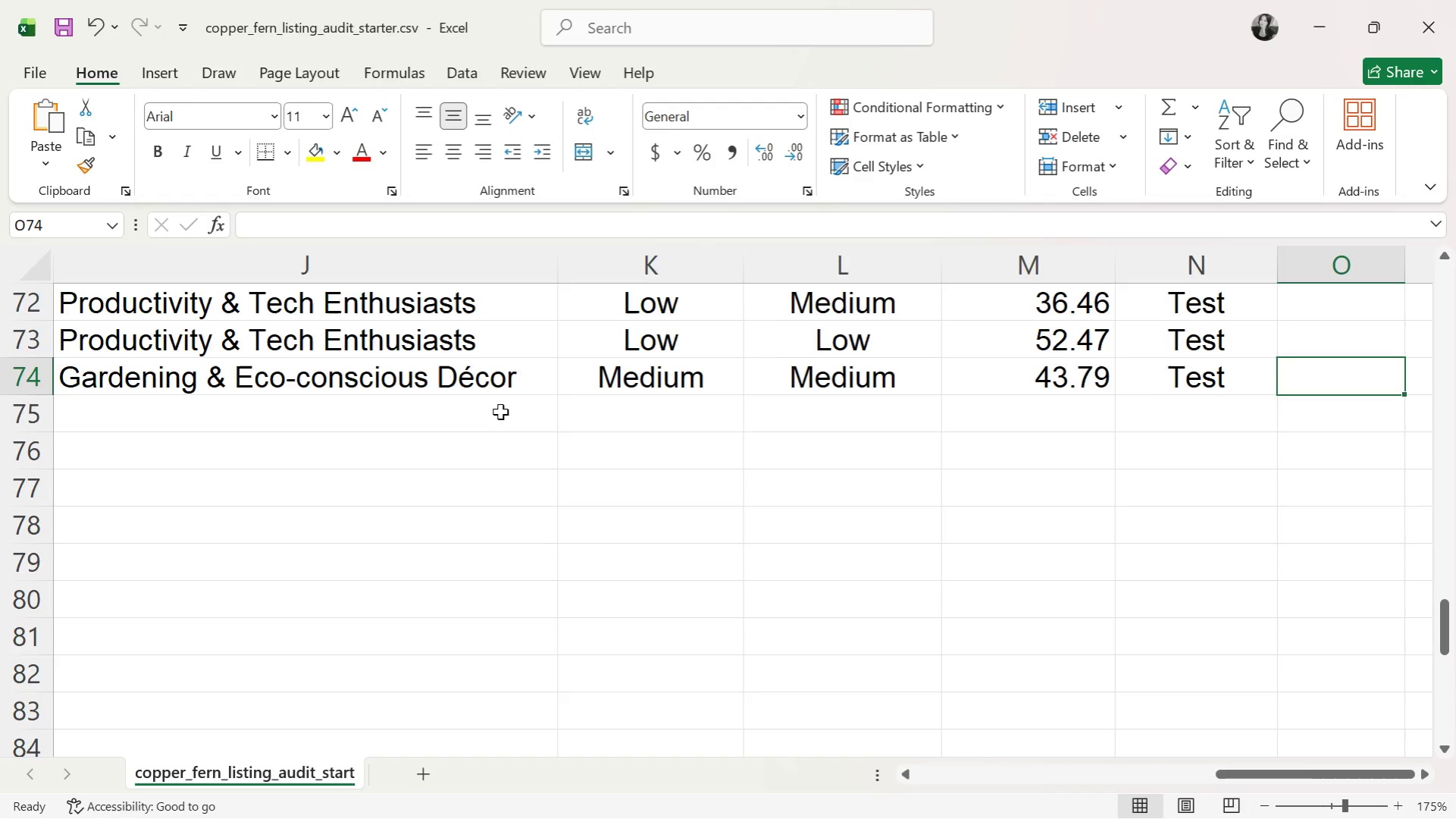 
left_click([499, 408])
 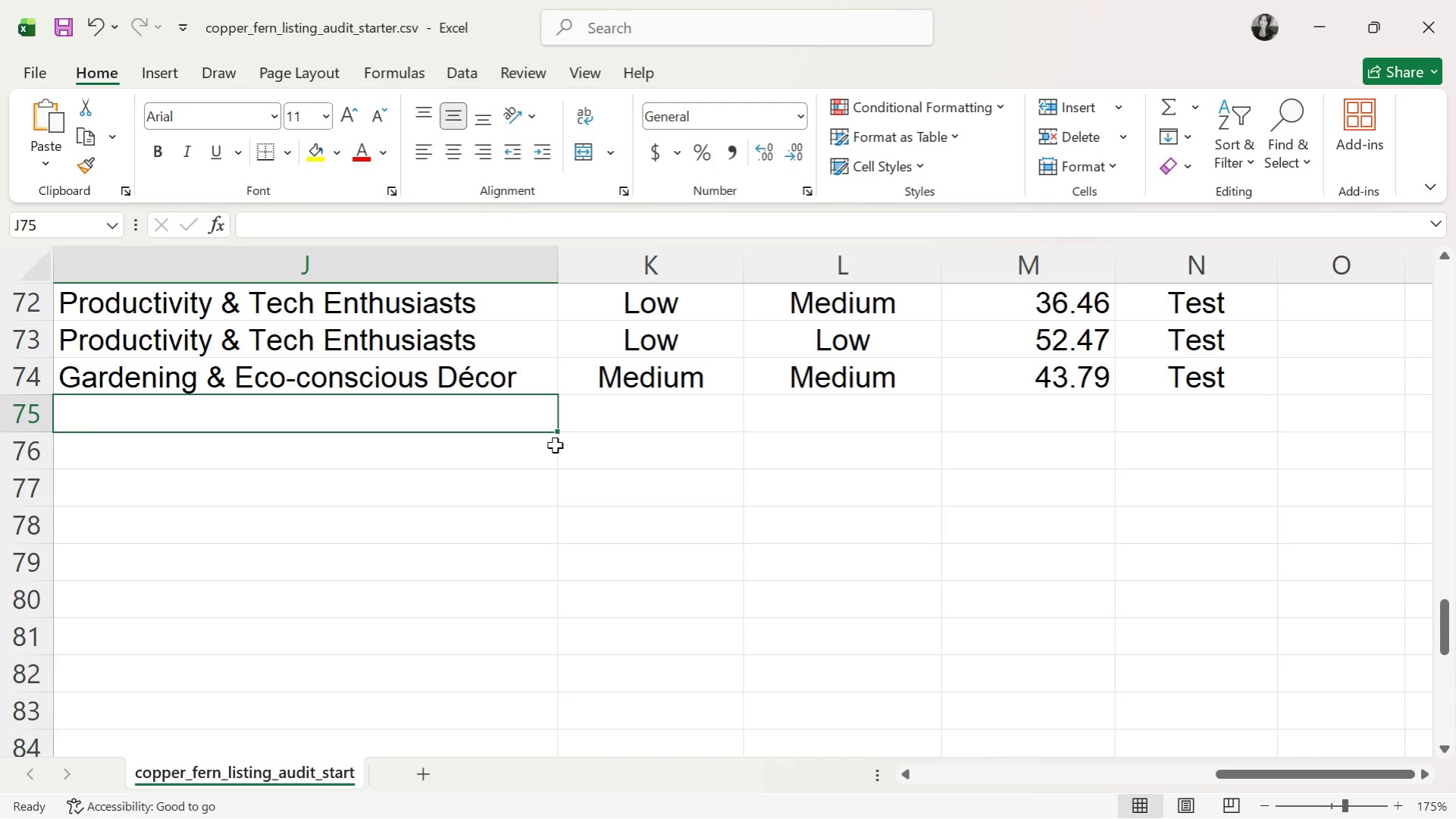 
type(mode)
key(Tab)
type(low)
key(Tab)
 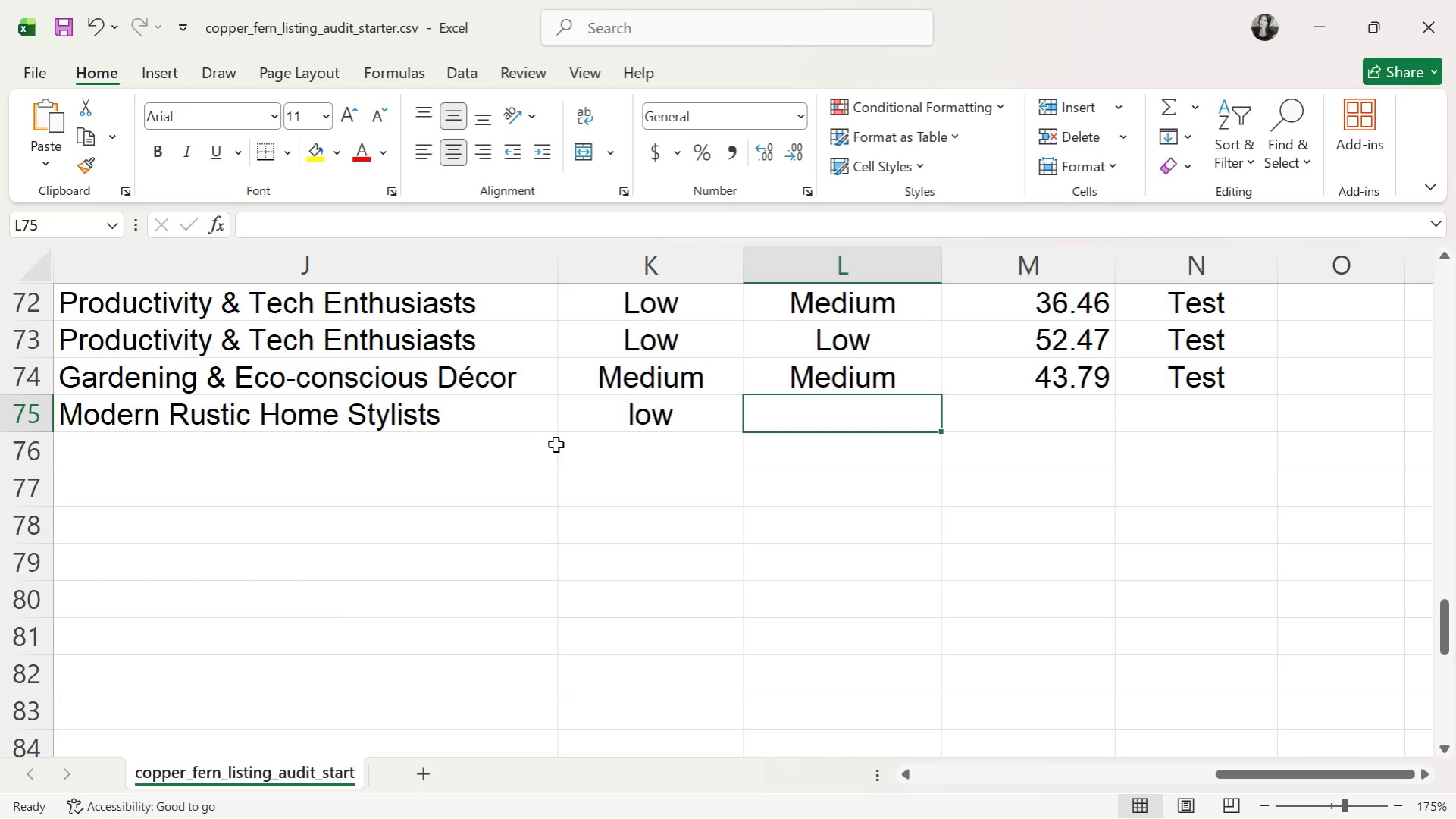 
left_click([612, 427])
 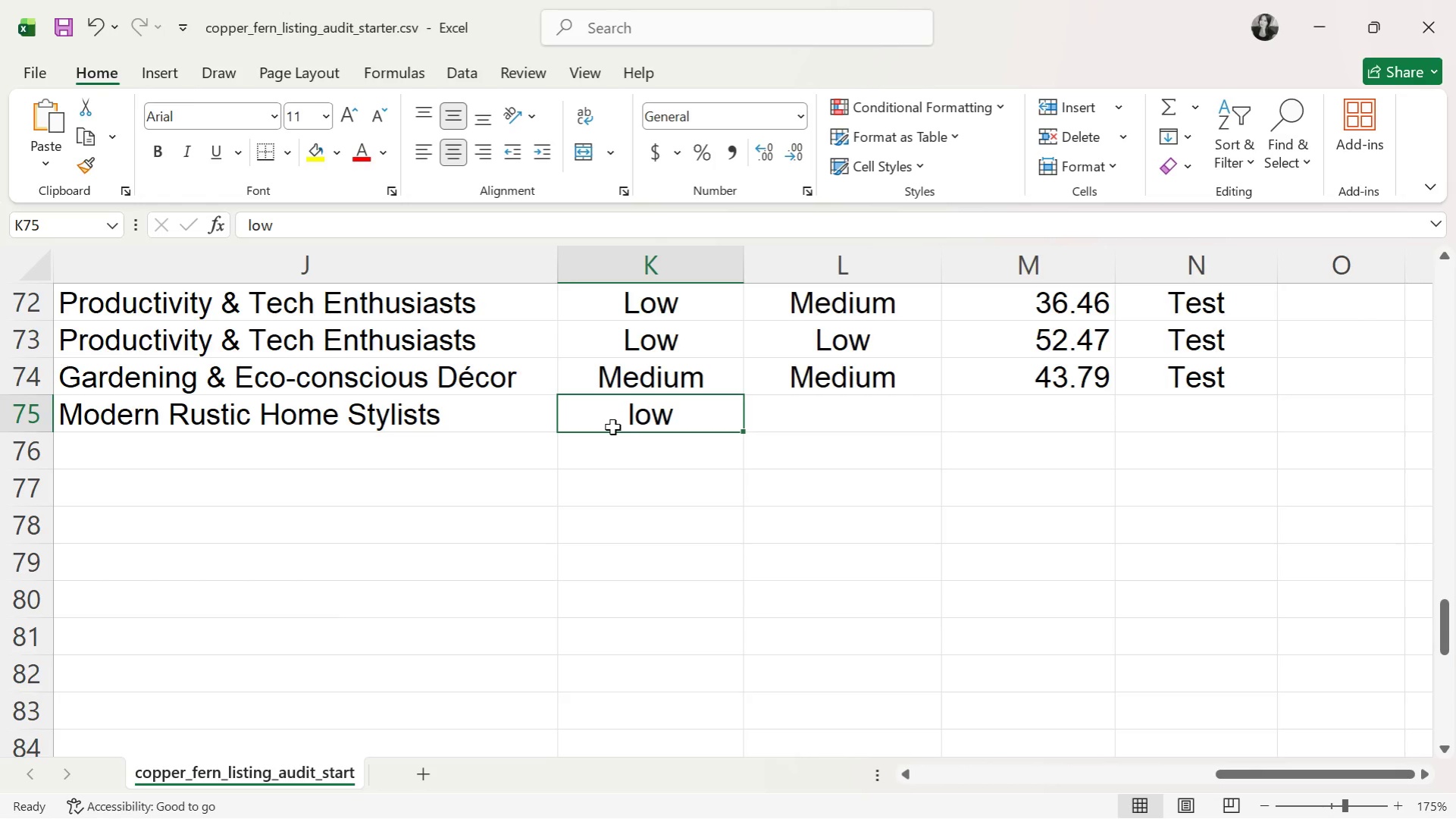 
type(Low)
key(Tab)
type(Me)
key(Tab)
type(22.58)
key(Tab)
type(Re)
 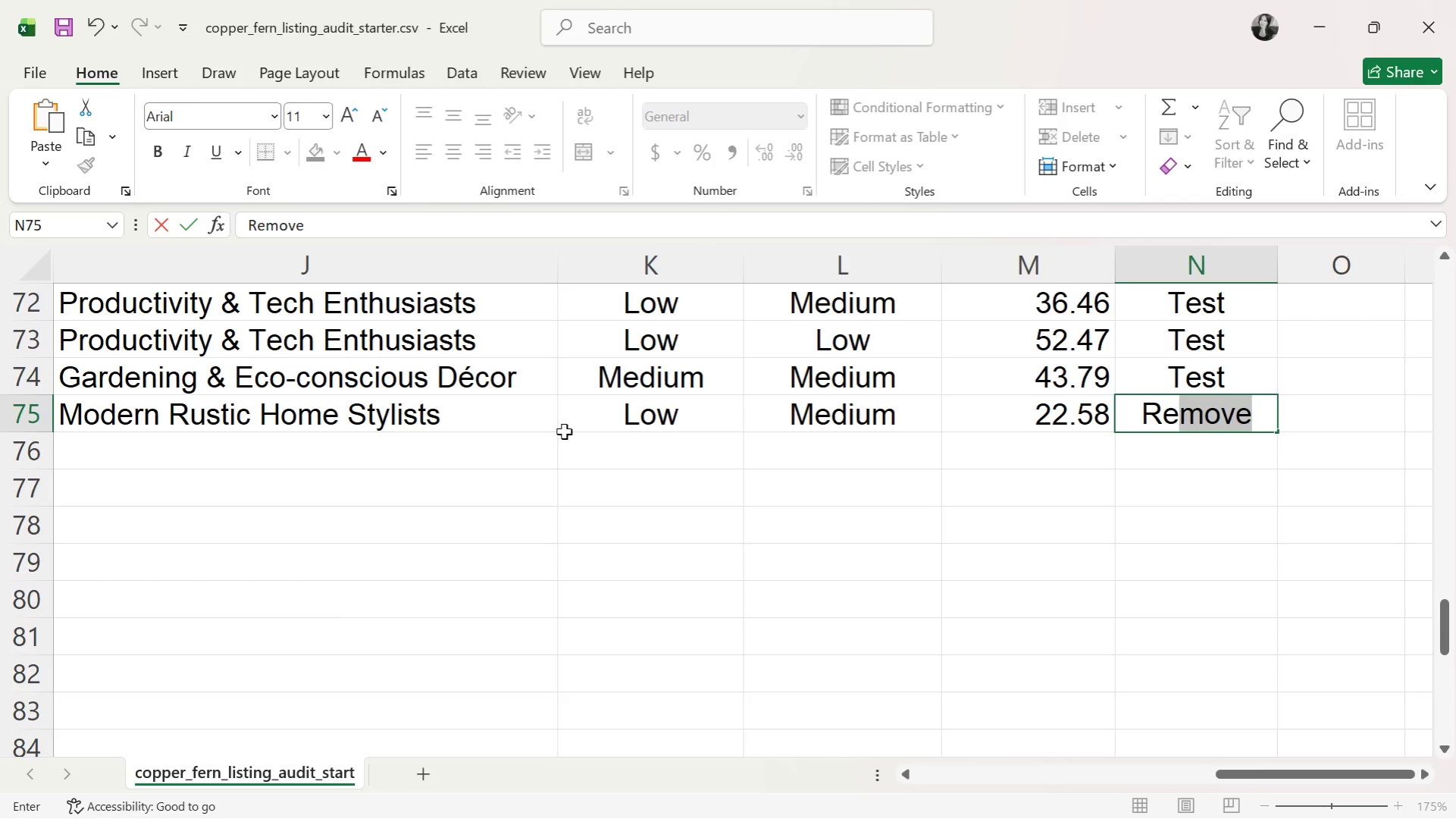 
left_click([508, 444])
 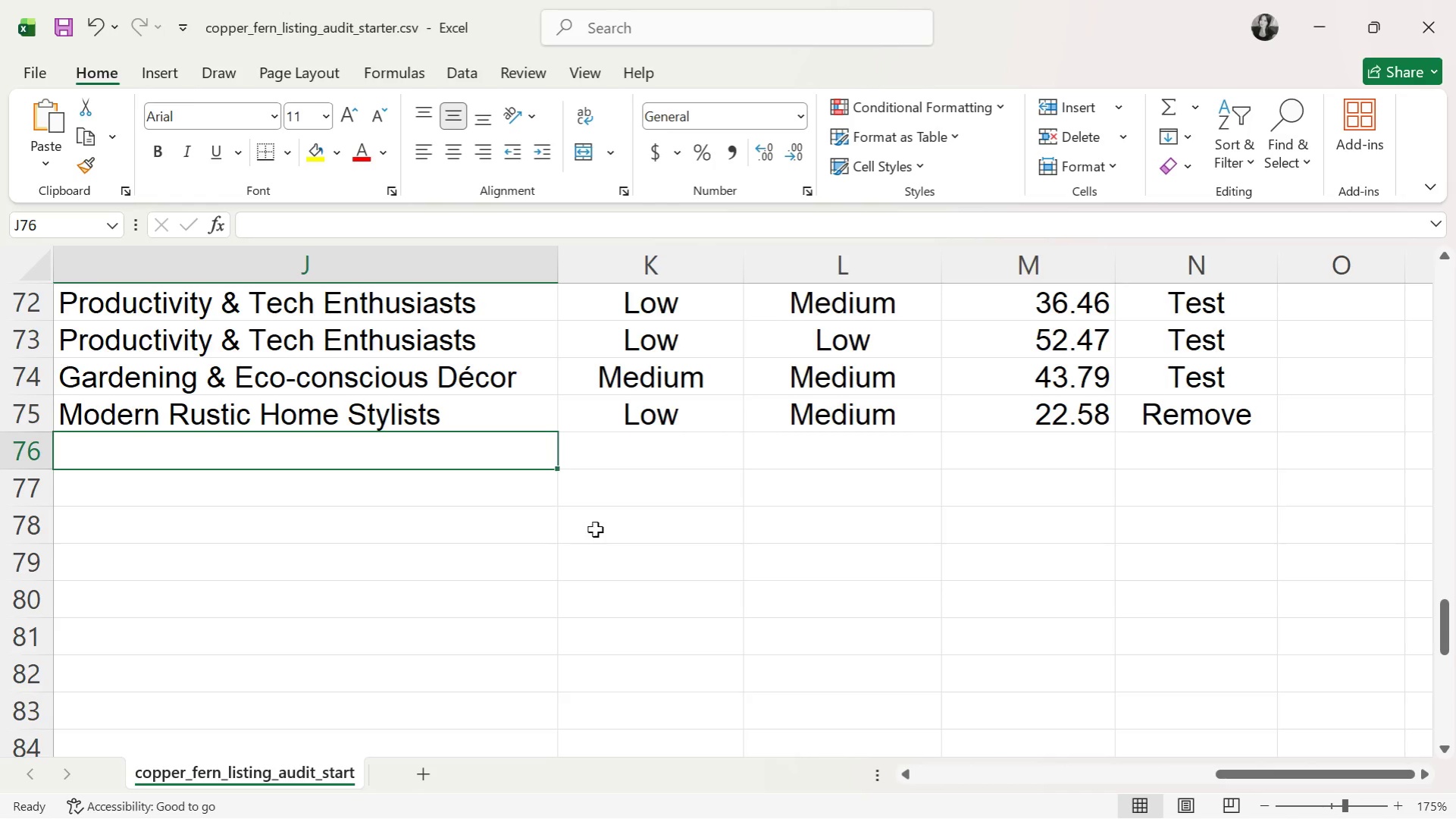 
wait(10.92)
 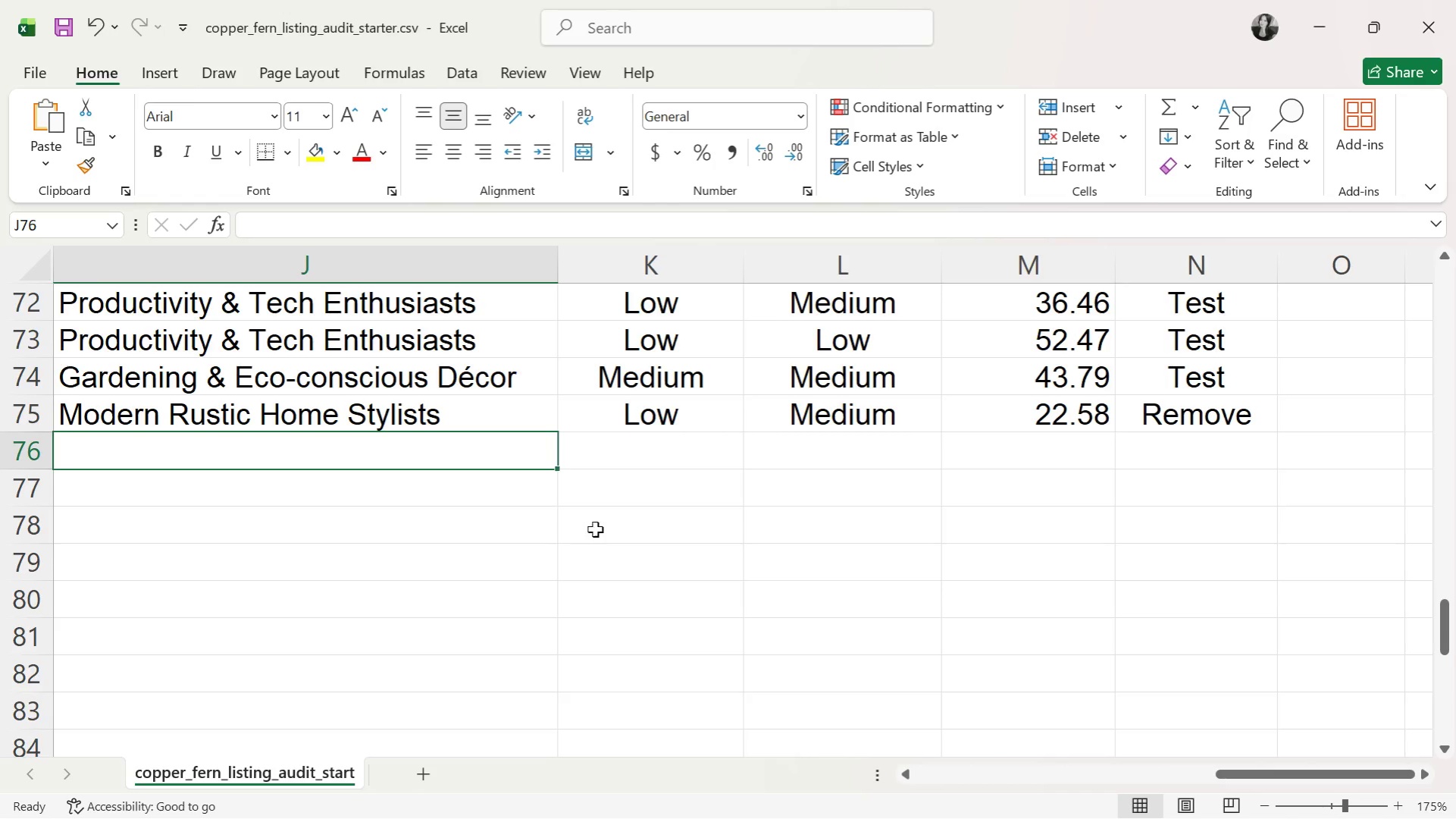 
type(ar)
key(Tab)
 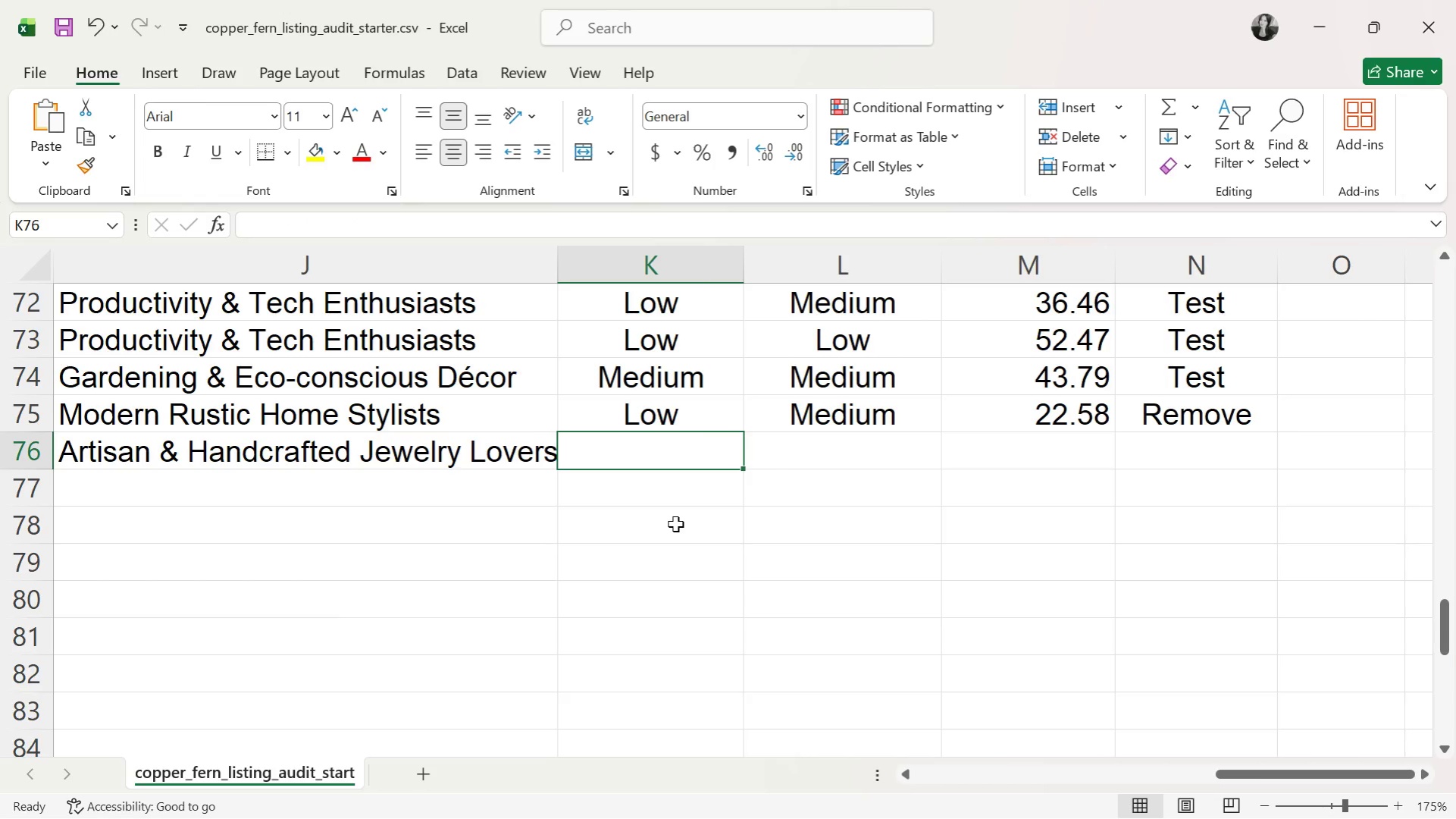 
wait(5.05)
 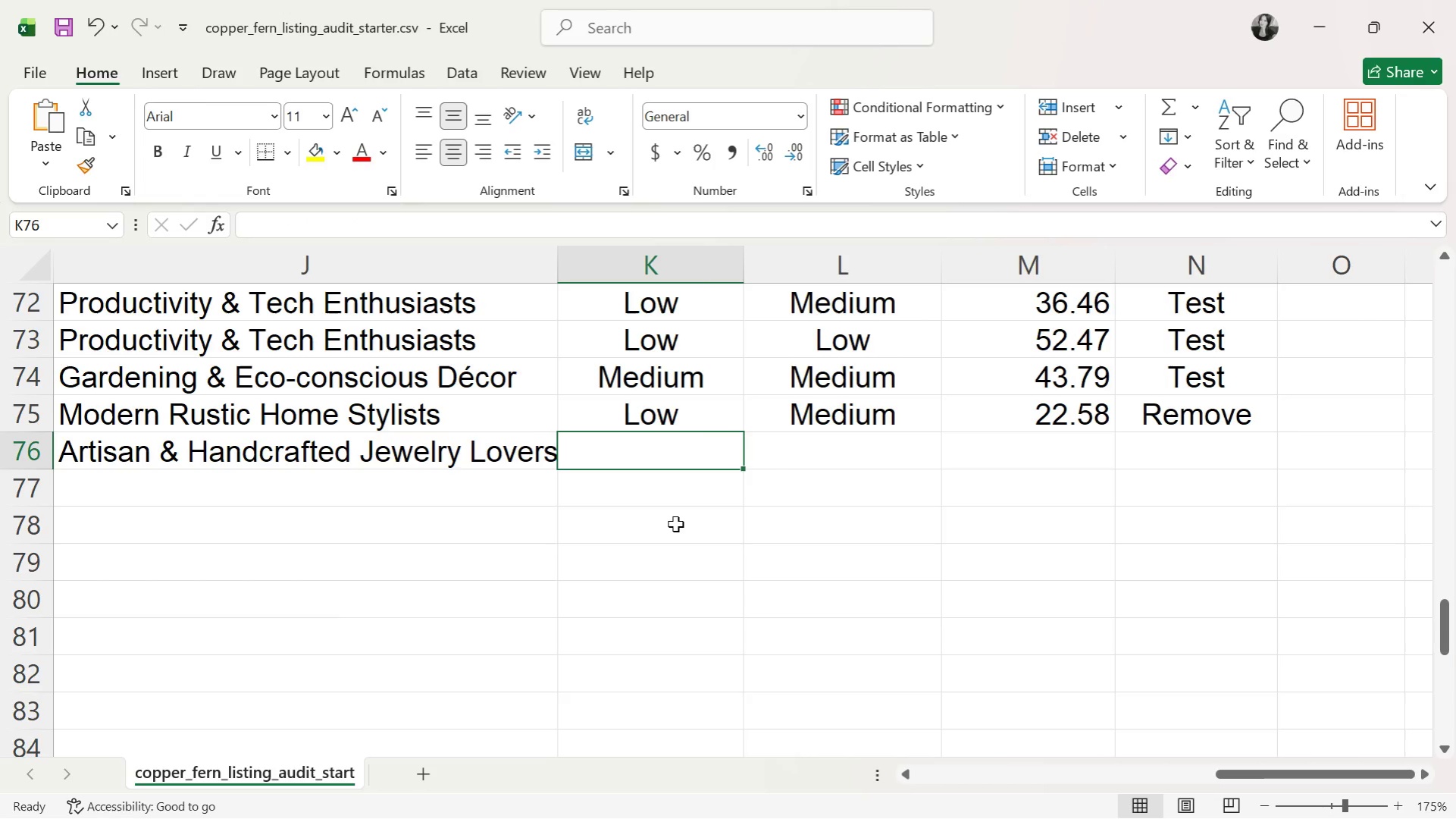 
type(Me)
key(Tab)
type(Lo)
key(Tab)
type(w)
key(Backspace)
 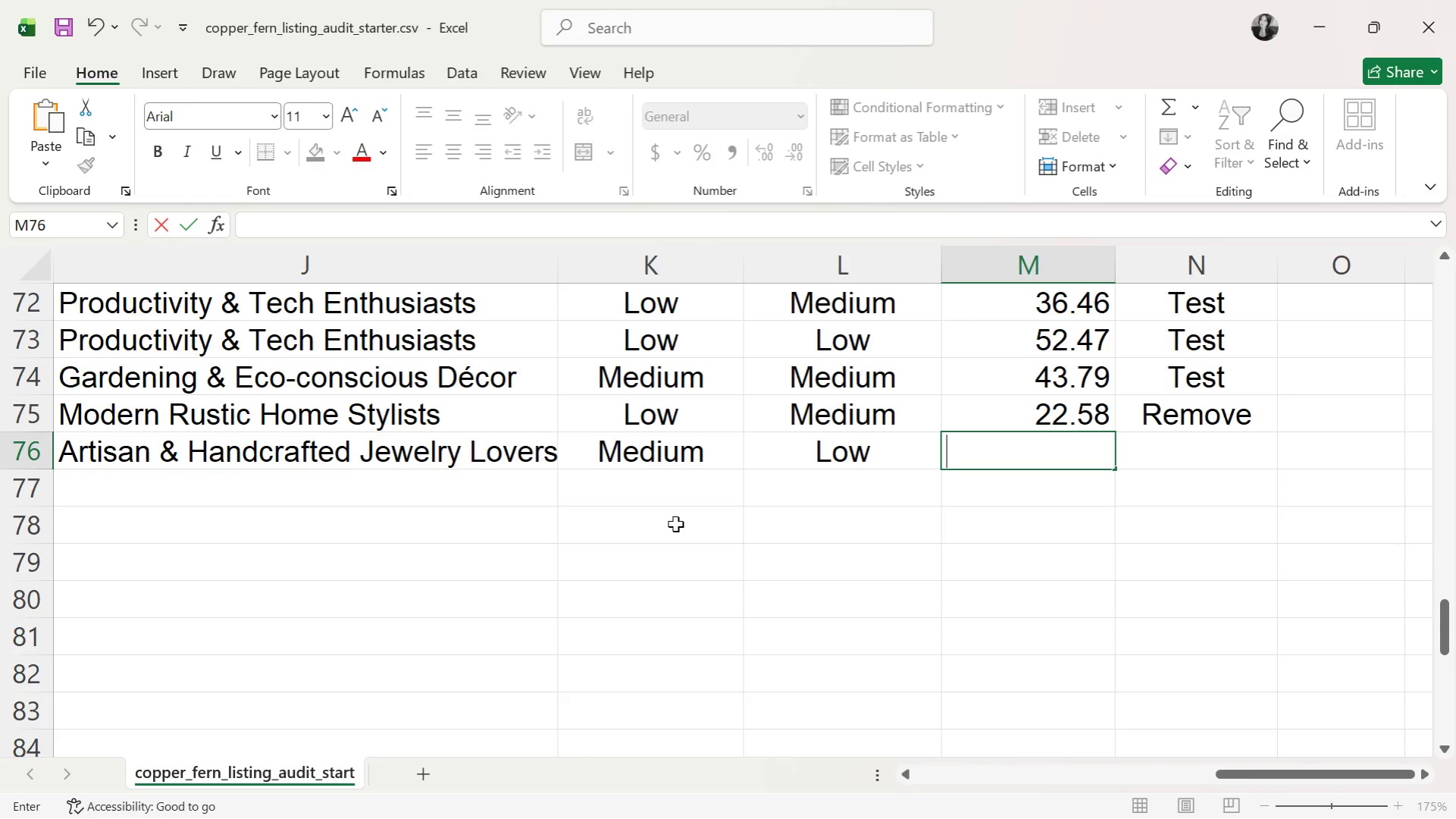 
wait(9.77)
 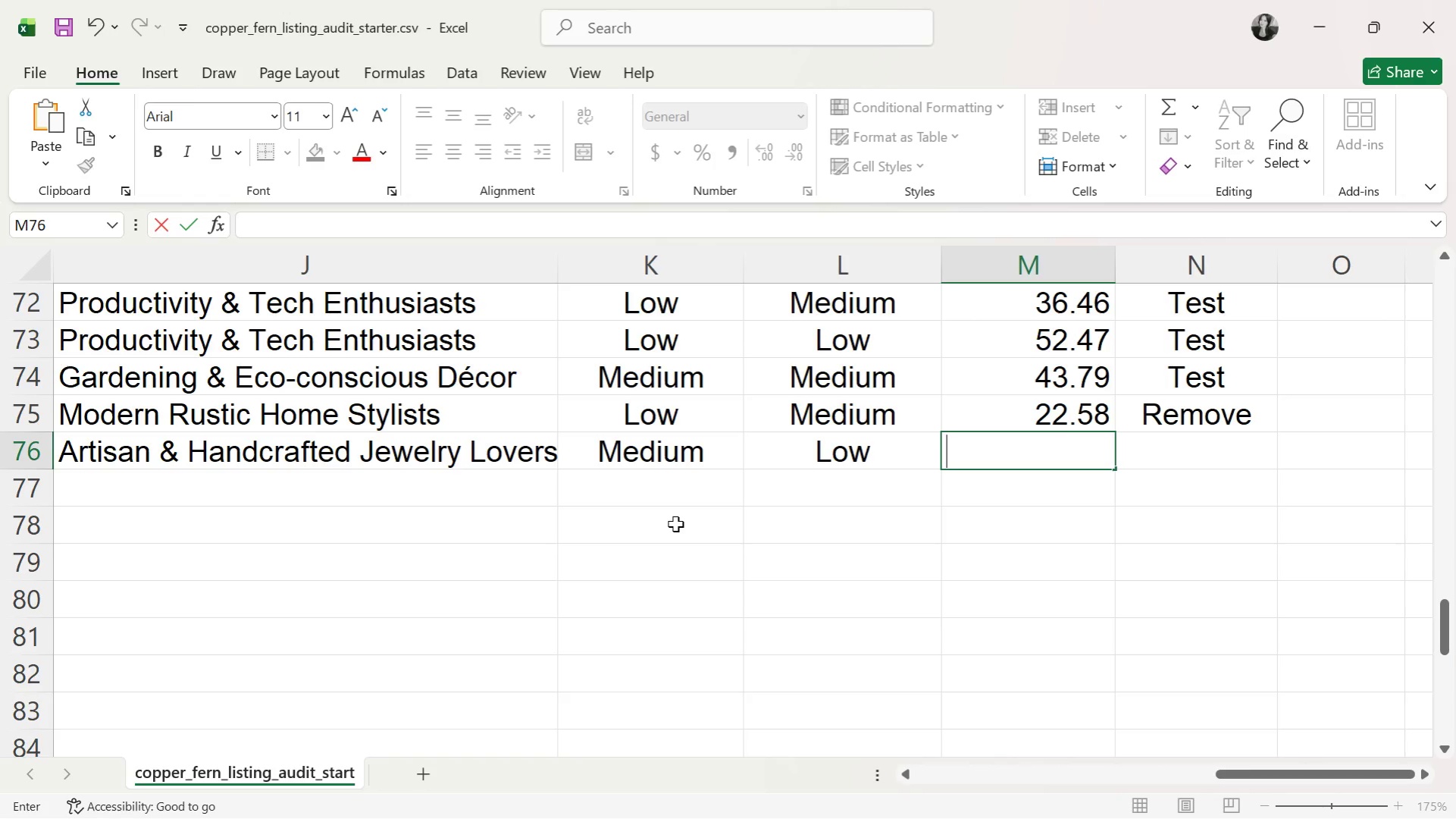 
key(5)
 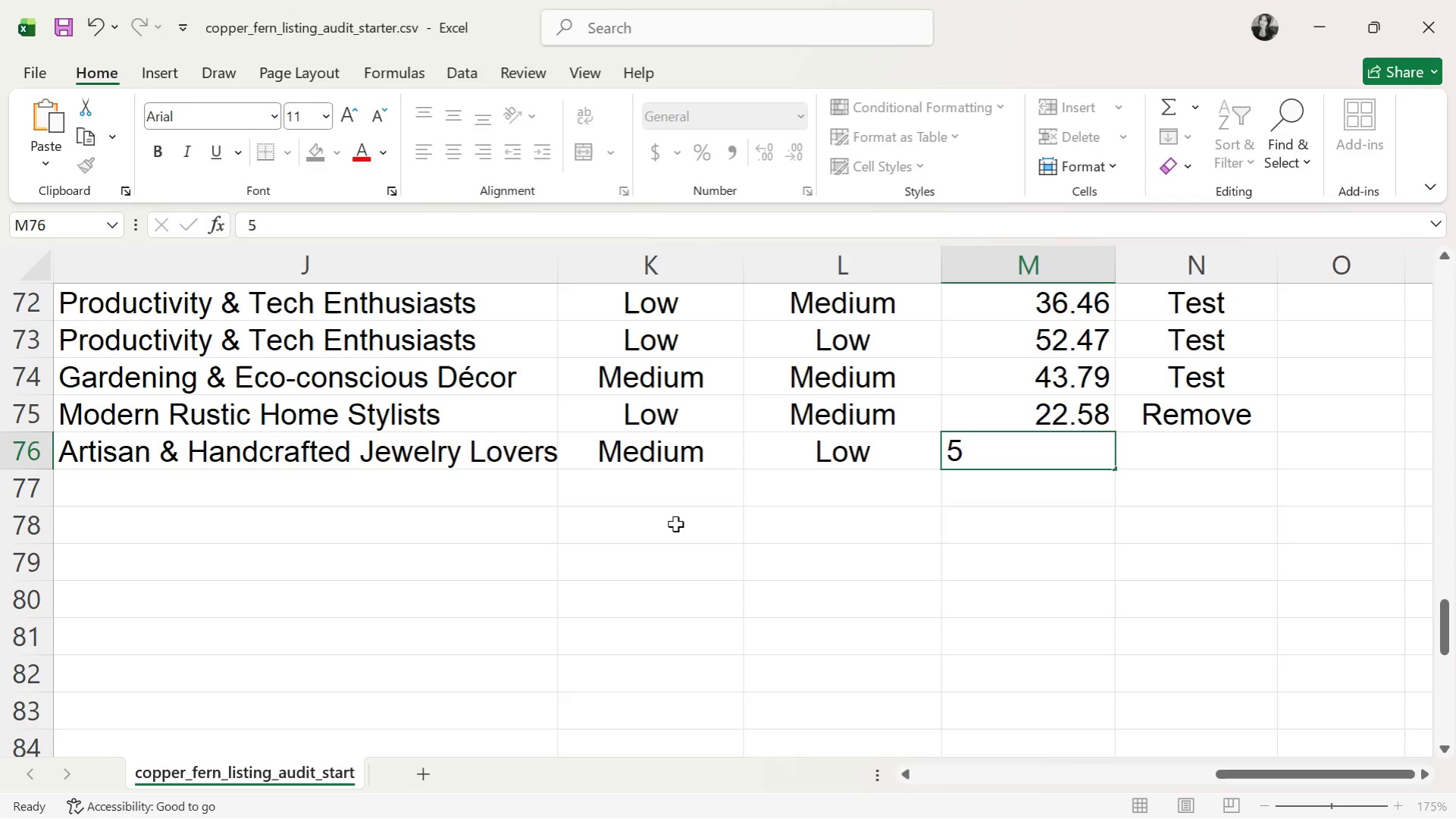 
key(Tab)
 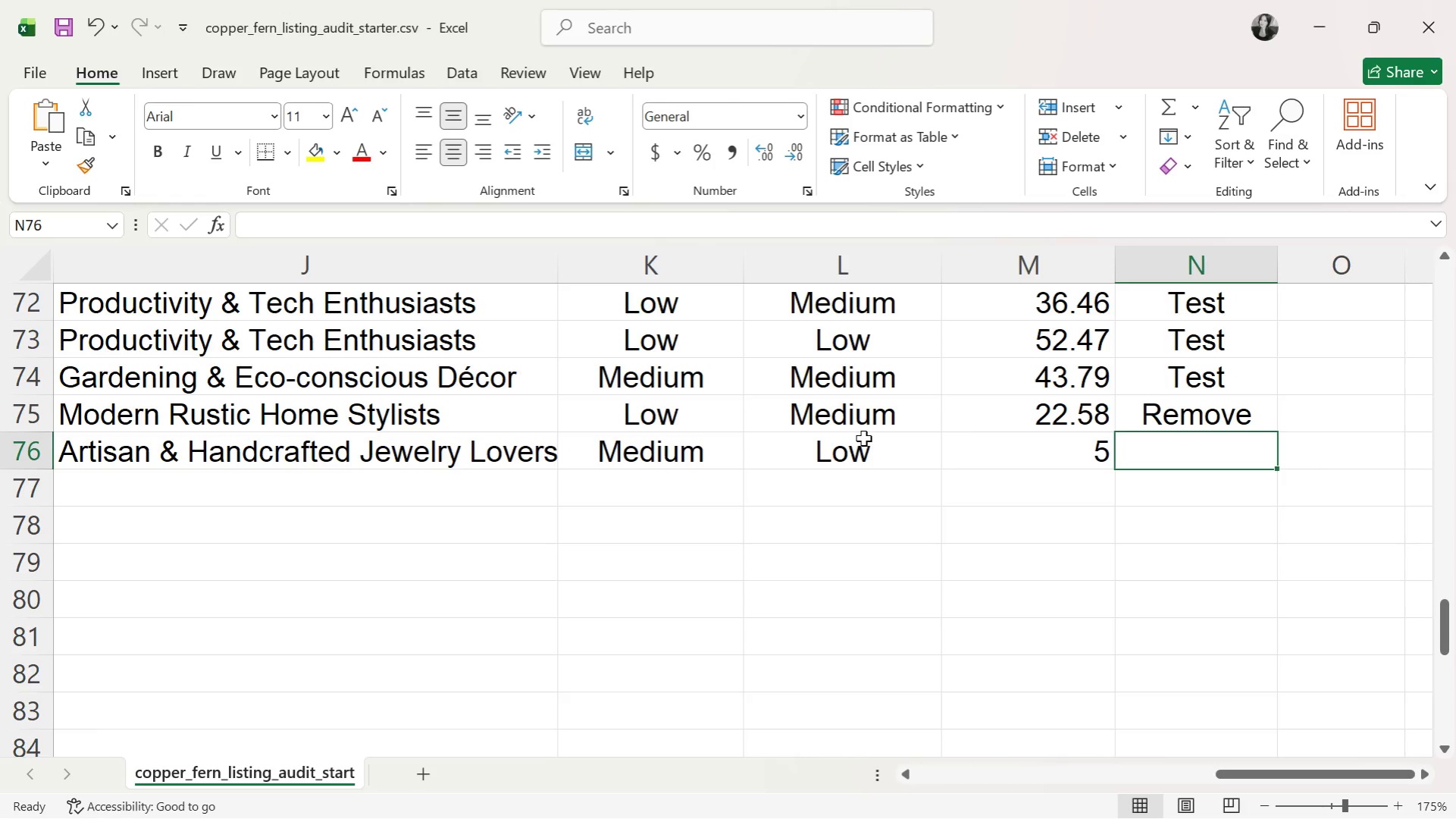 
left_click([1008, 453])
 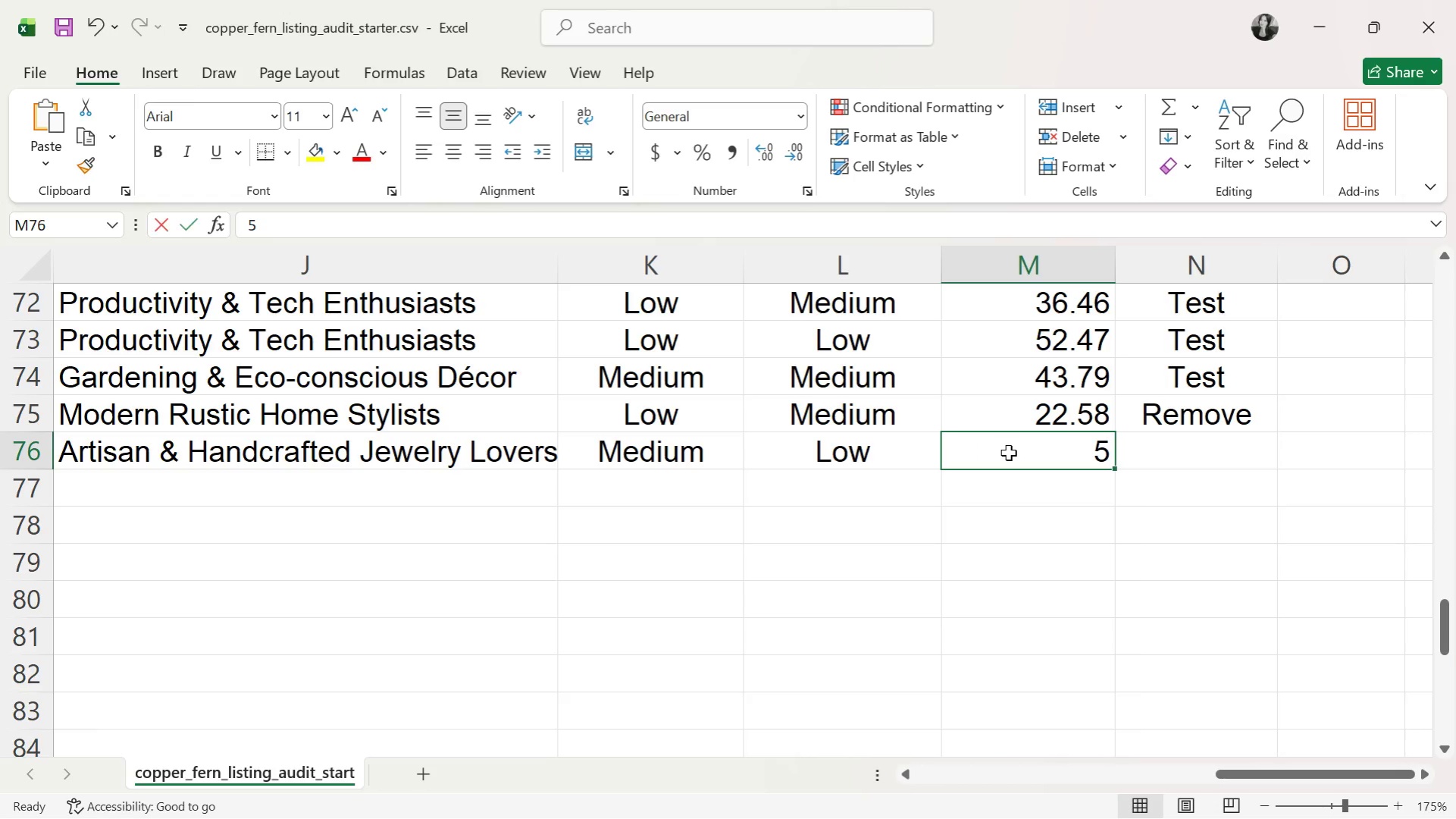 
type(54)
key(Tab)
type(tes)
 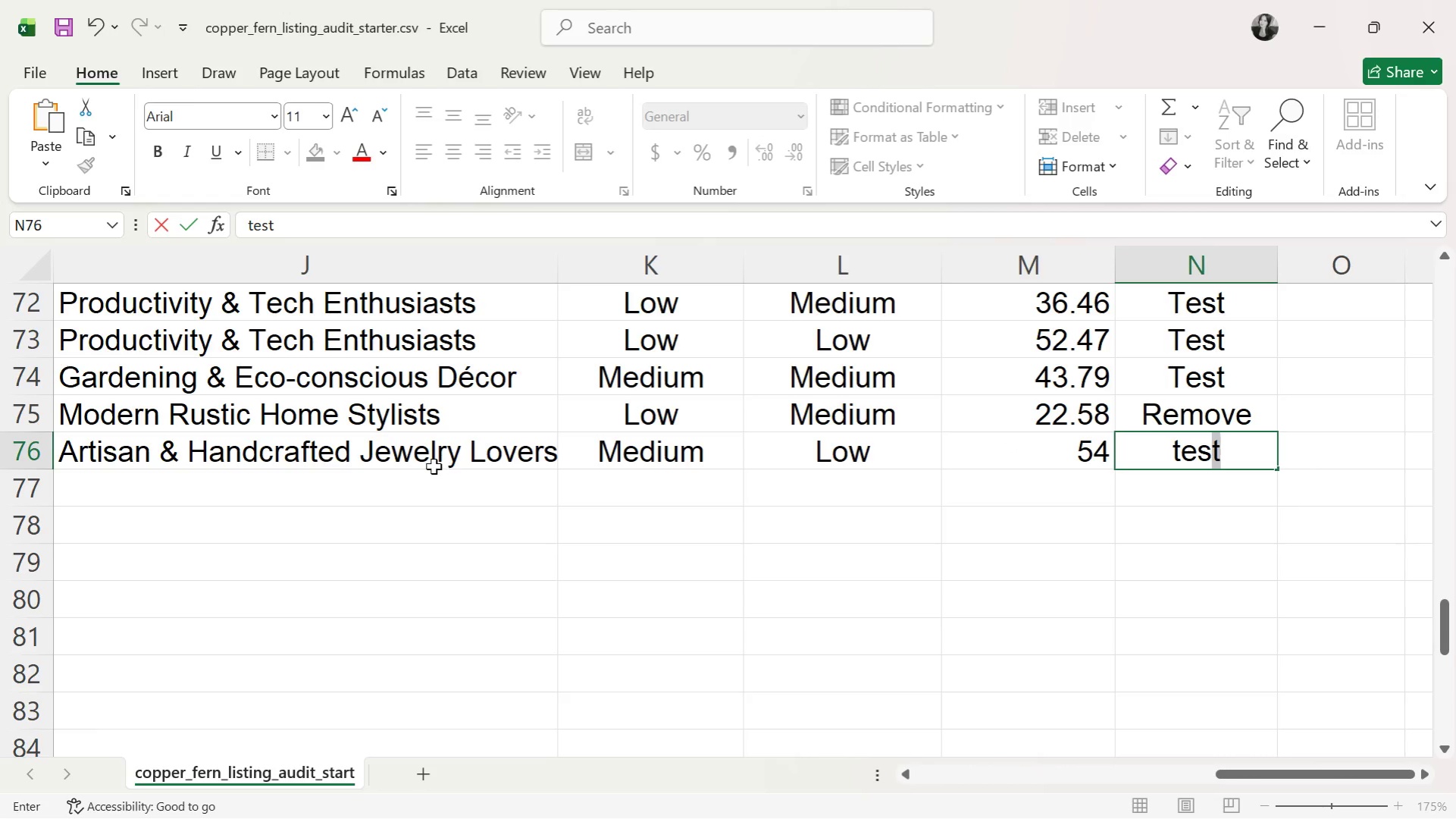 
left_click([405, 487])
 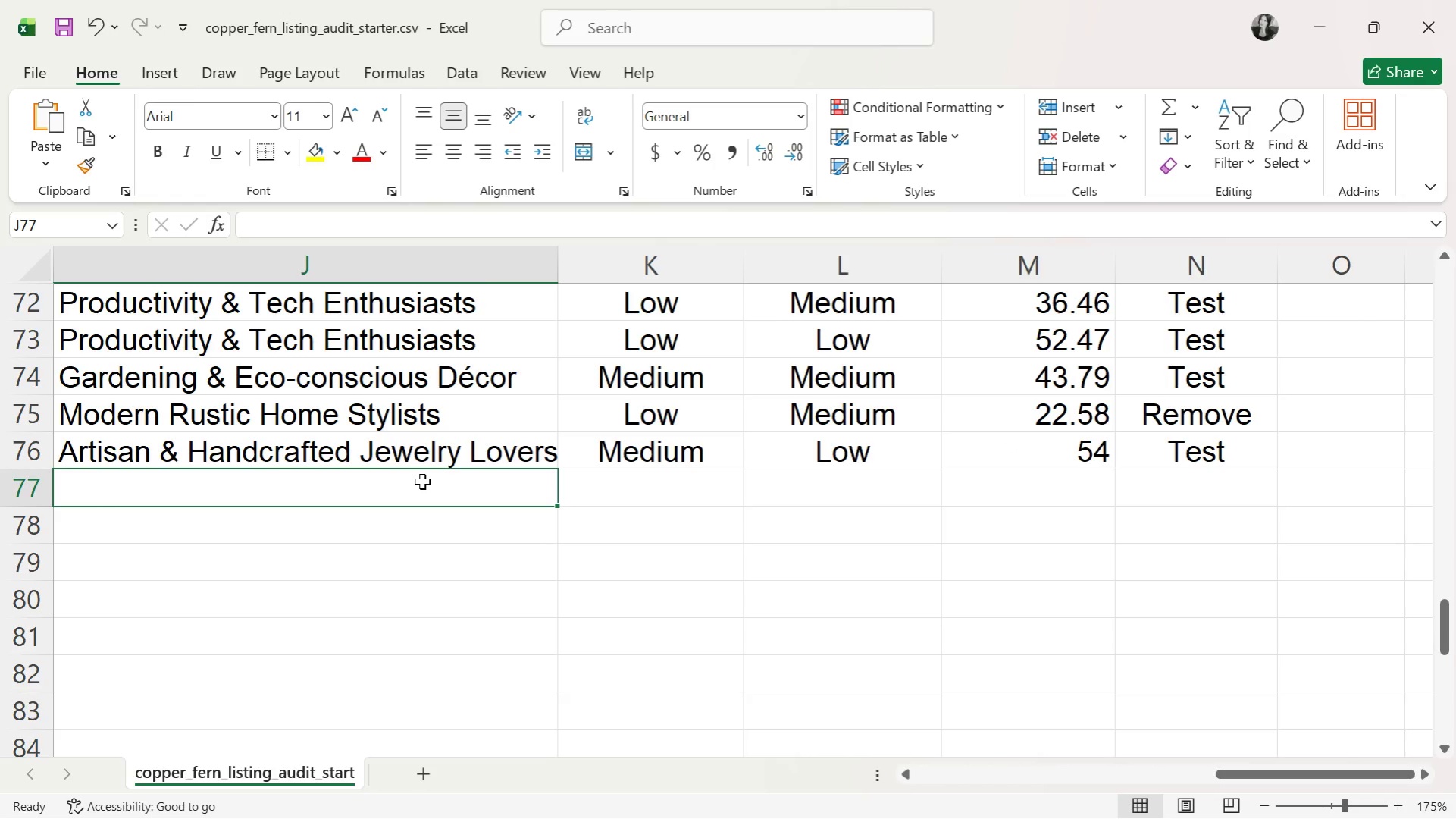 
wait(29.92)
 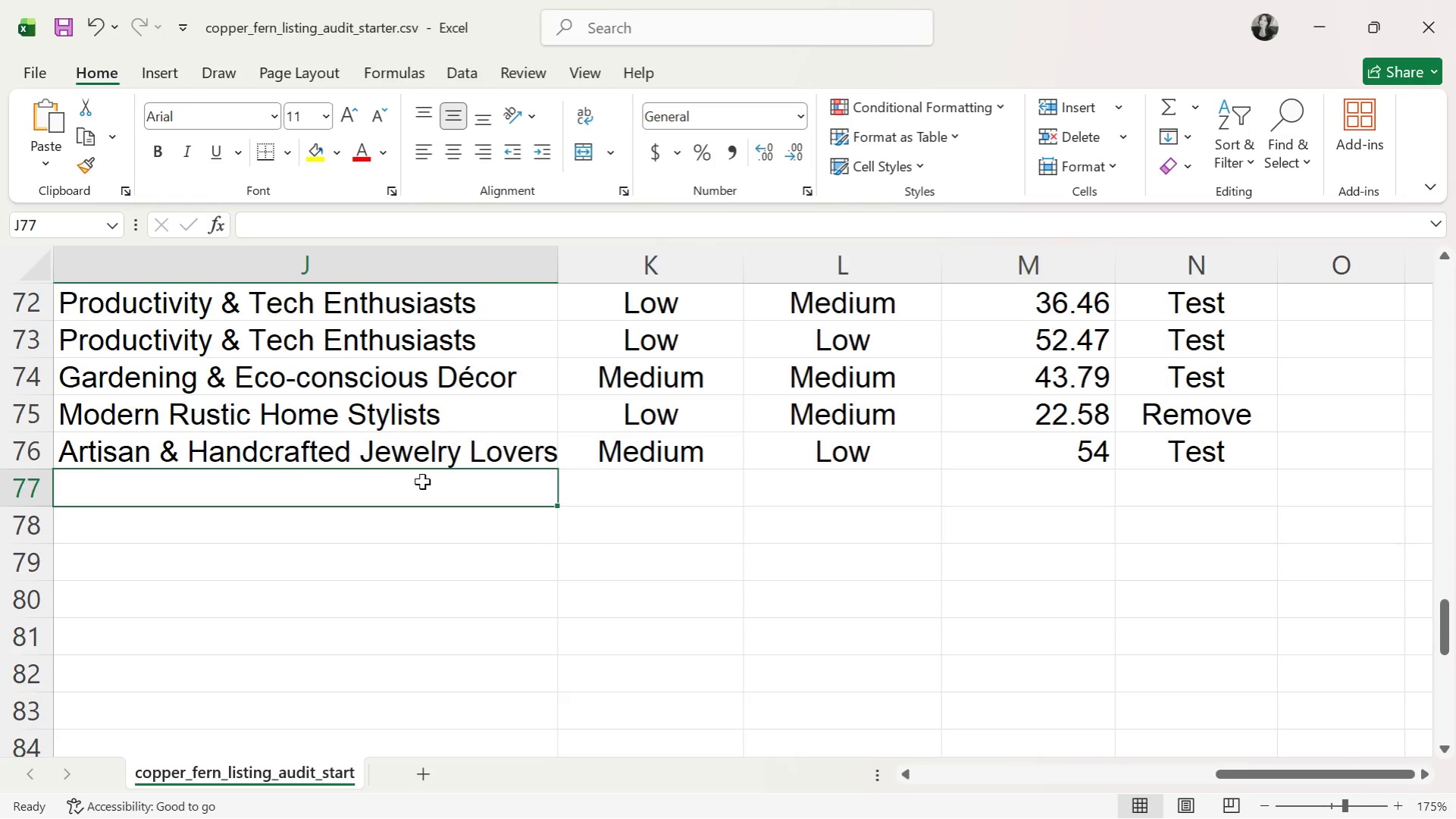 
type(jo)
key(Tab)
type(hig)
key(Tab)
type(h)
key(Tab)
type(71.02)
key(Tab)
type(kee)
 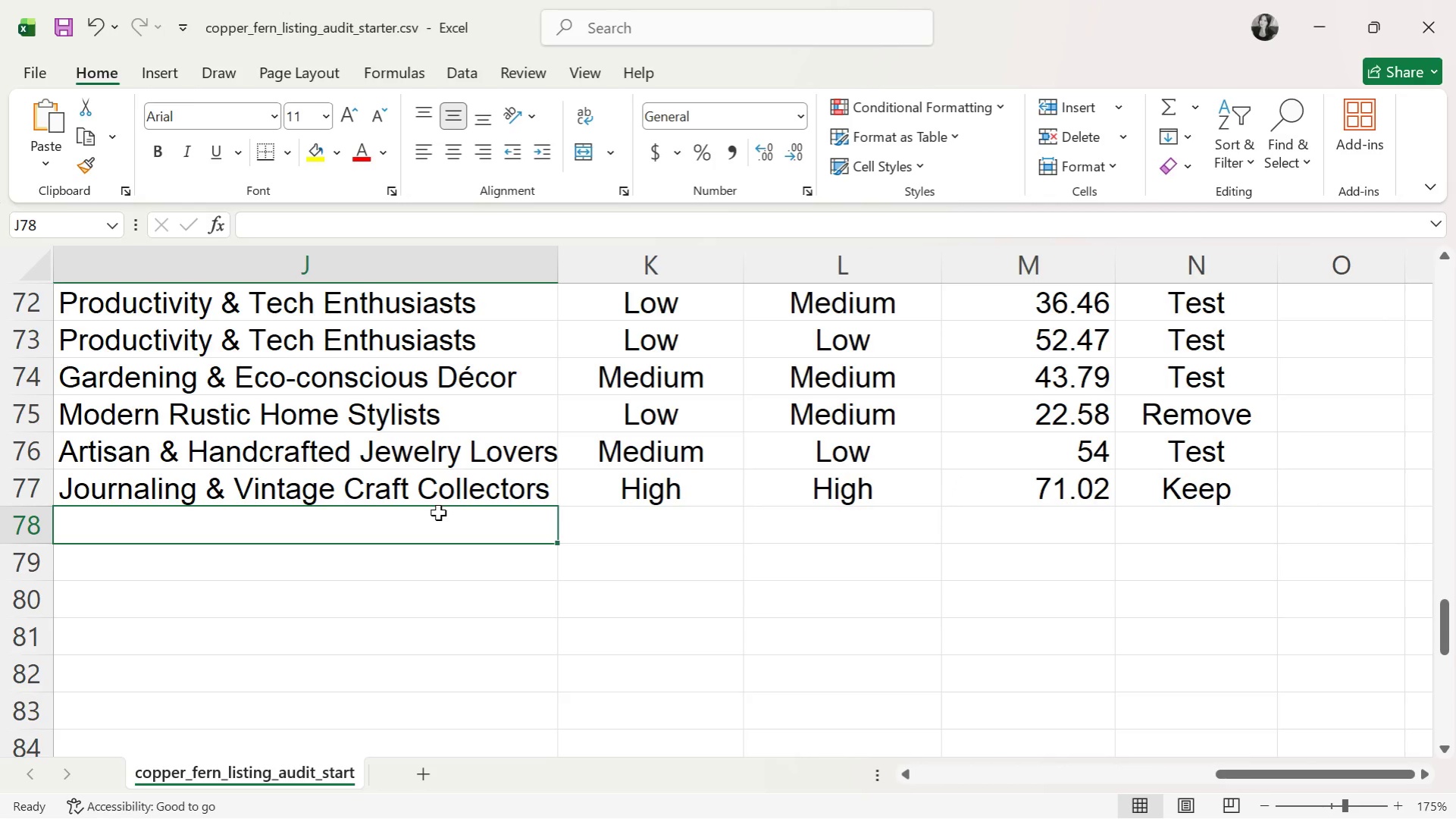 
wait(8.59)
 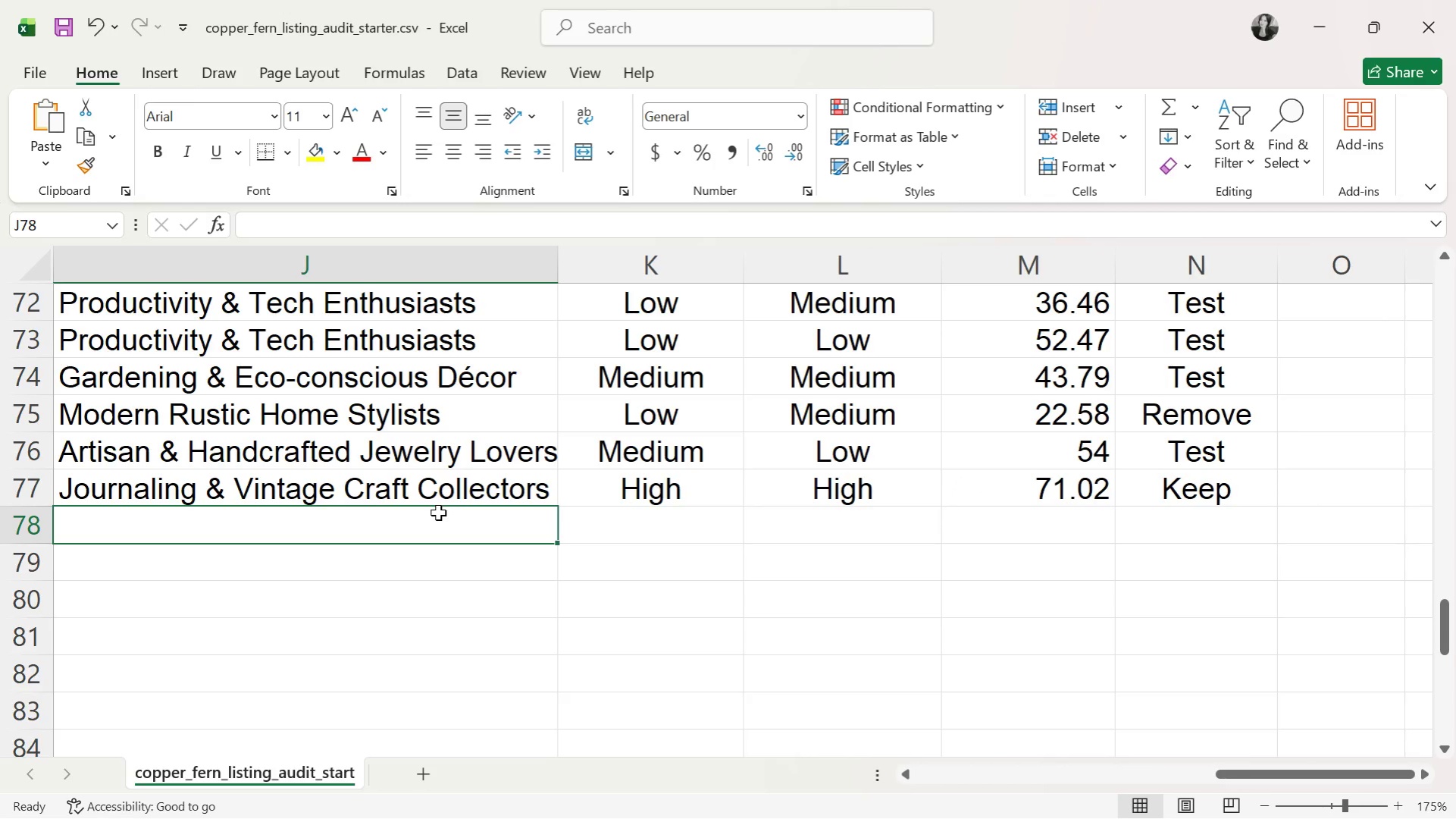 
type(ar)
key(Tab)
 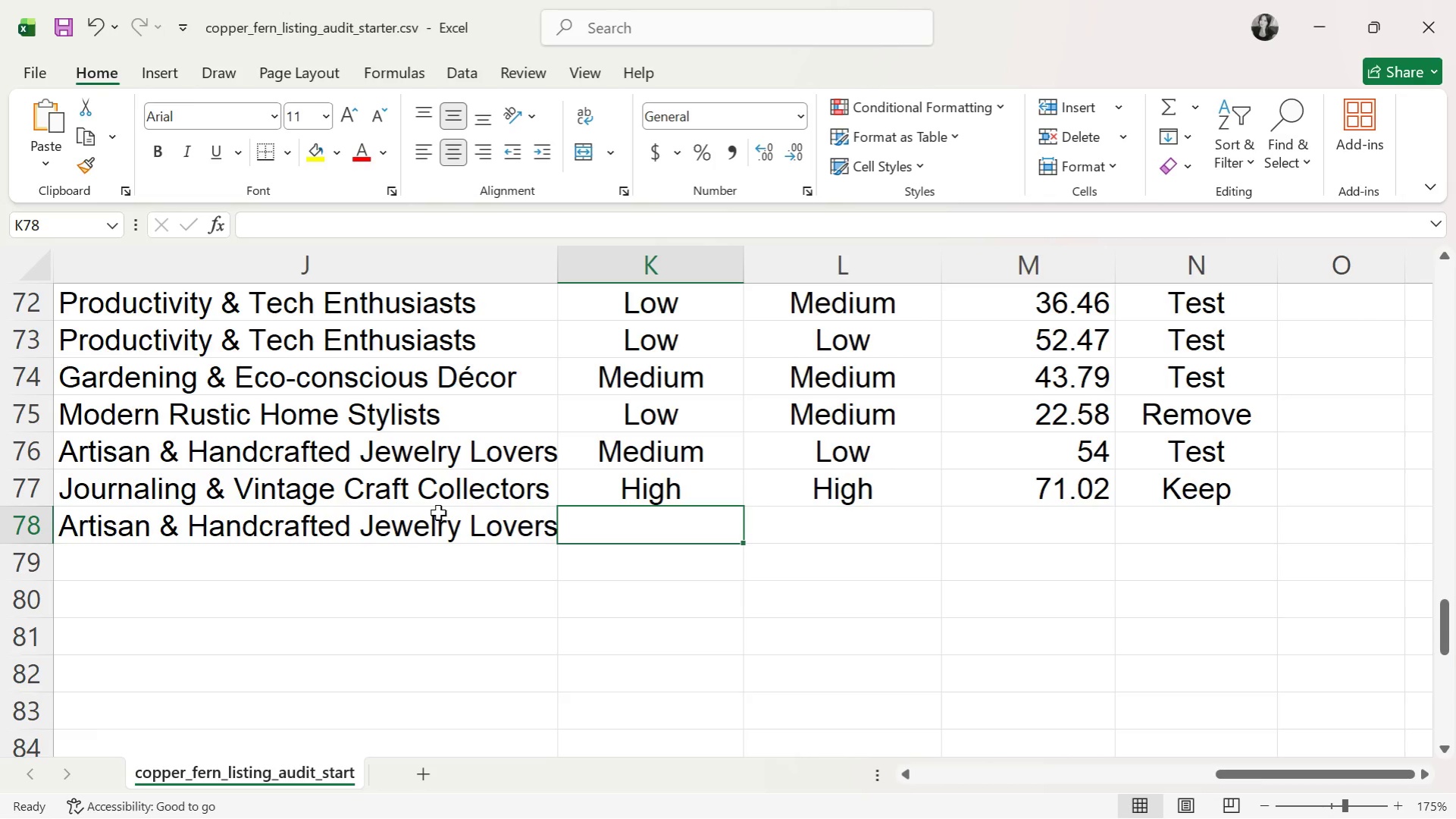 
type(me)
key(Tab)
type(me)
key(Tab)
type(55.66)
key(Tab)
type(te)
 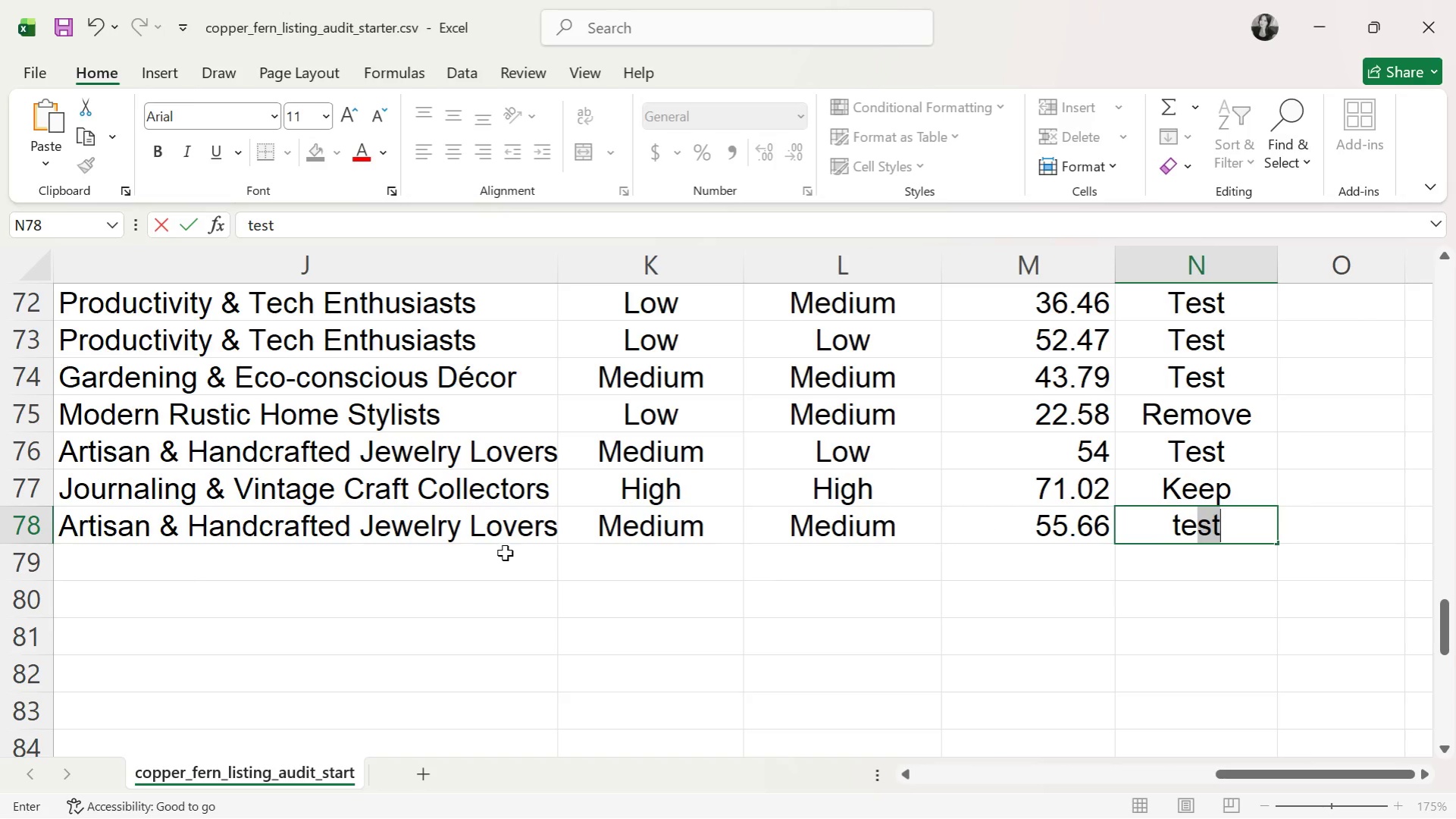 
left_click([506, 561])
 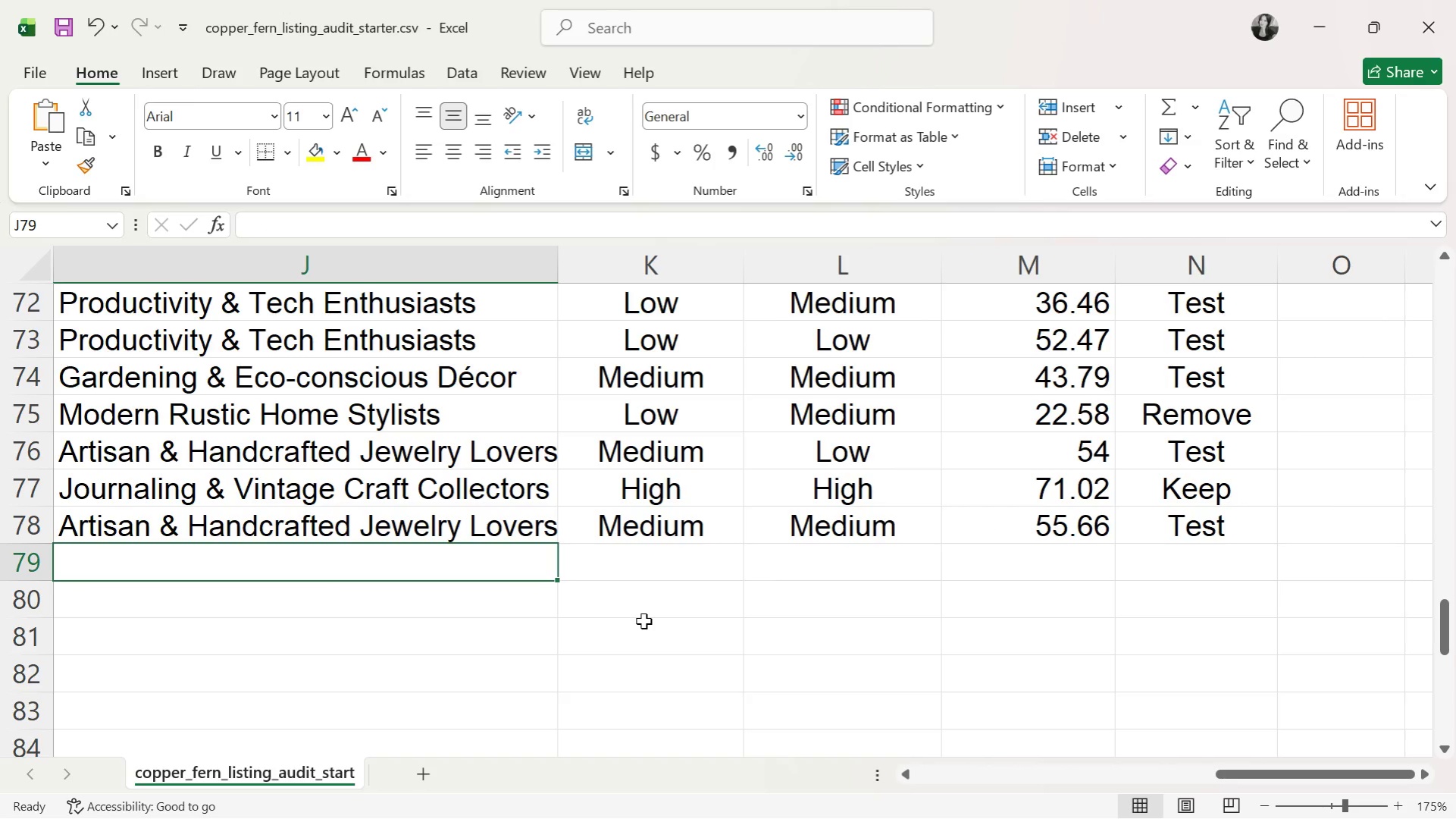 
type(pr)
key(Tab)
type(hig)
key(Tab)
type(low)
key(Tab)
 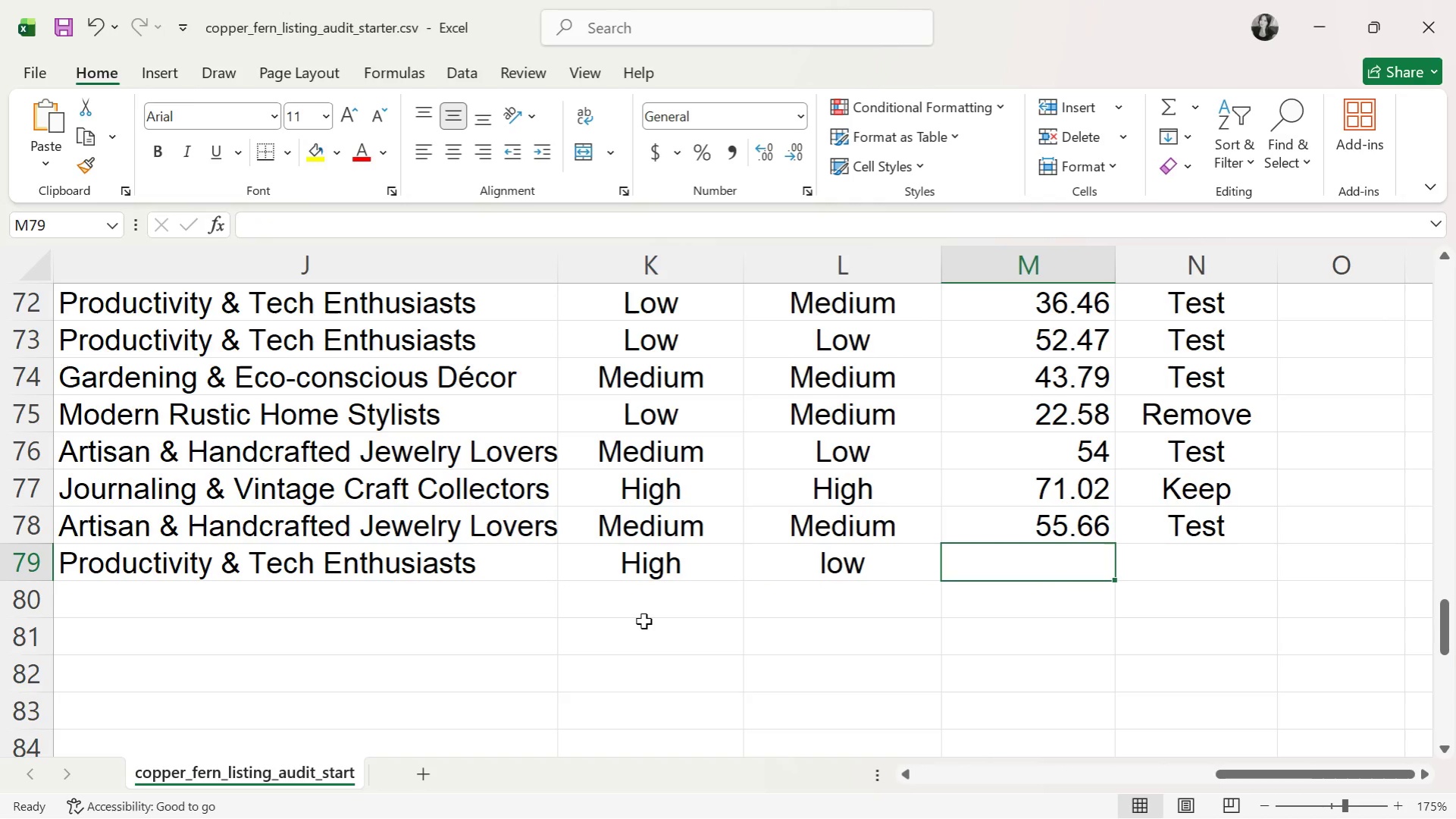 
key(CapsLock)
 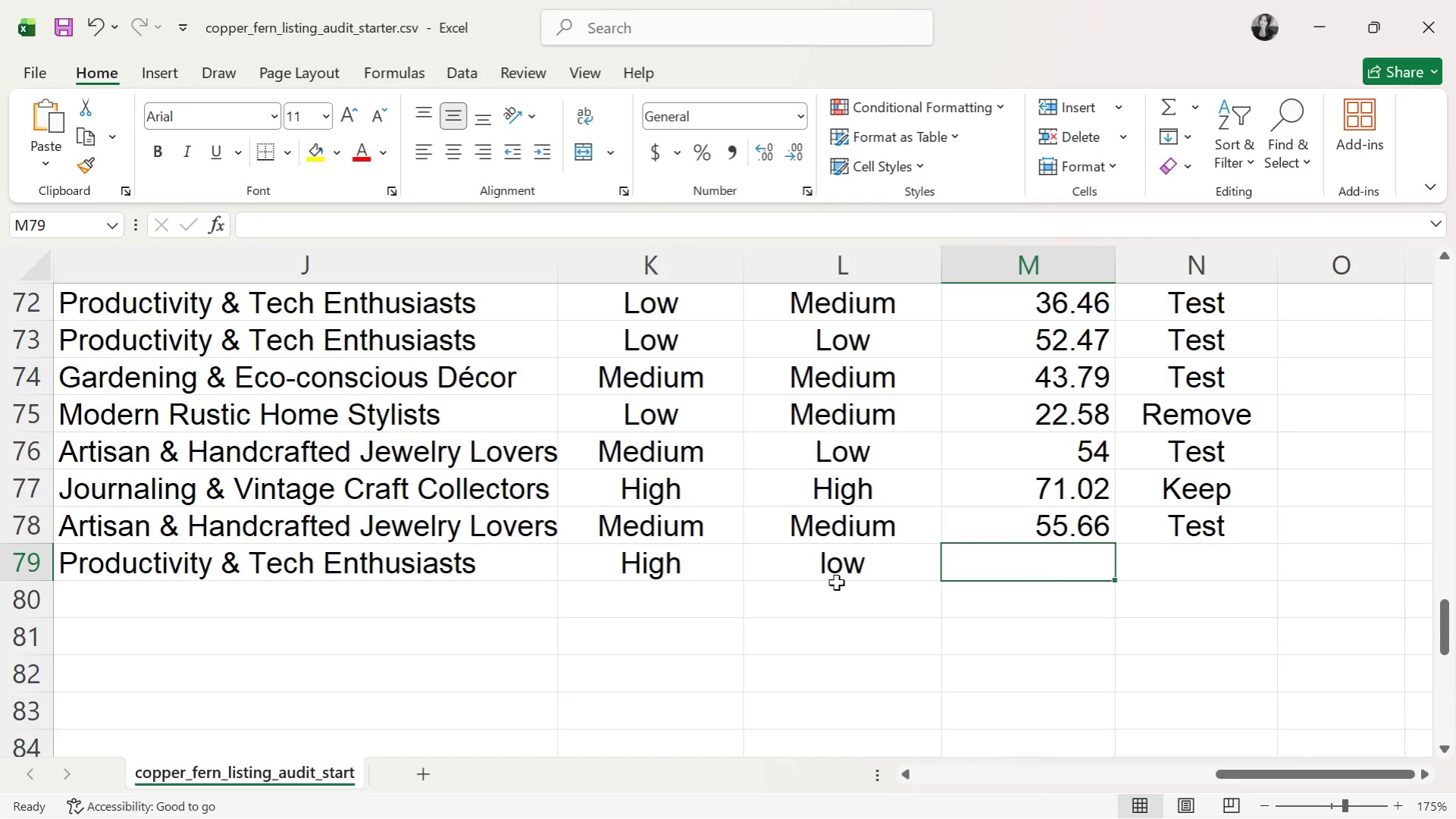 
left_click([840, 581])
 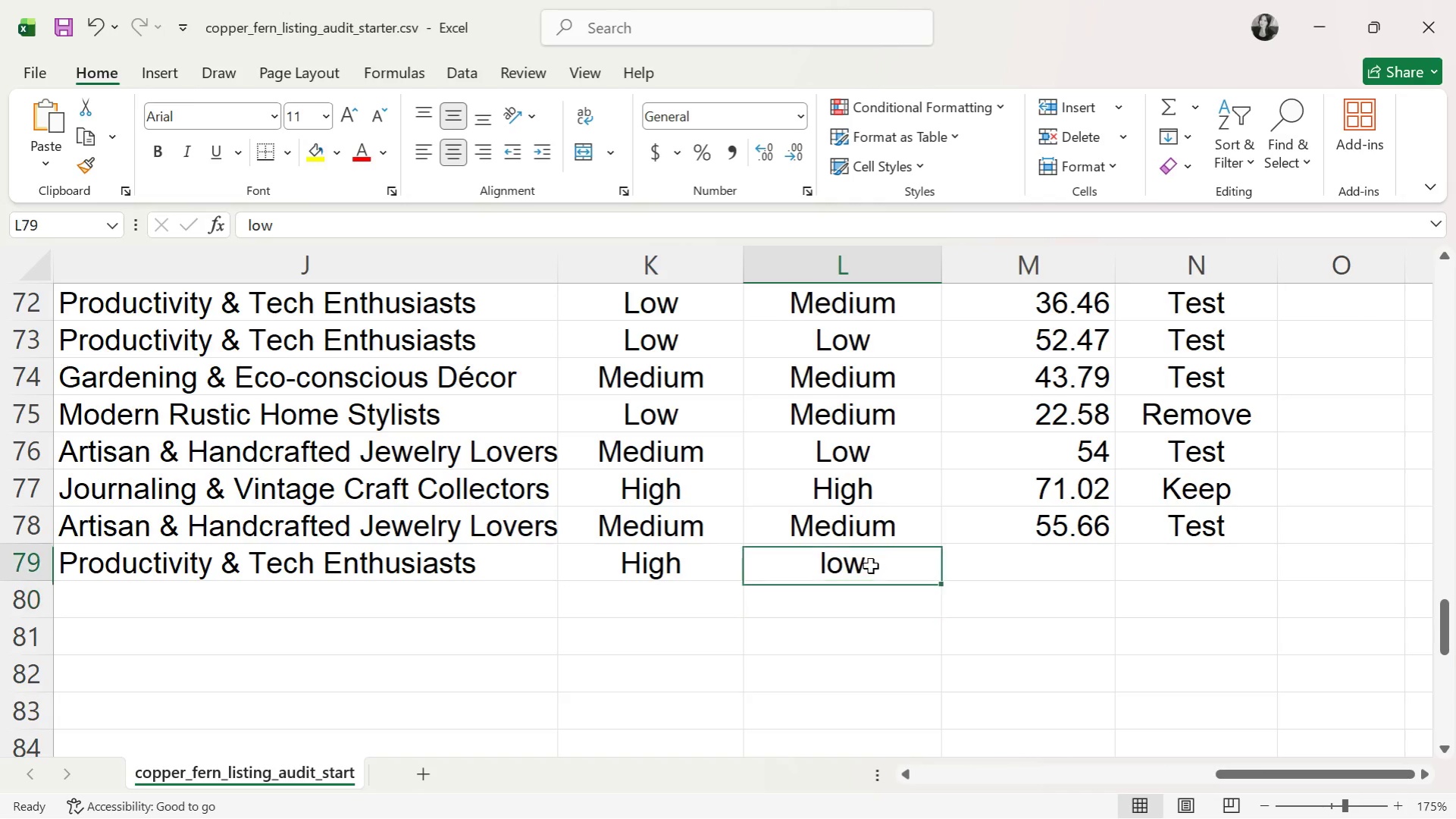 
double_click([870, 566])
 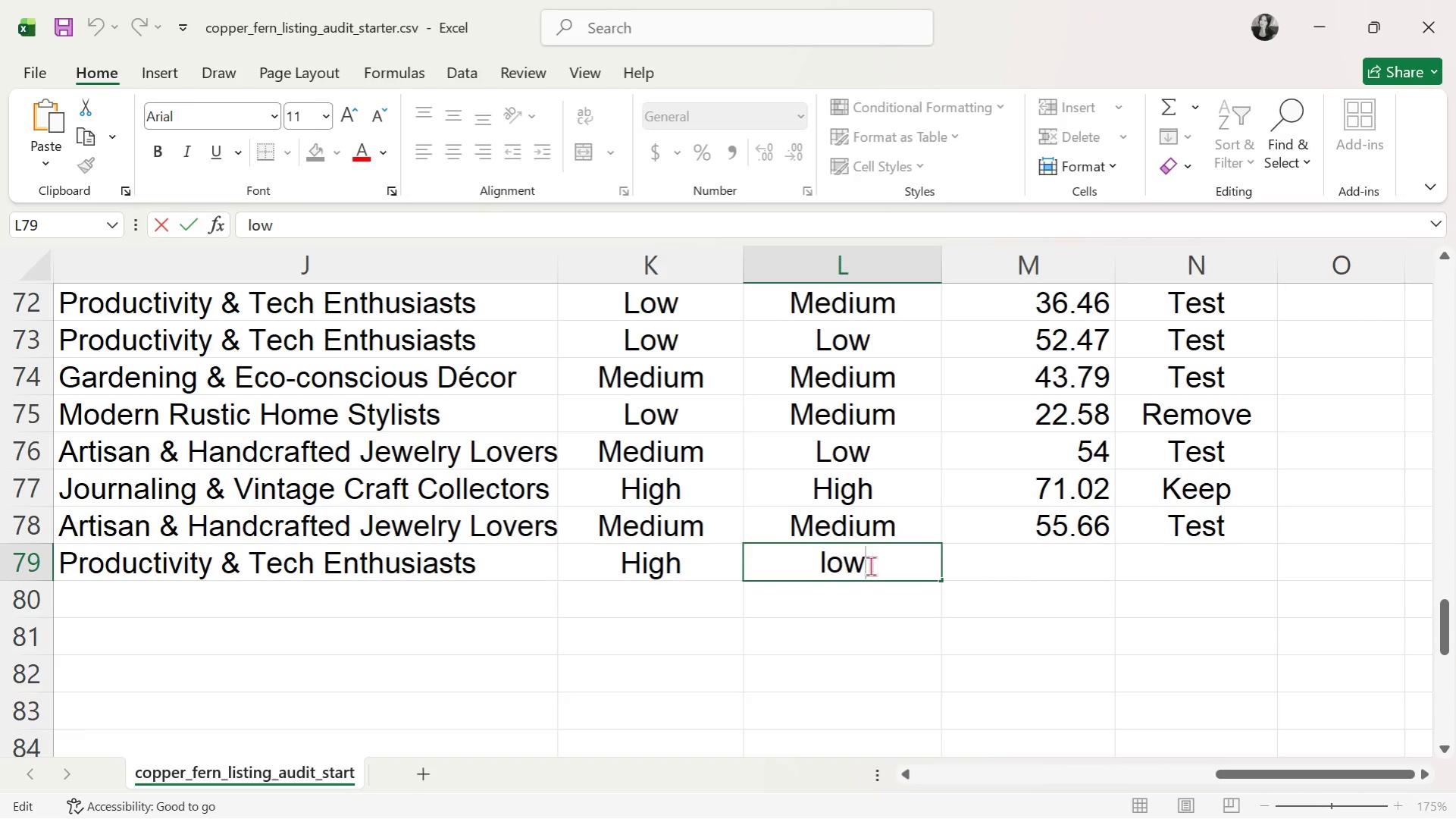 
left_click_drag(start_coordinate=[870, 566], to_coordinate=[825, 576])
 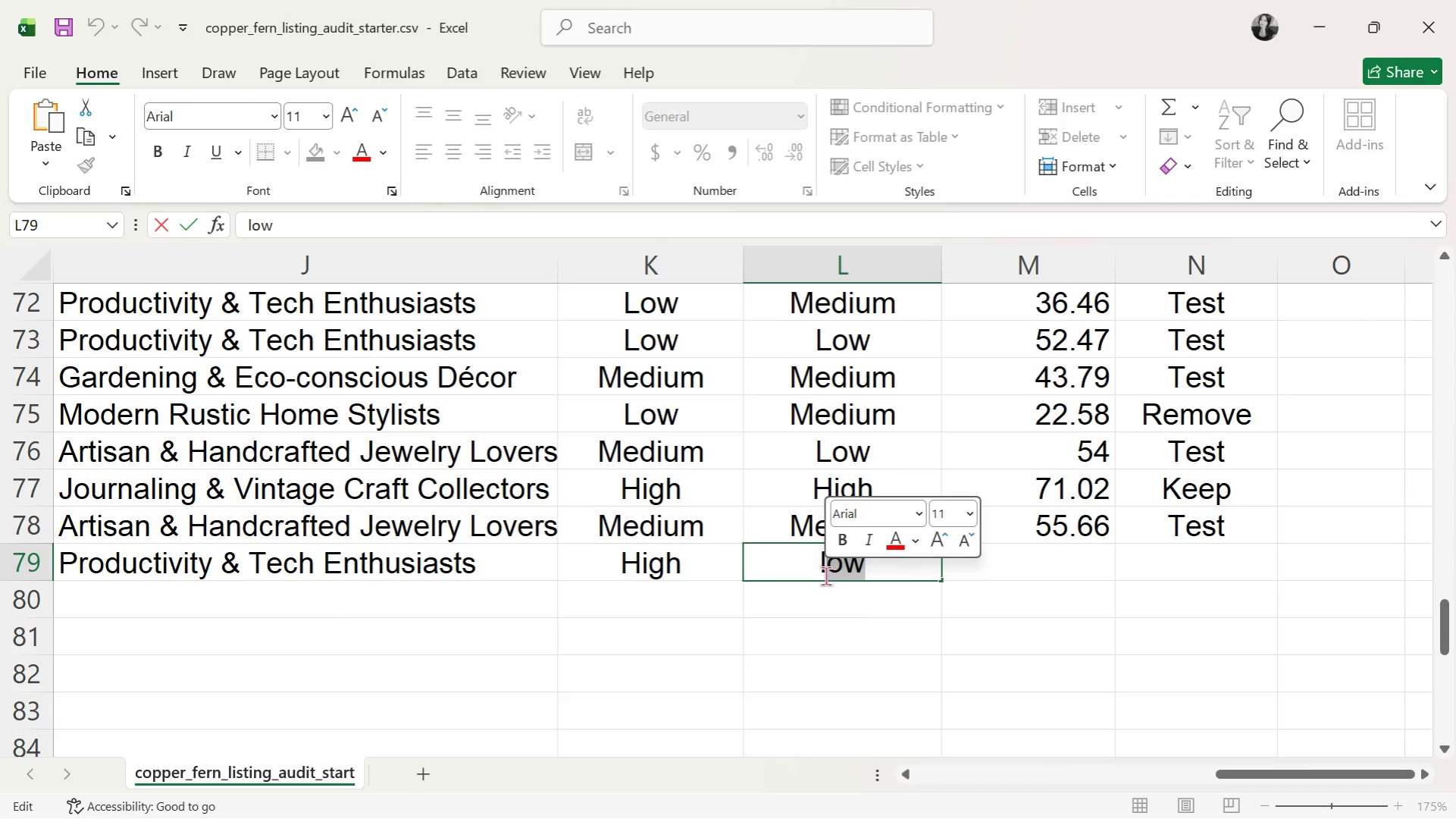 
key(Backspace)
key(Backspace)
type(LO)
key(Tab)
type(57.6)
key(Tab)
type(TE)
 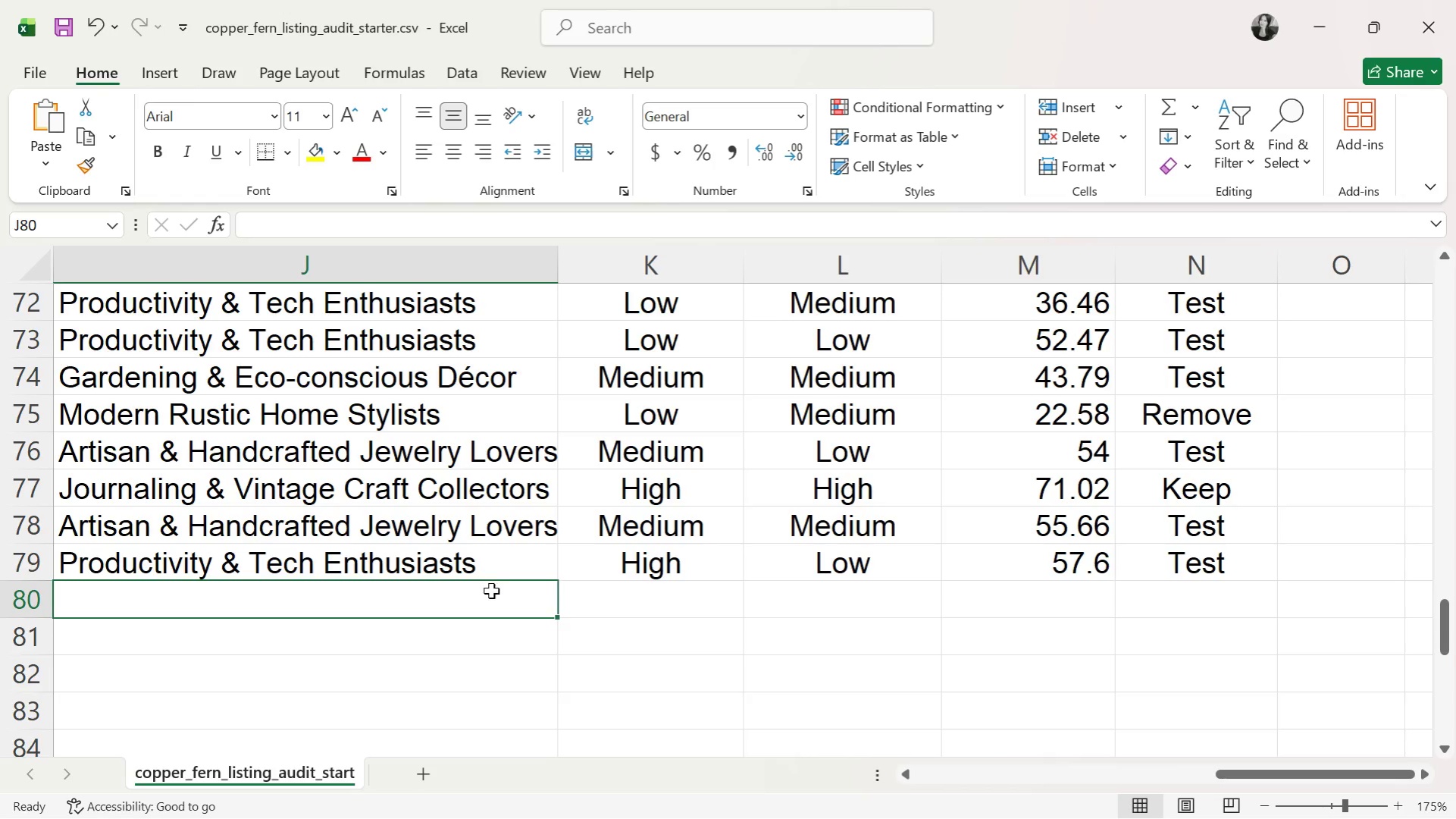 
scroll: coordinate [531, 577], scroll_direction: down, amount: 2.0
 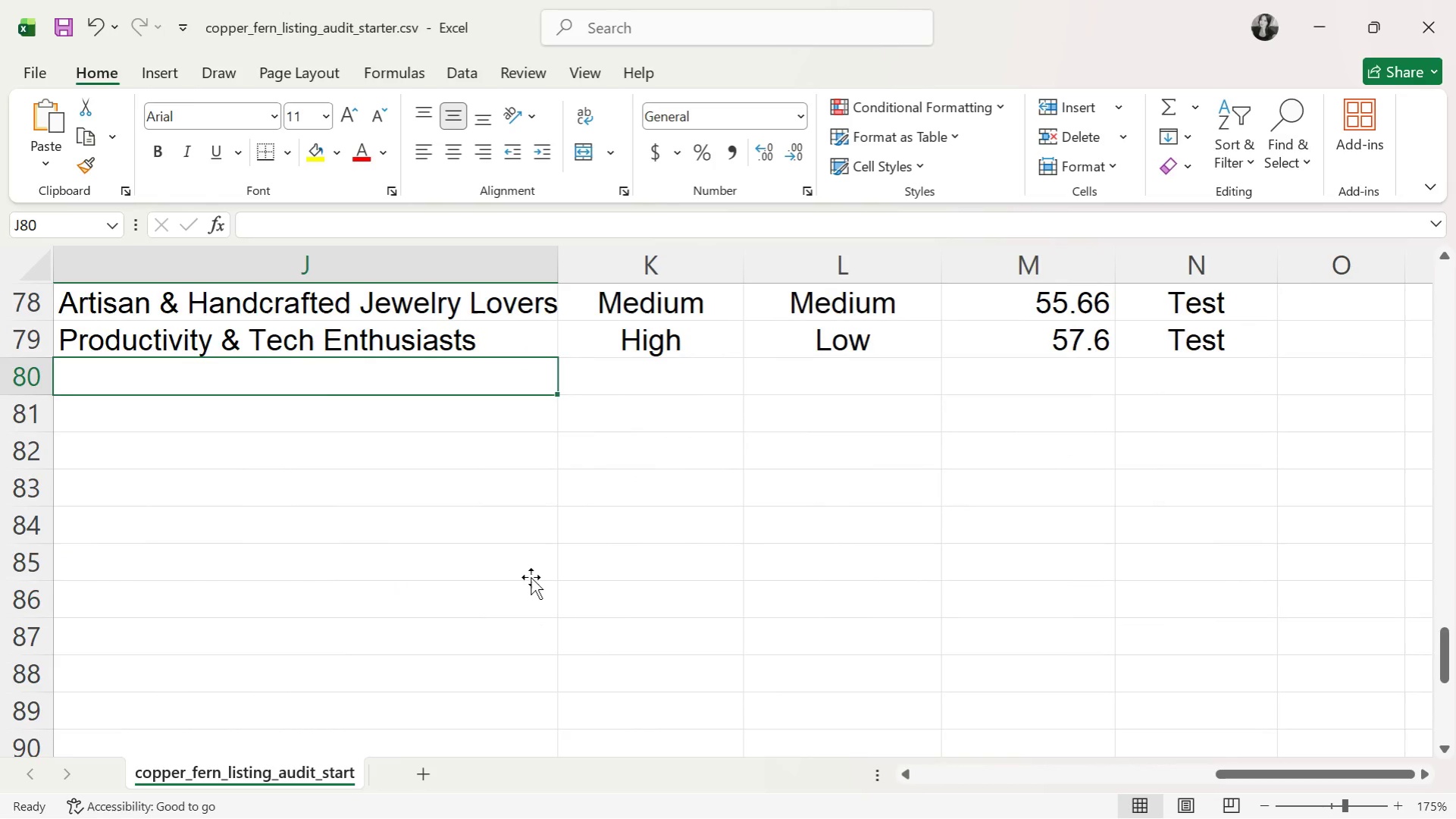 
wait(43.02)
 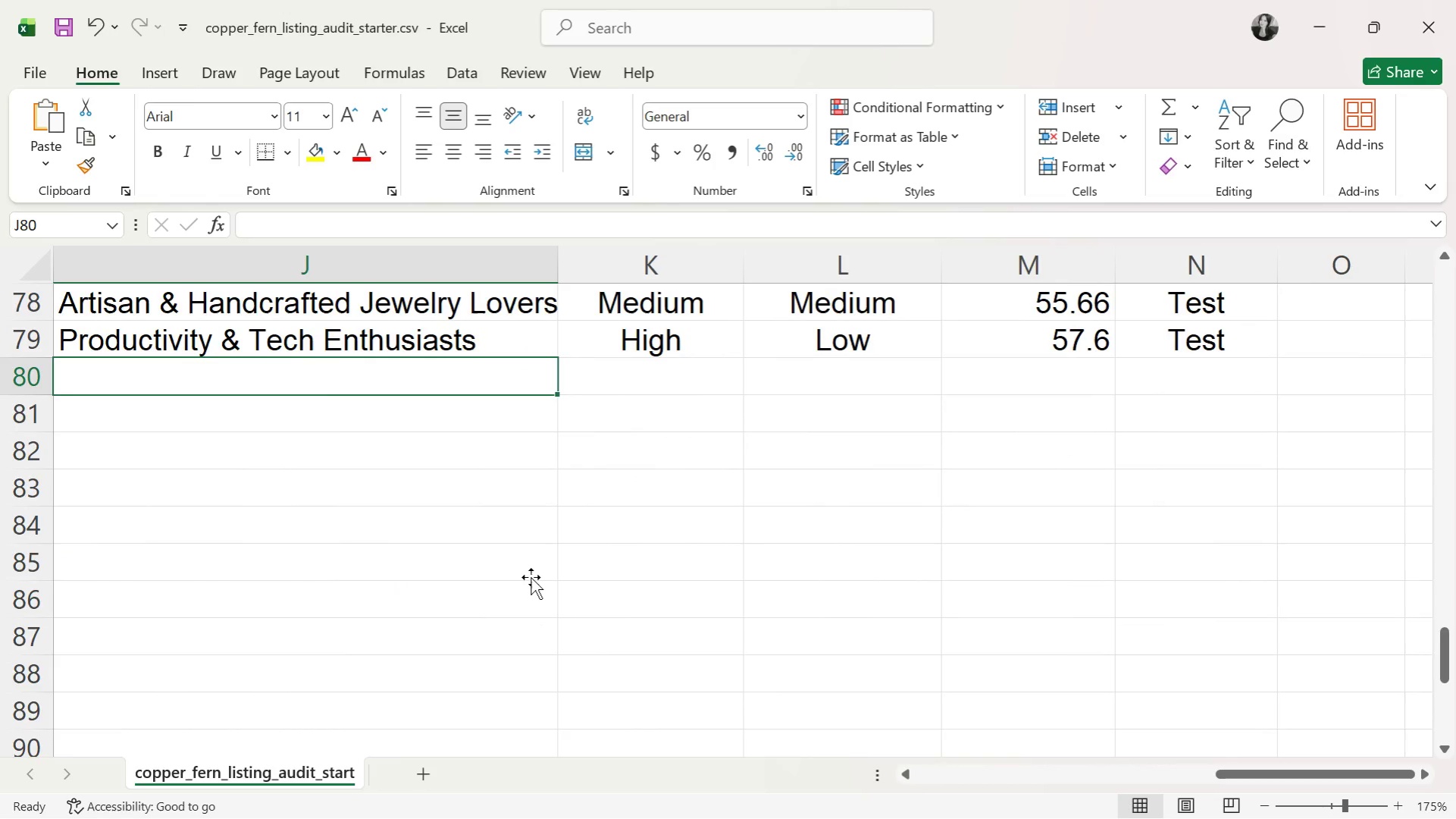 
type(AR)
key(Tab)
type(ME)
key(Tab)
type(ME)
key(Tab)
 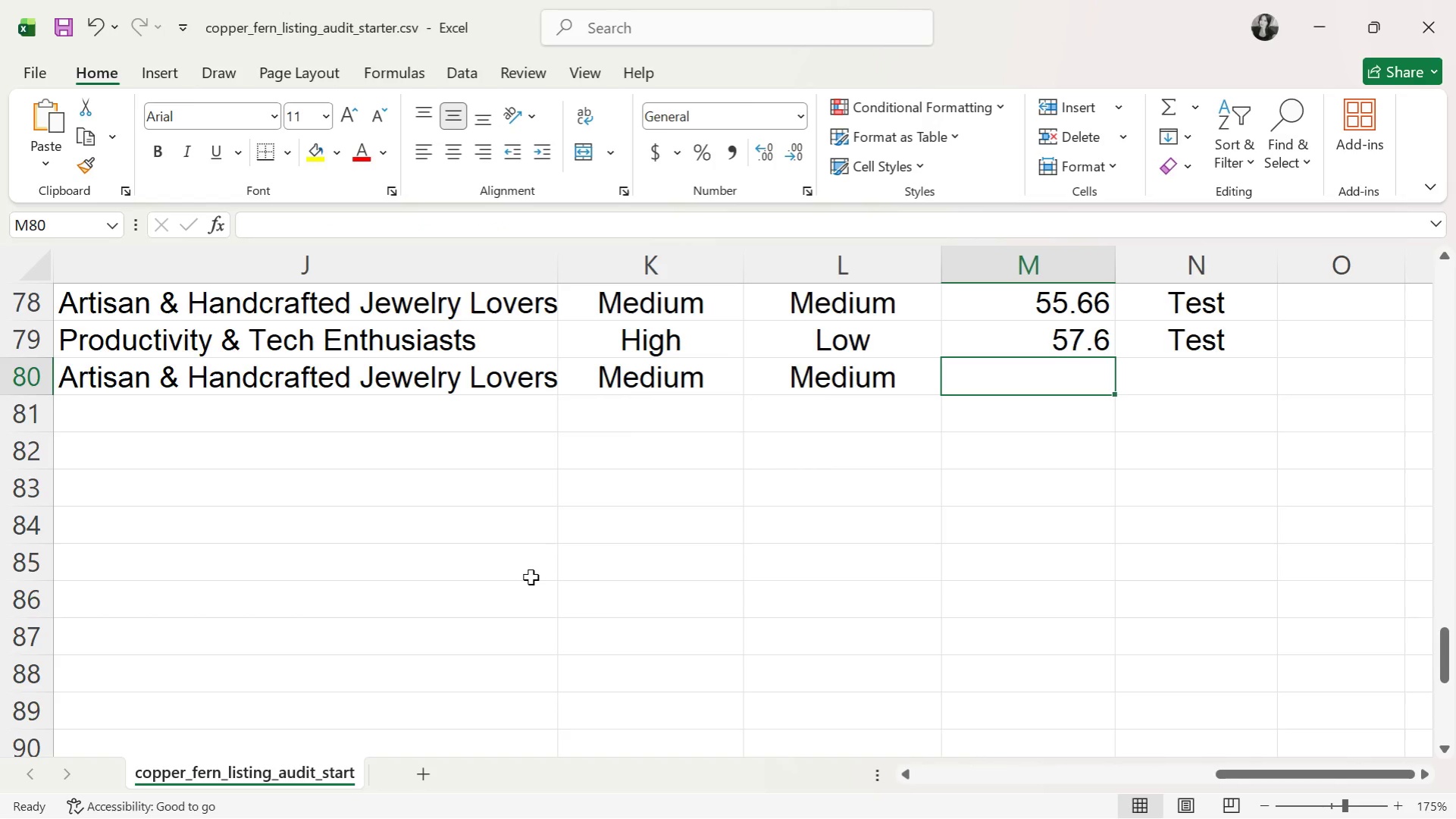 
wait(9.34)
 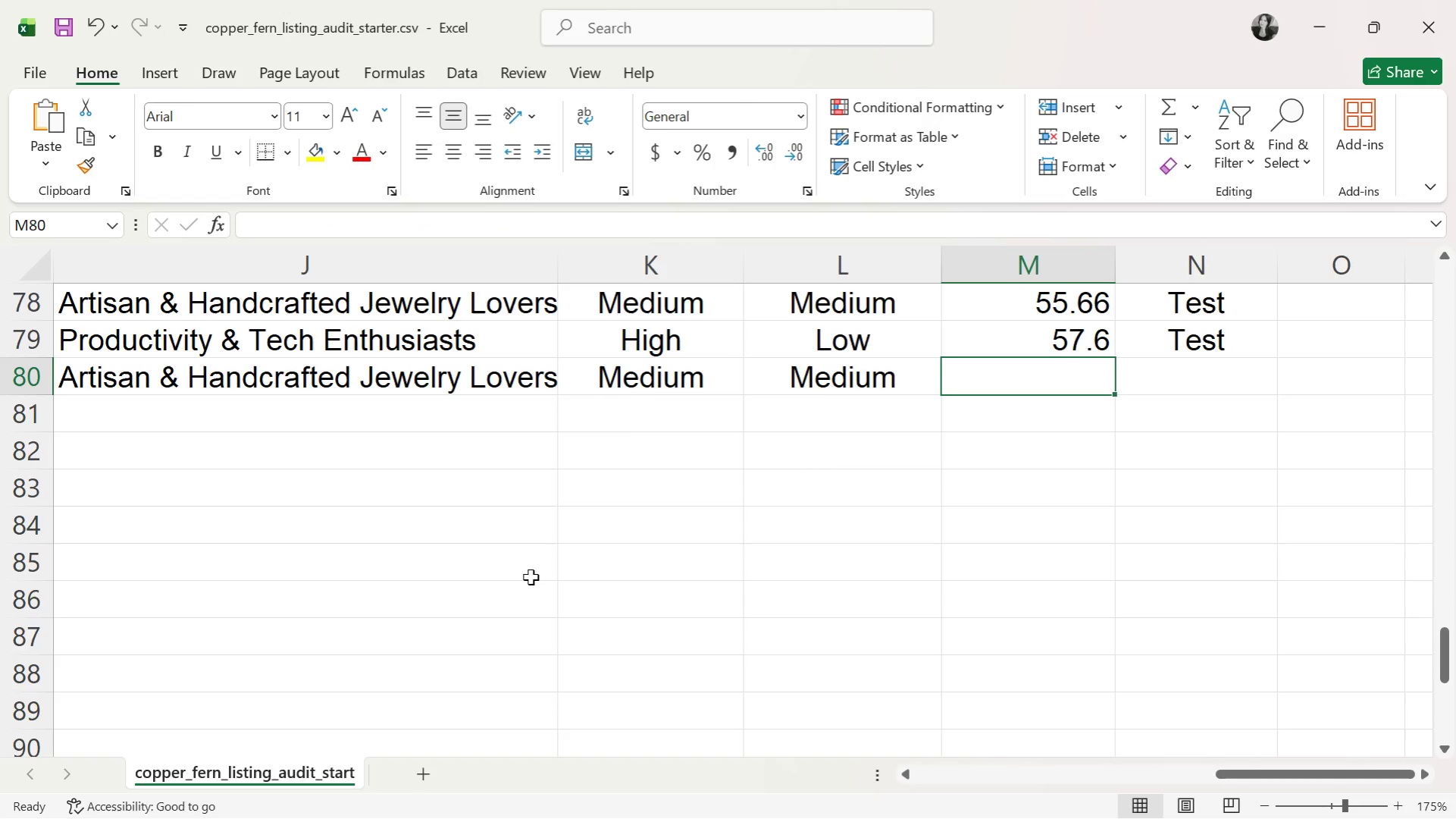 
type(66.34)
key(Tab)
 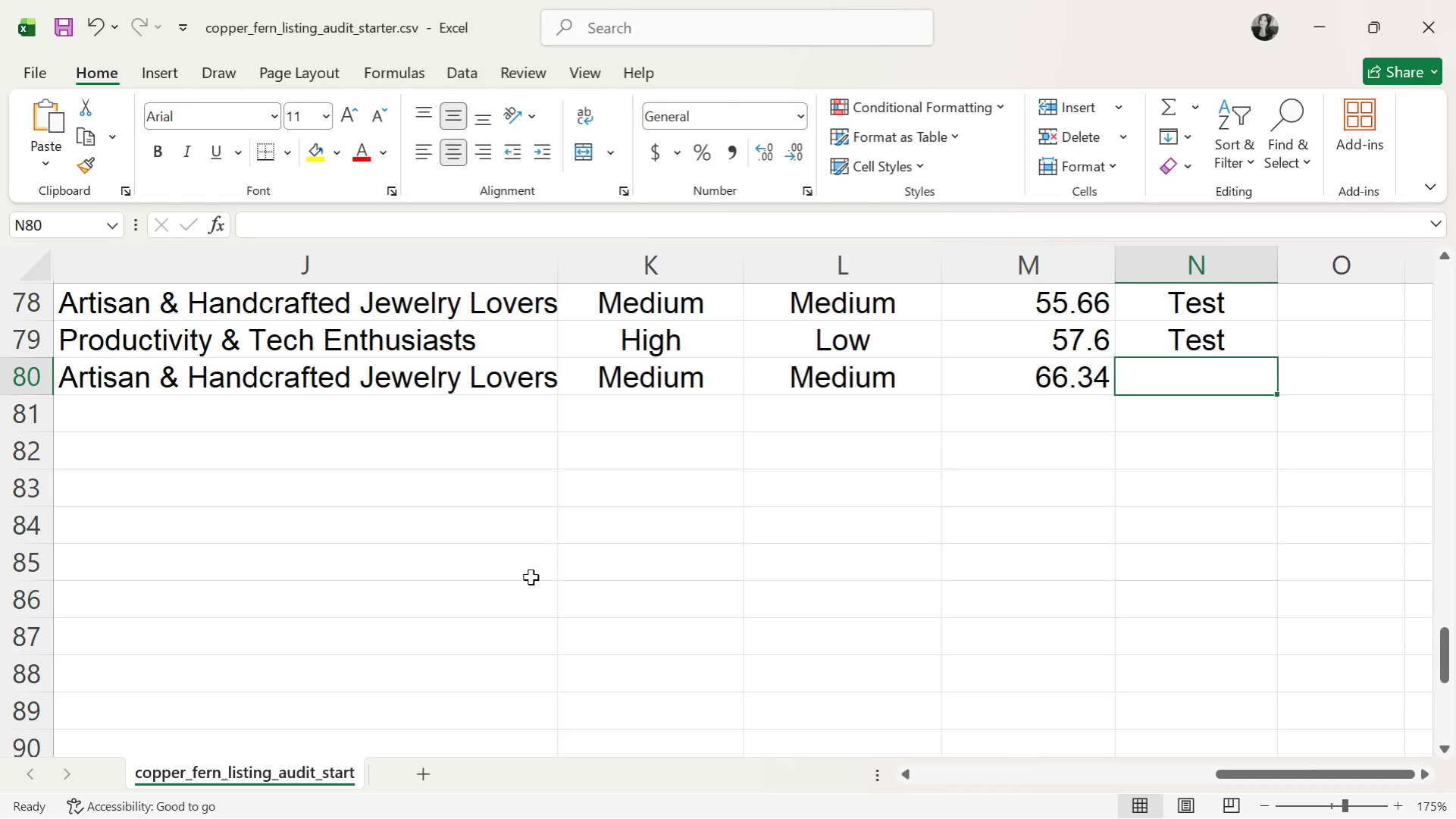 
type(KE)
 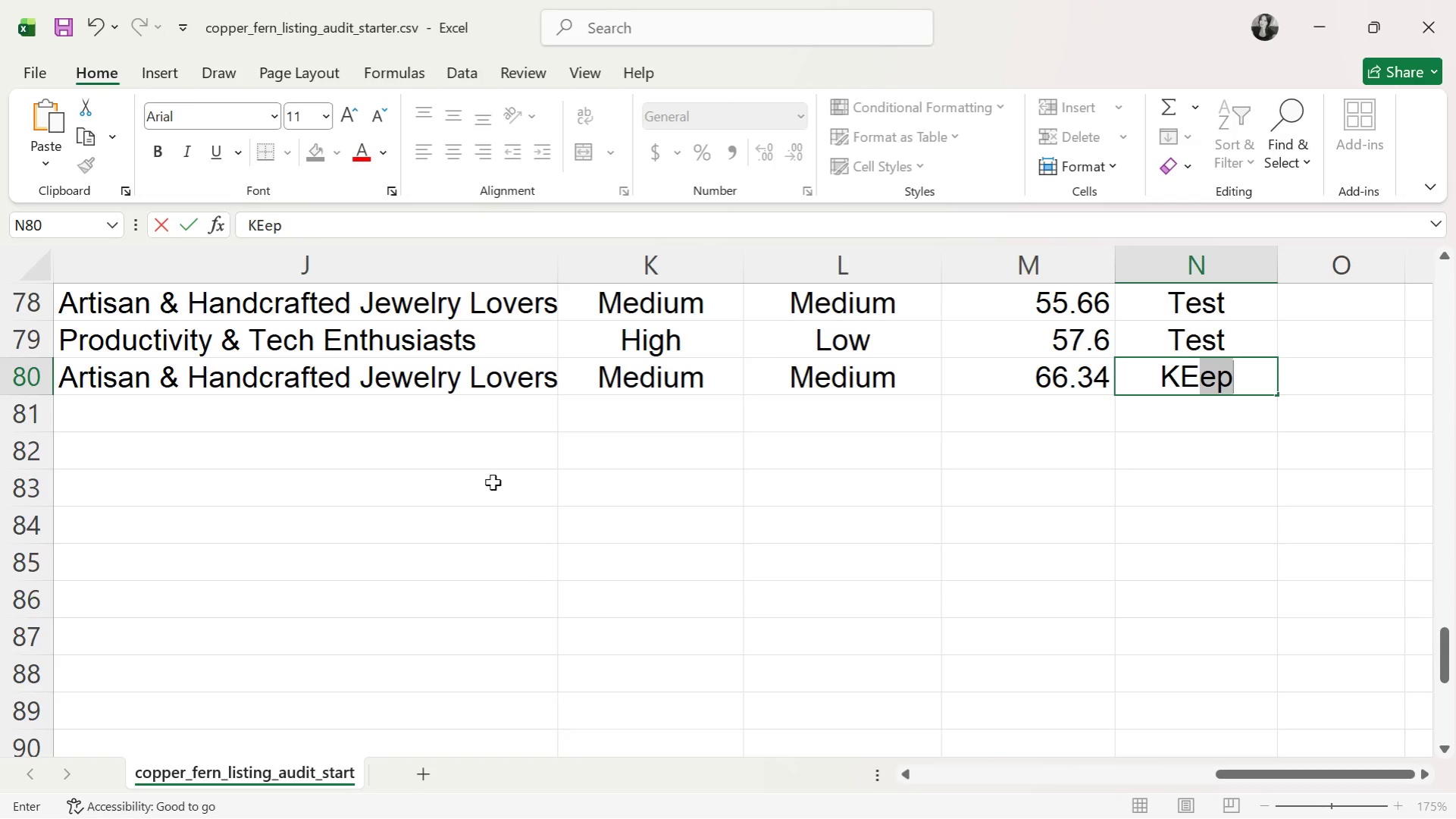 
left_click([490, 426])
 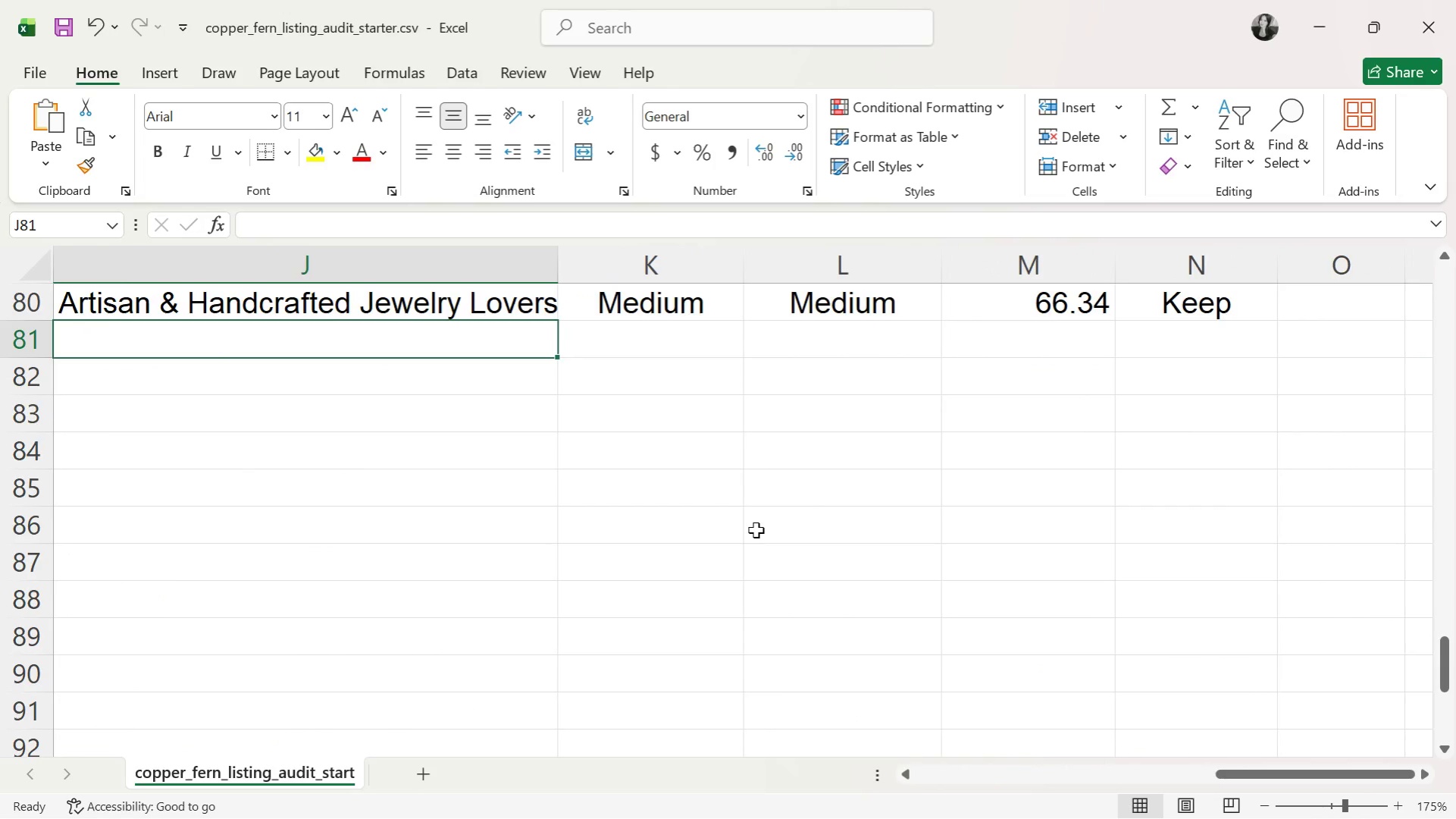 
wait(31.66)
 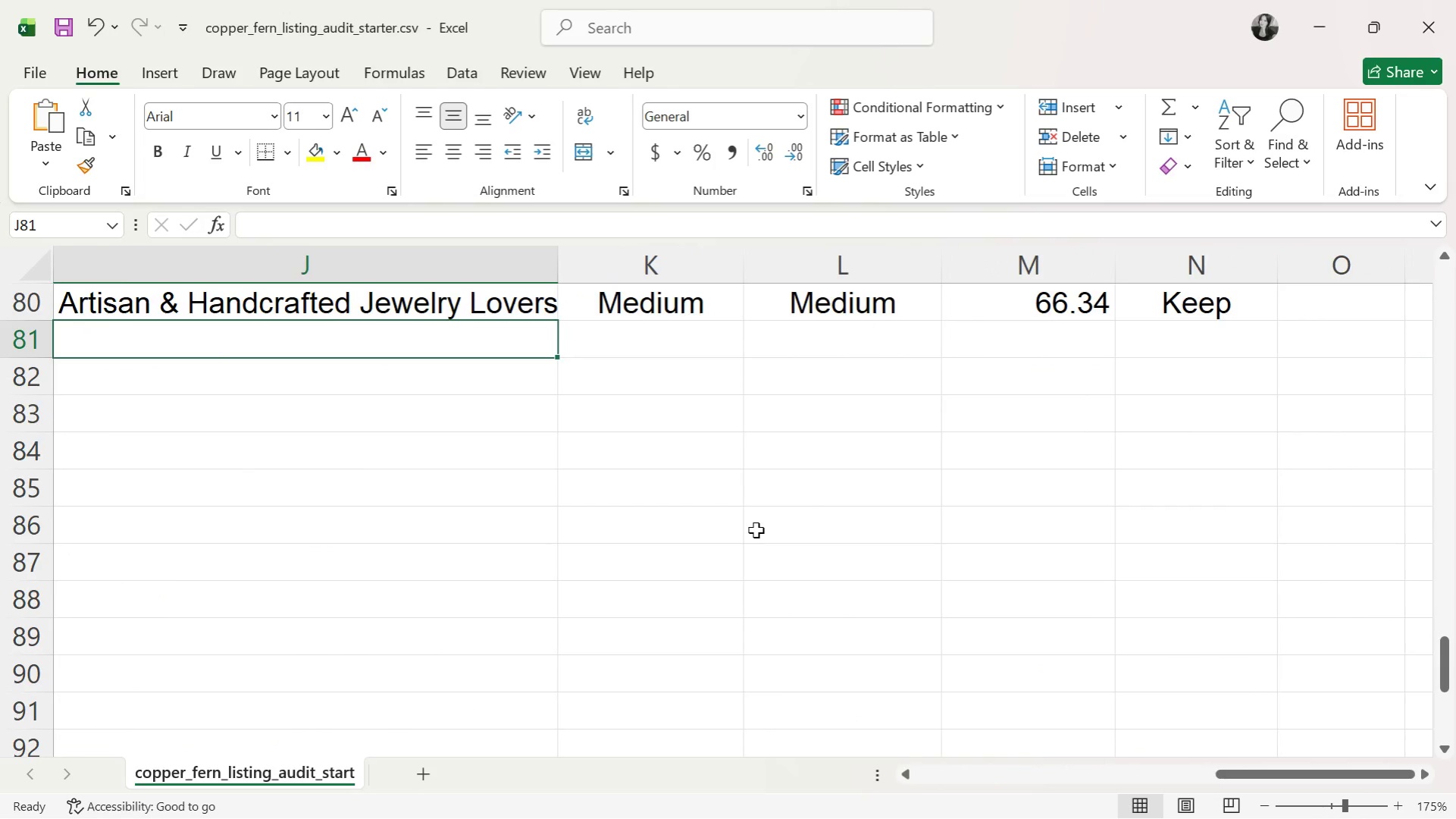 
type(MOD)
key(Tab)
type(MED)
key(Tab)
type(LOW)
key(Tab)
 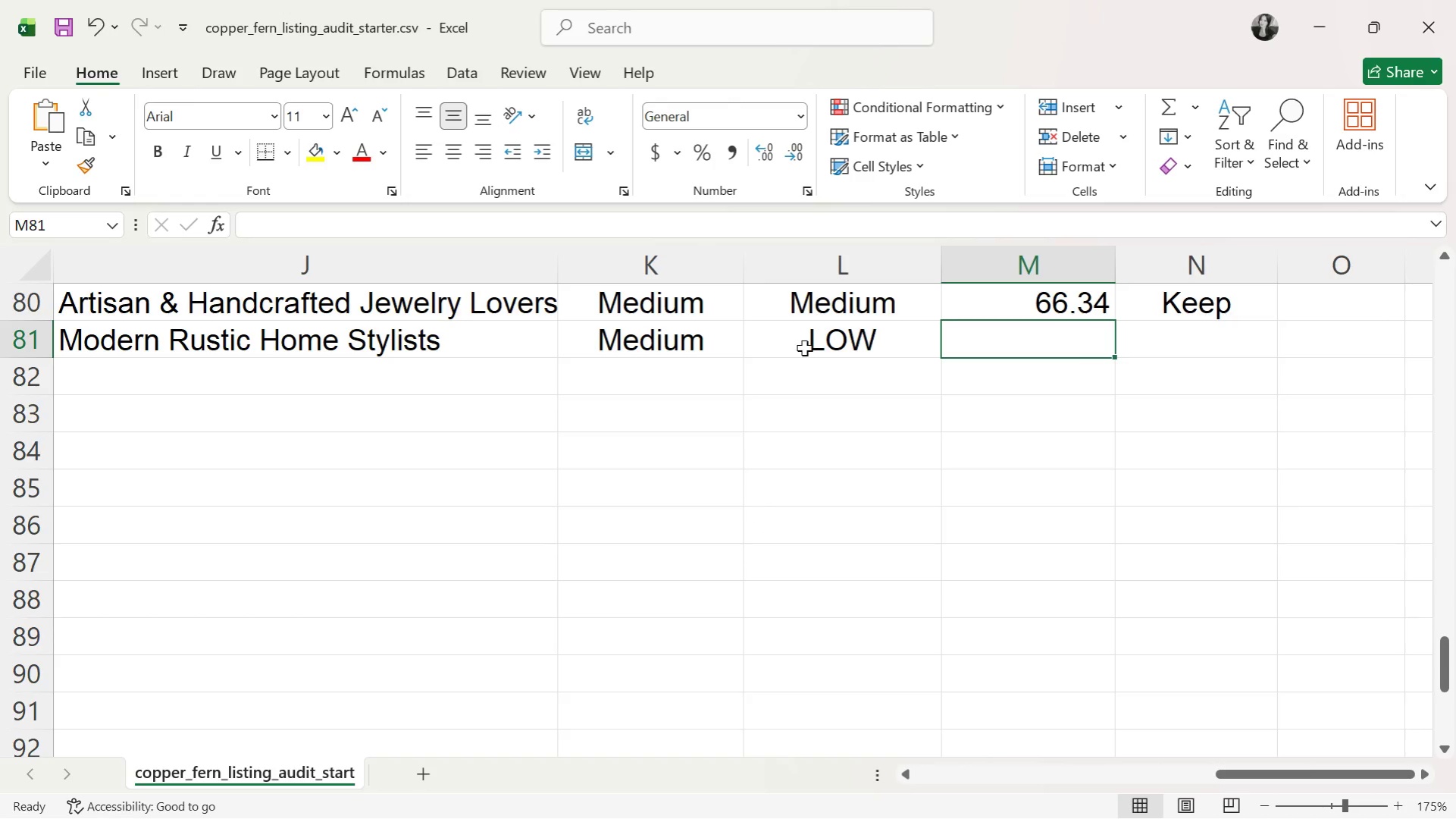 
left_click([825, 348])
 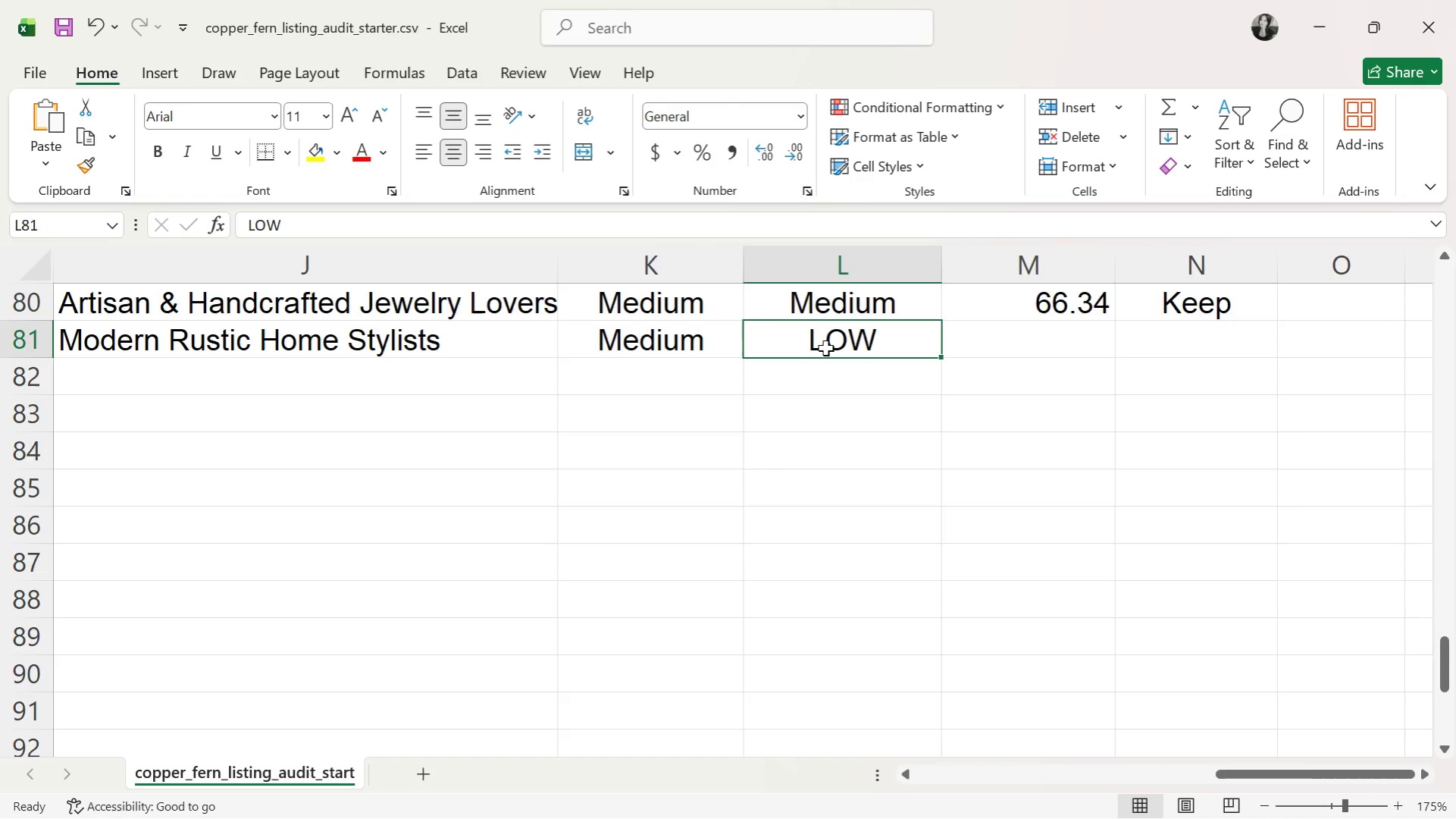 
type(Low)
key(Tab)
 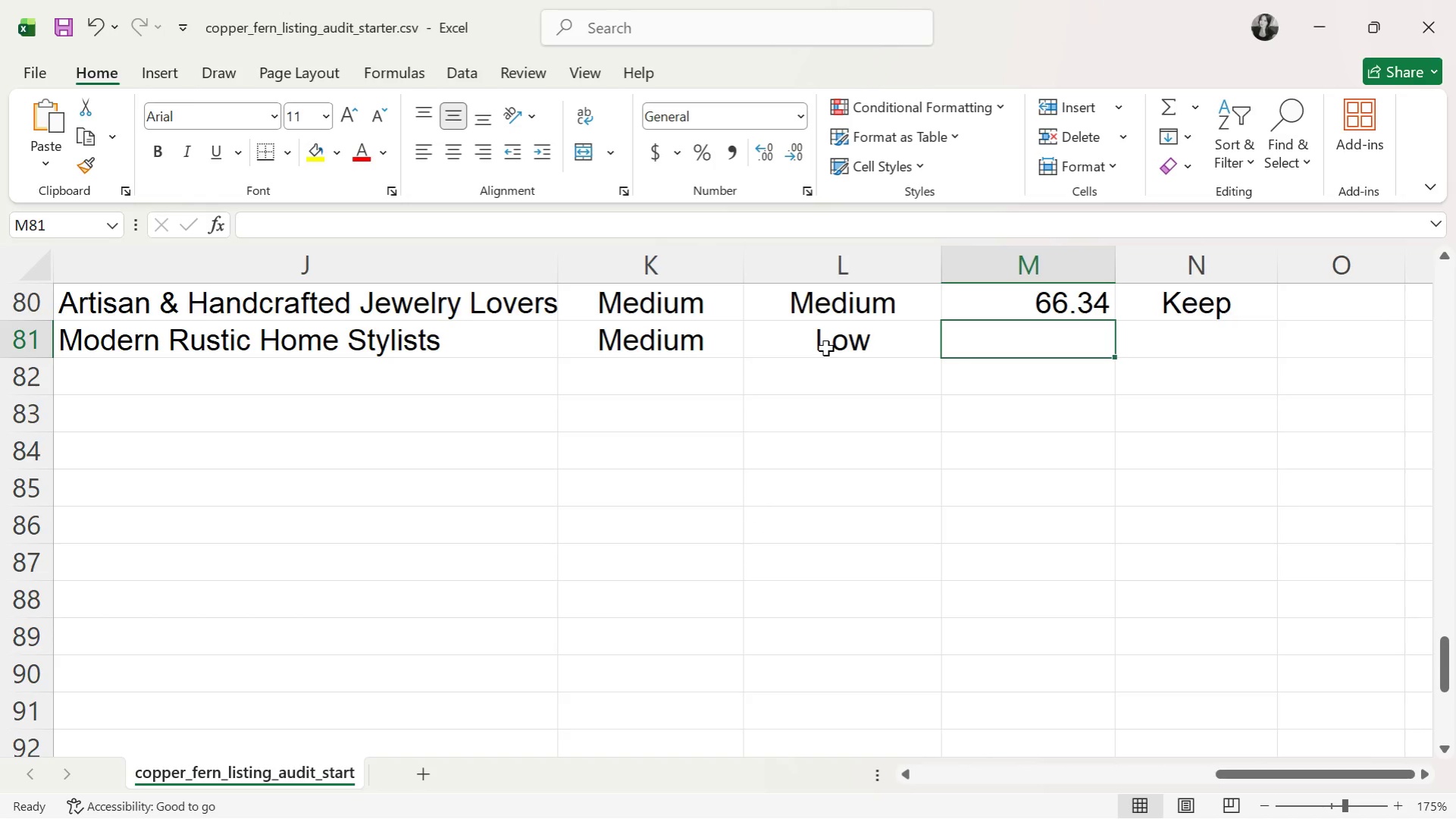 
wait(5.36)
 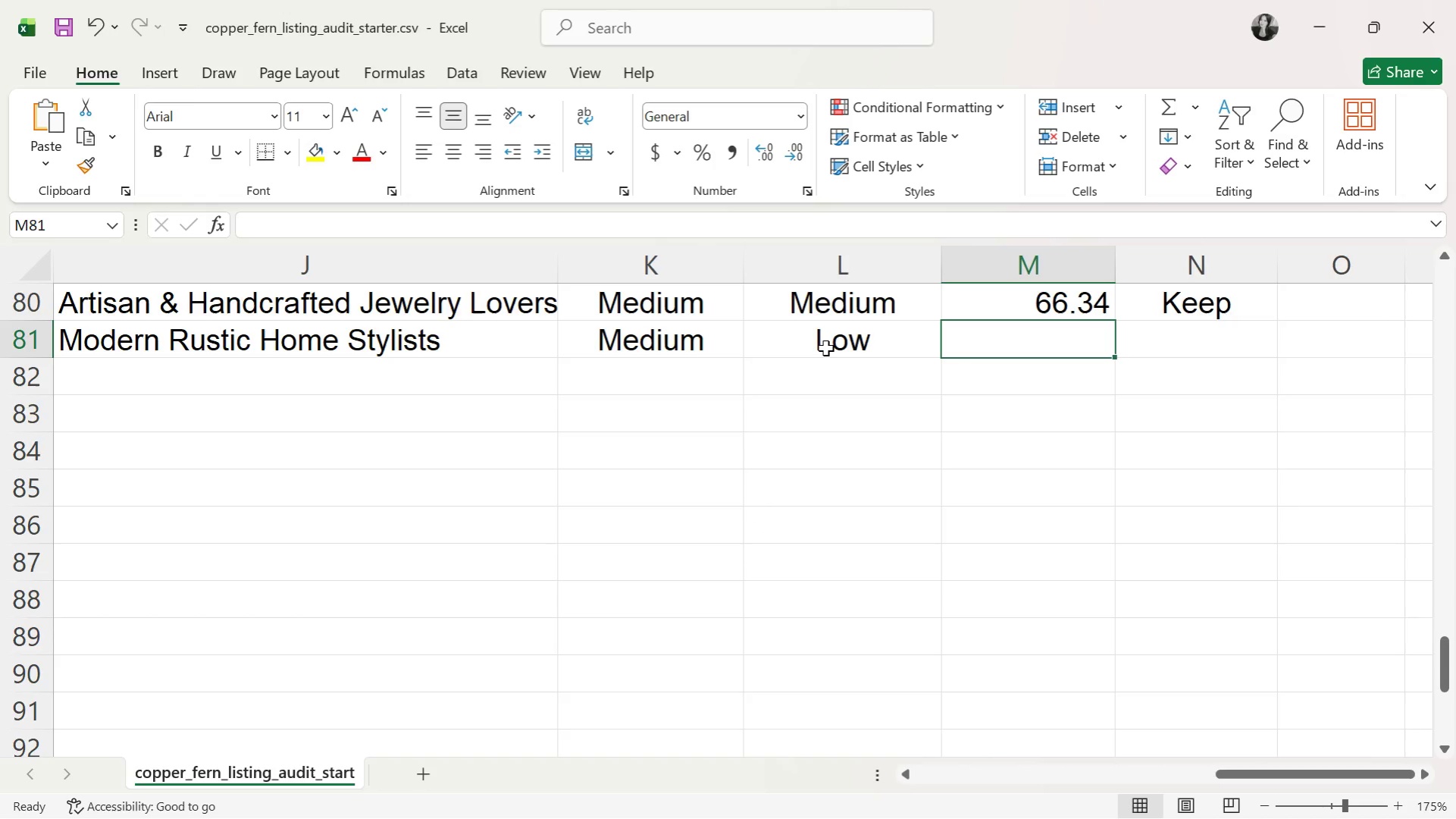 
type(46.57)
key(Tab)
type(te)
 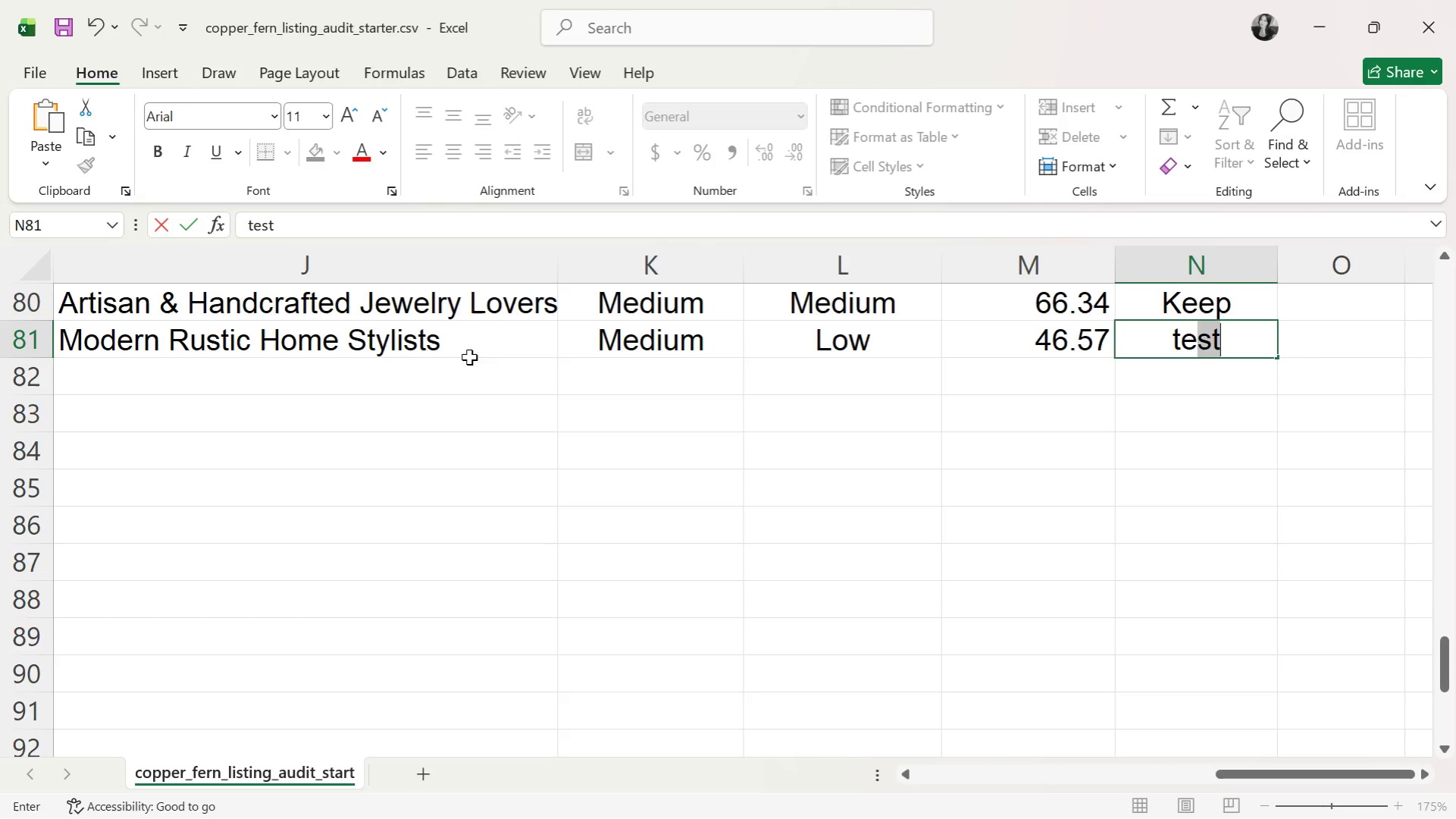 
left_click([444, 378])
 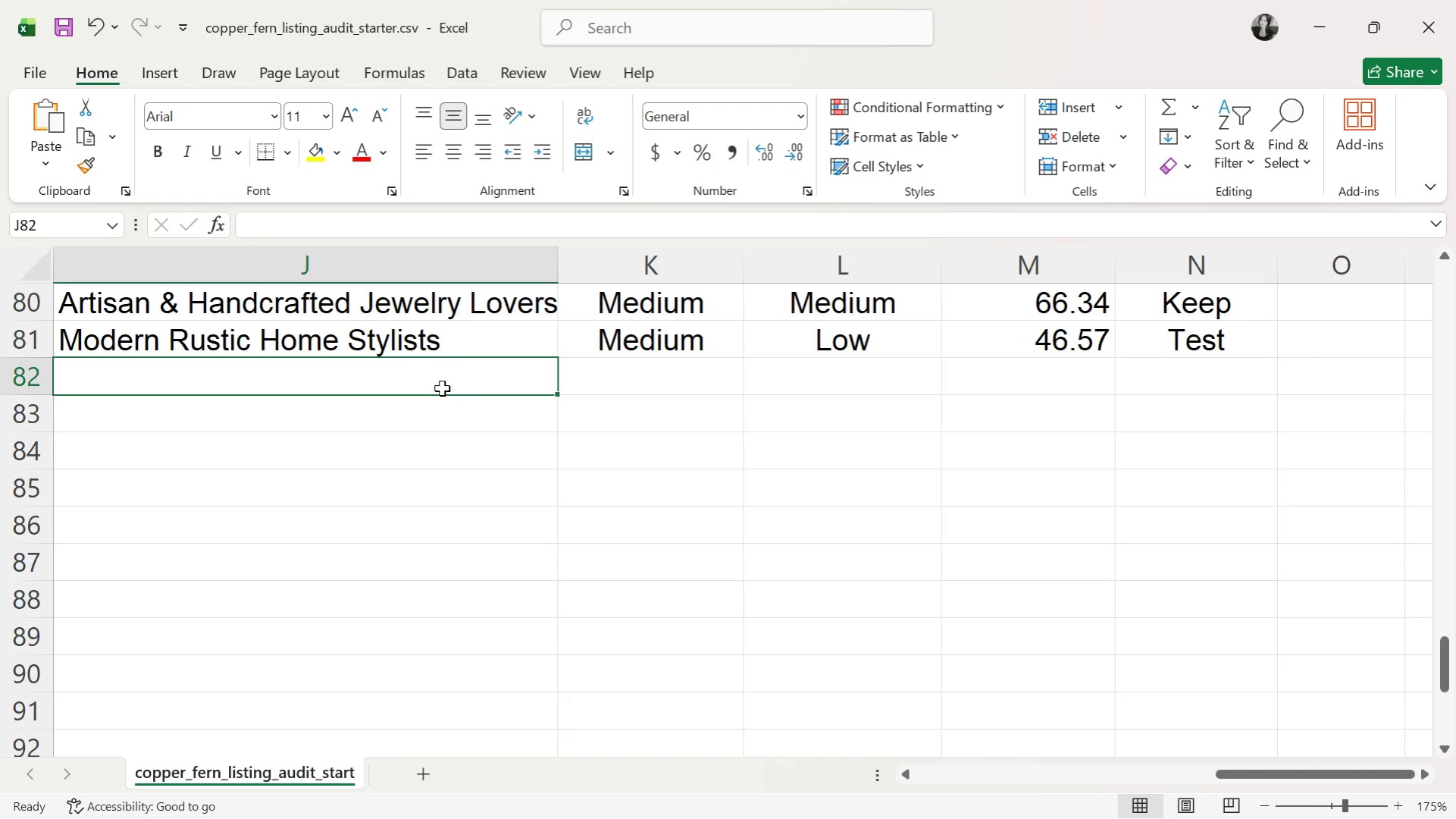 
type(na)
 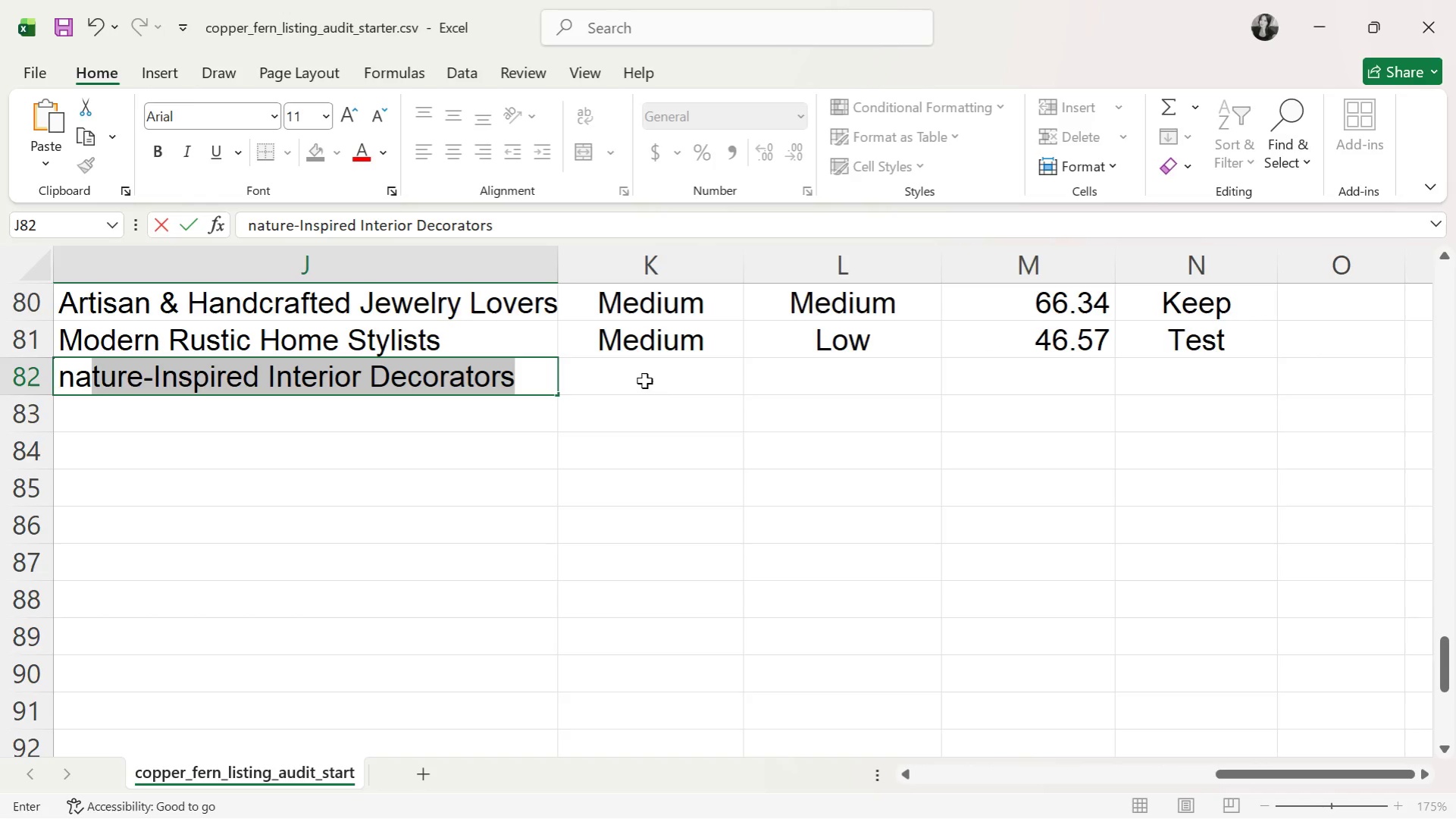 
left_click([659, 380])
 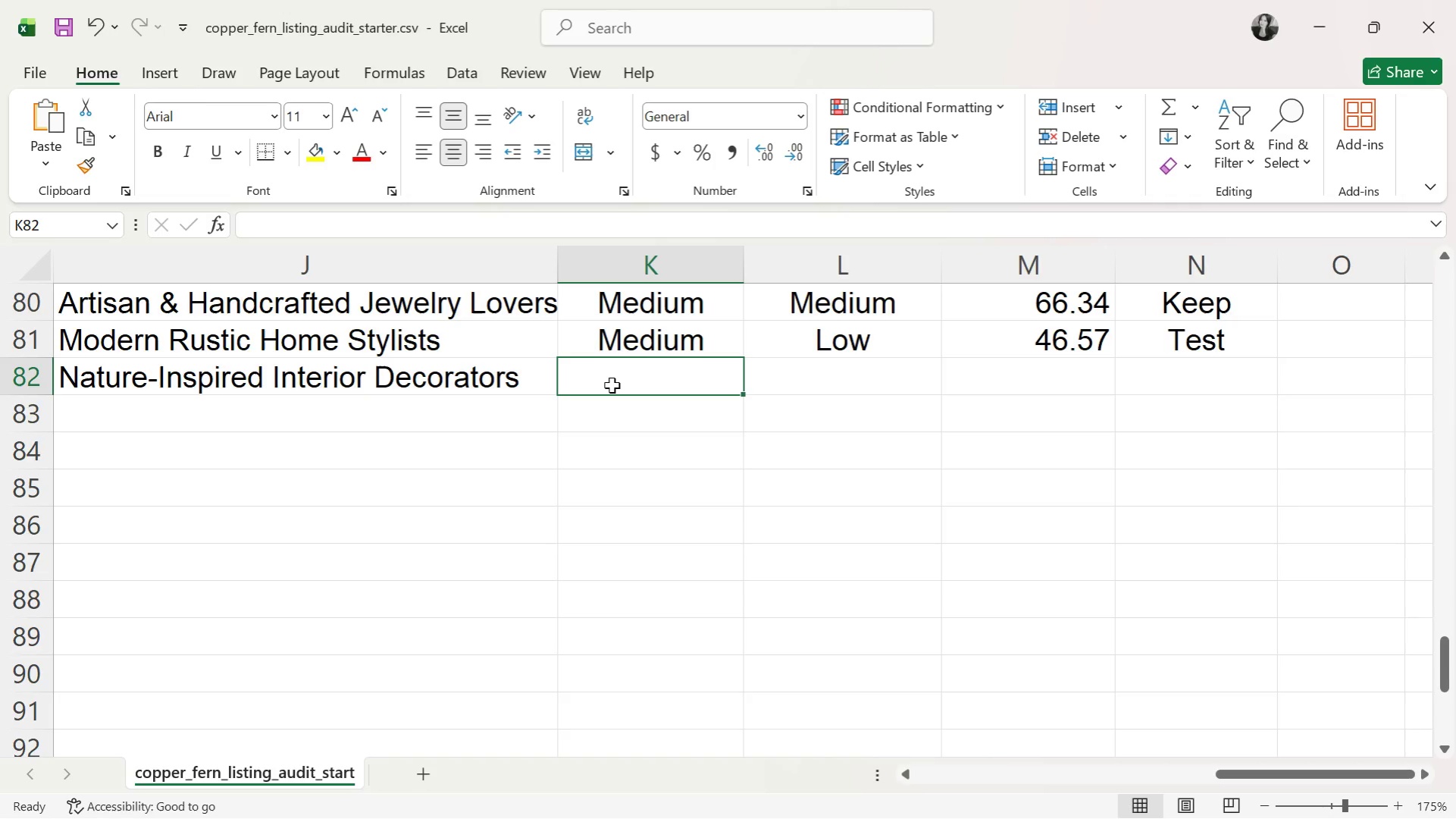 
wait(5.86)
 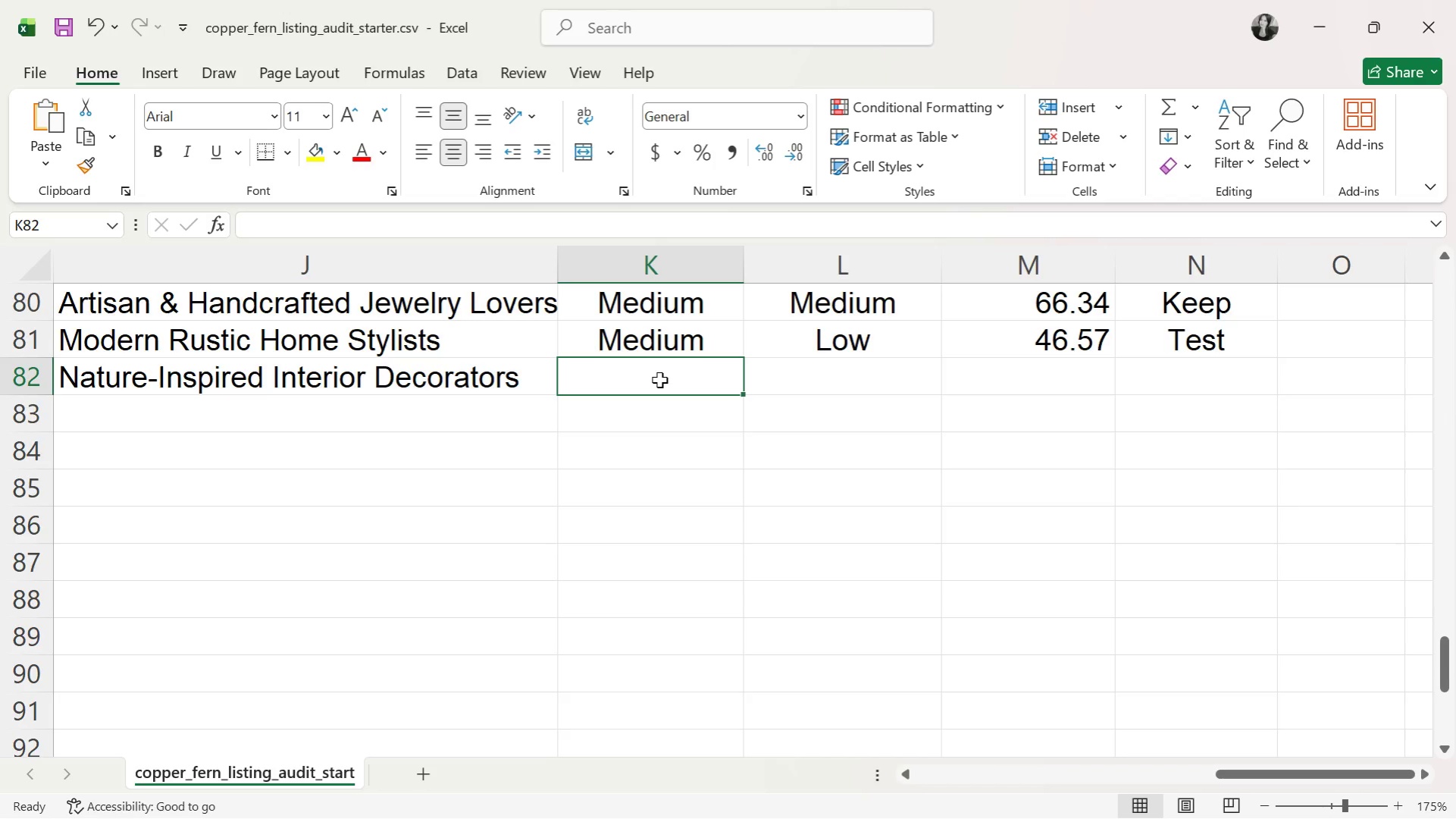 
type(lo)
 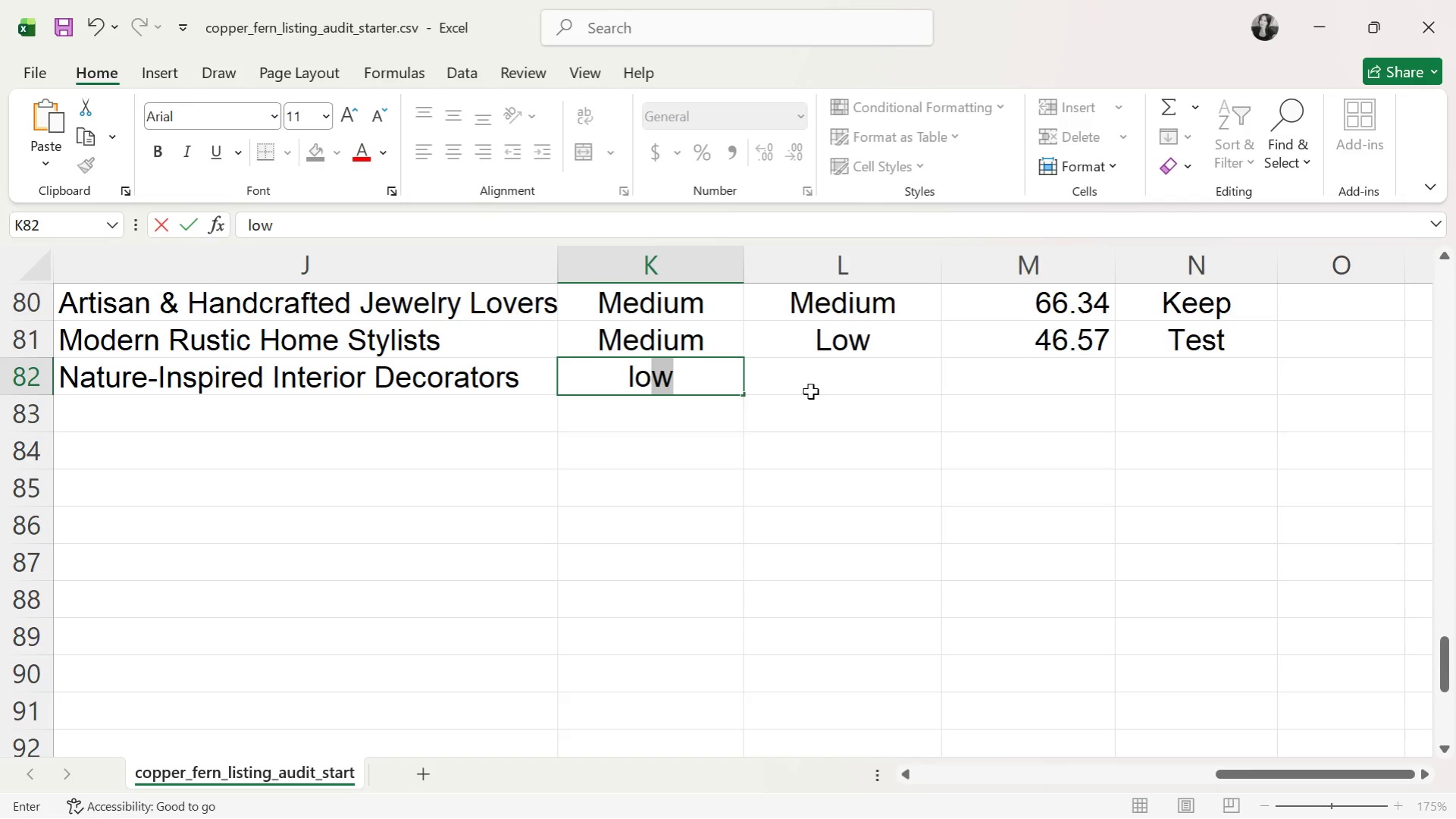 
left_click([825, 382])
 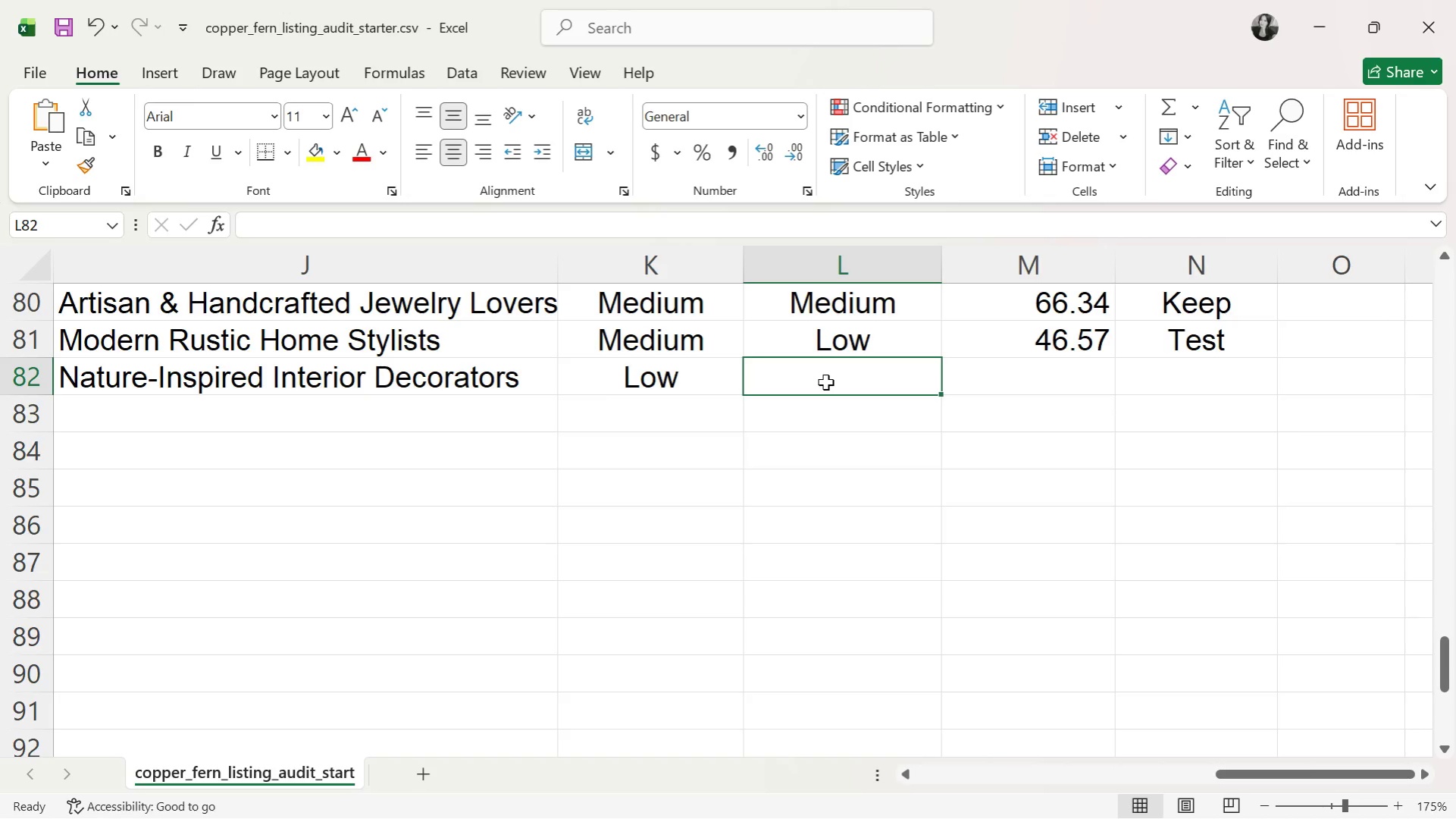 
wait(8.2)
 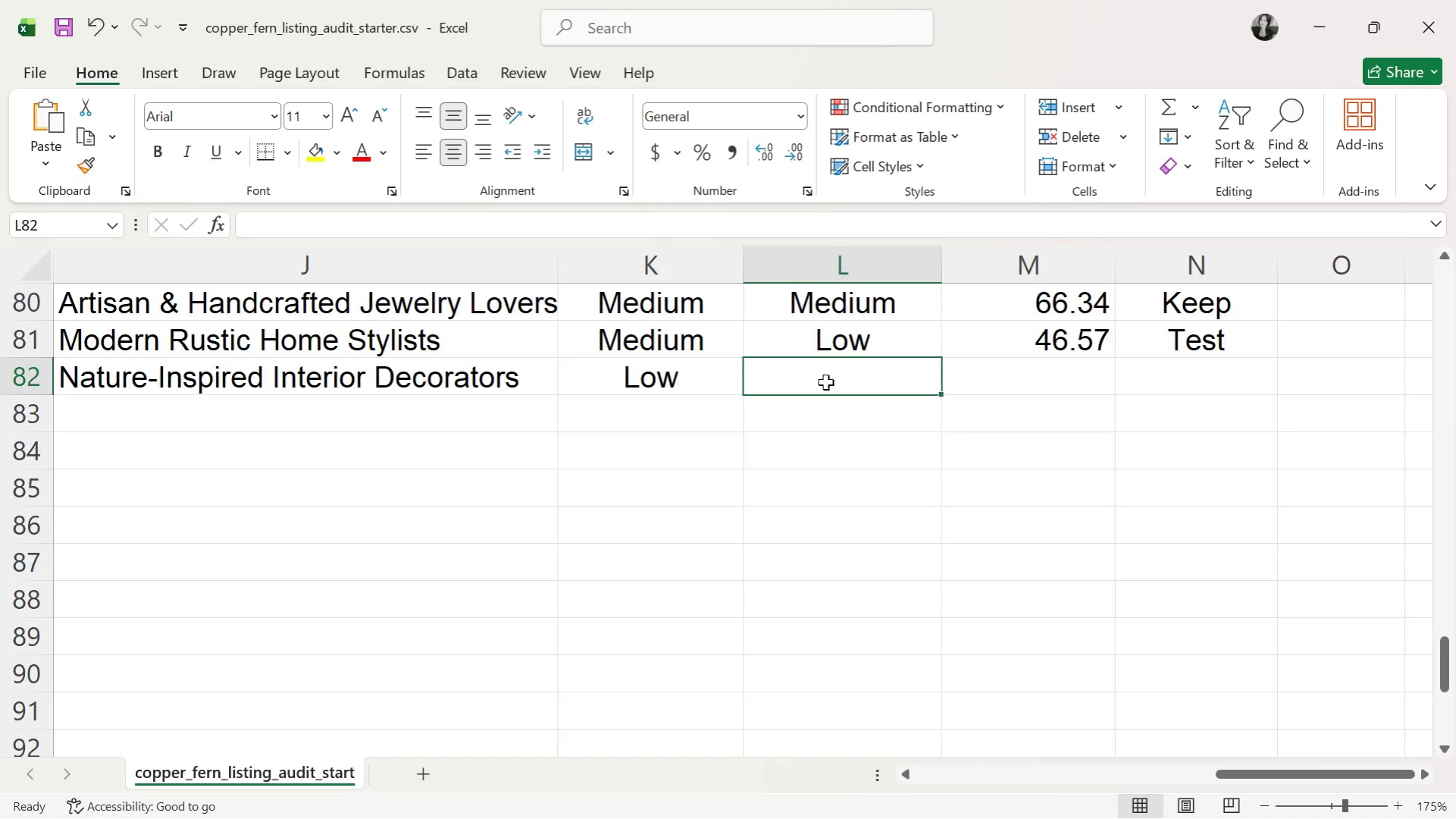 
type(me)
 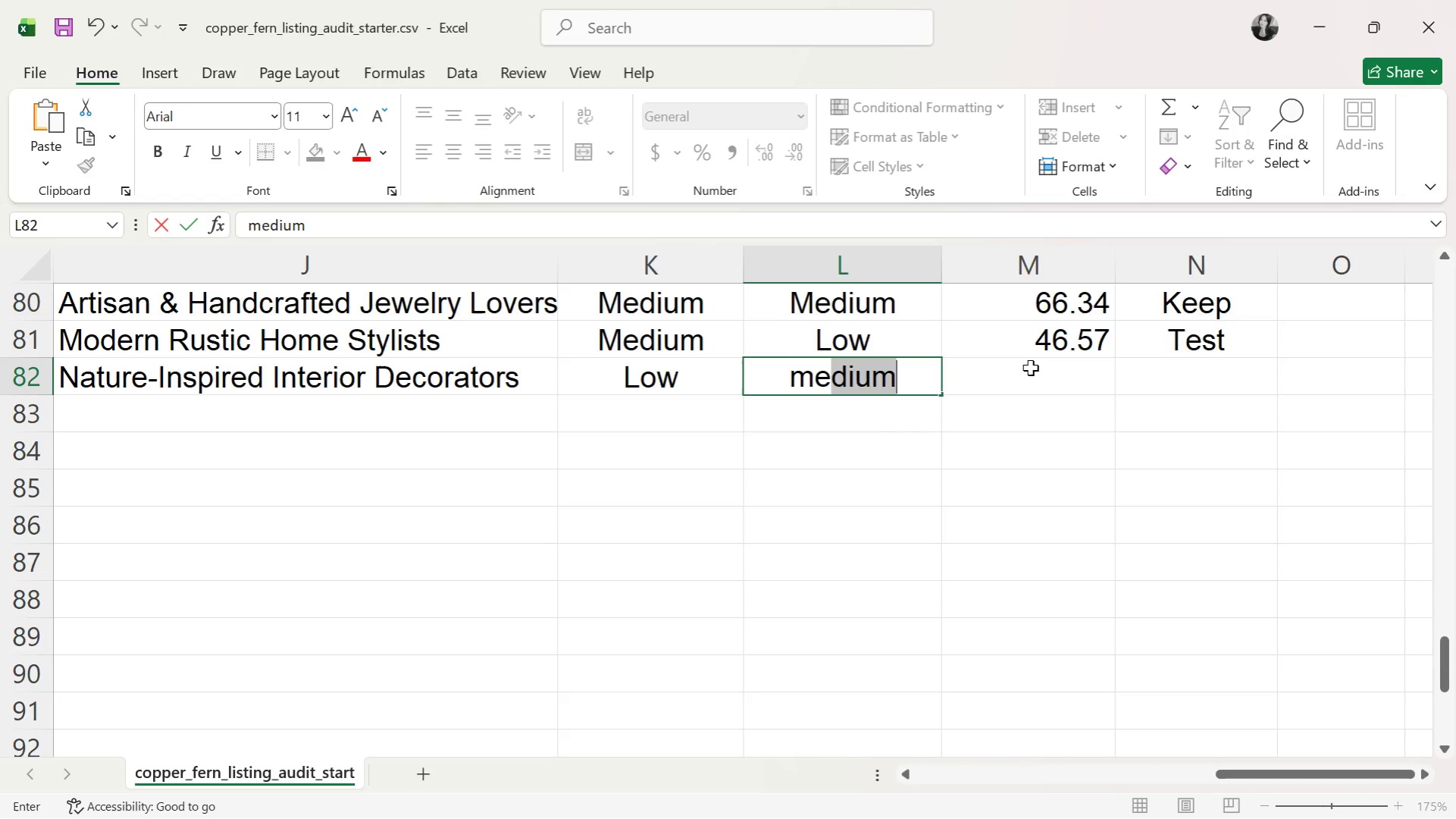 
left_click([1030, 368])
 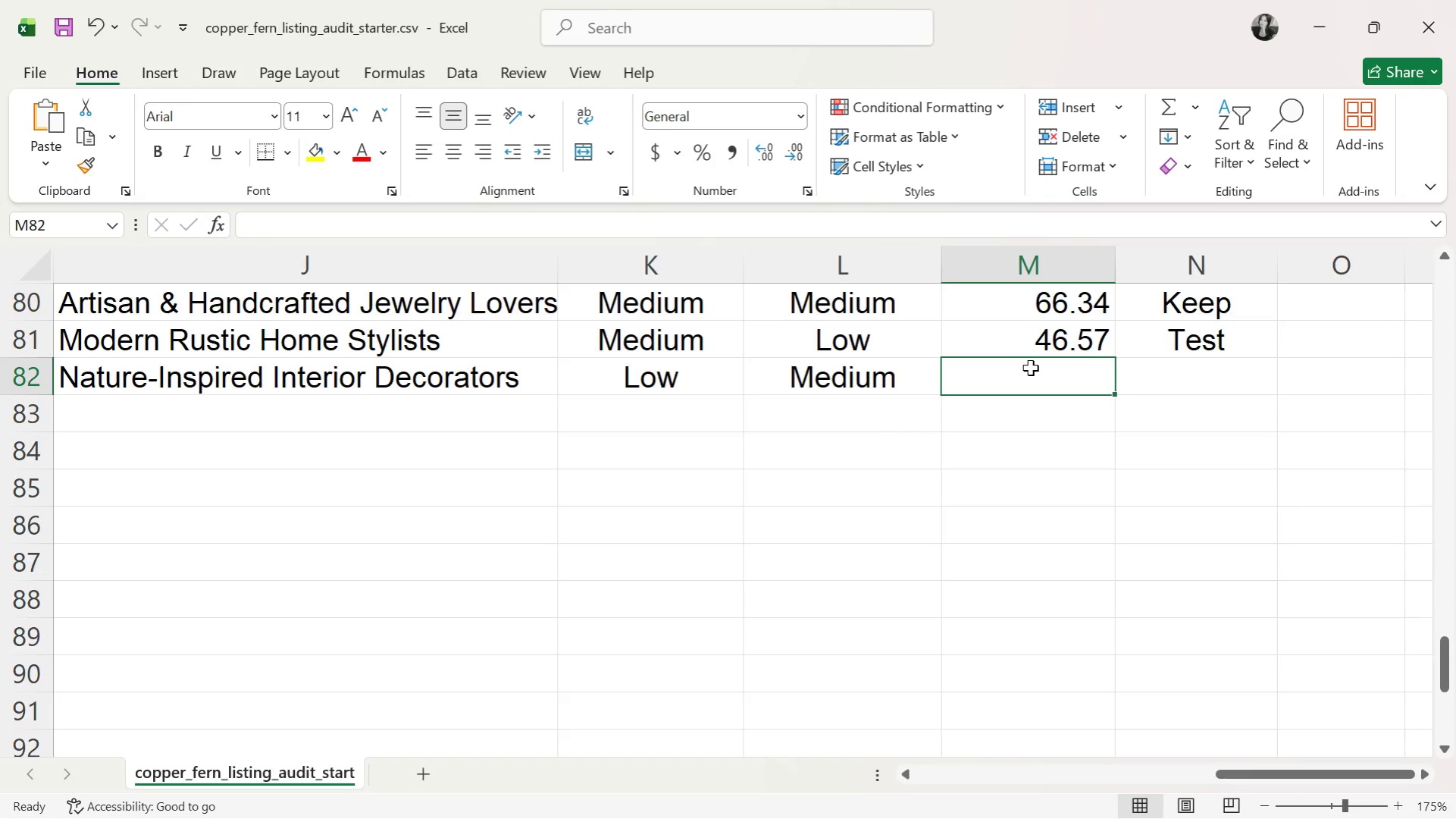 
type(51.36)
 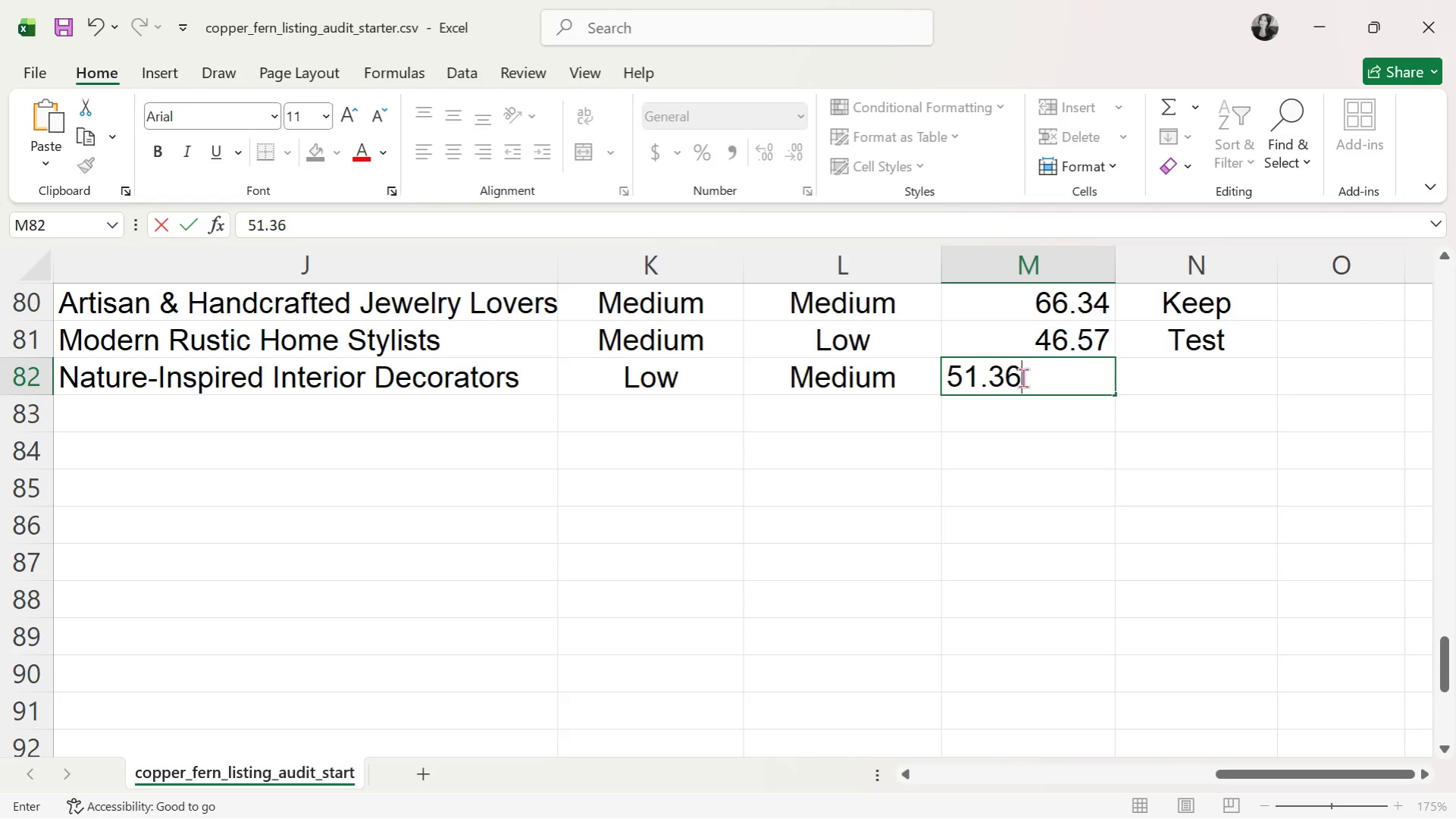 
key(Tab)
 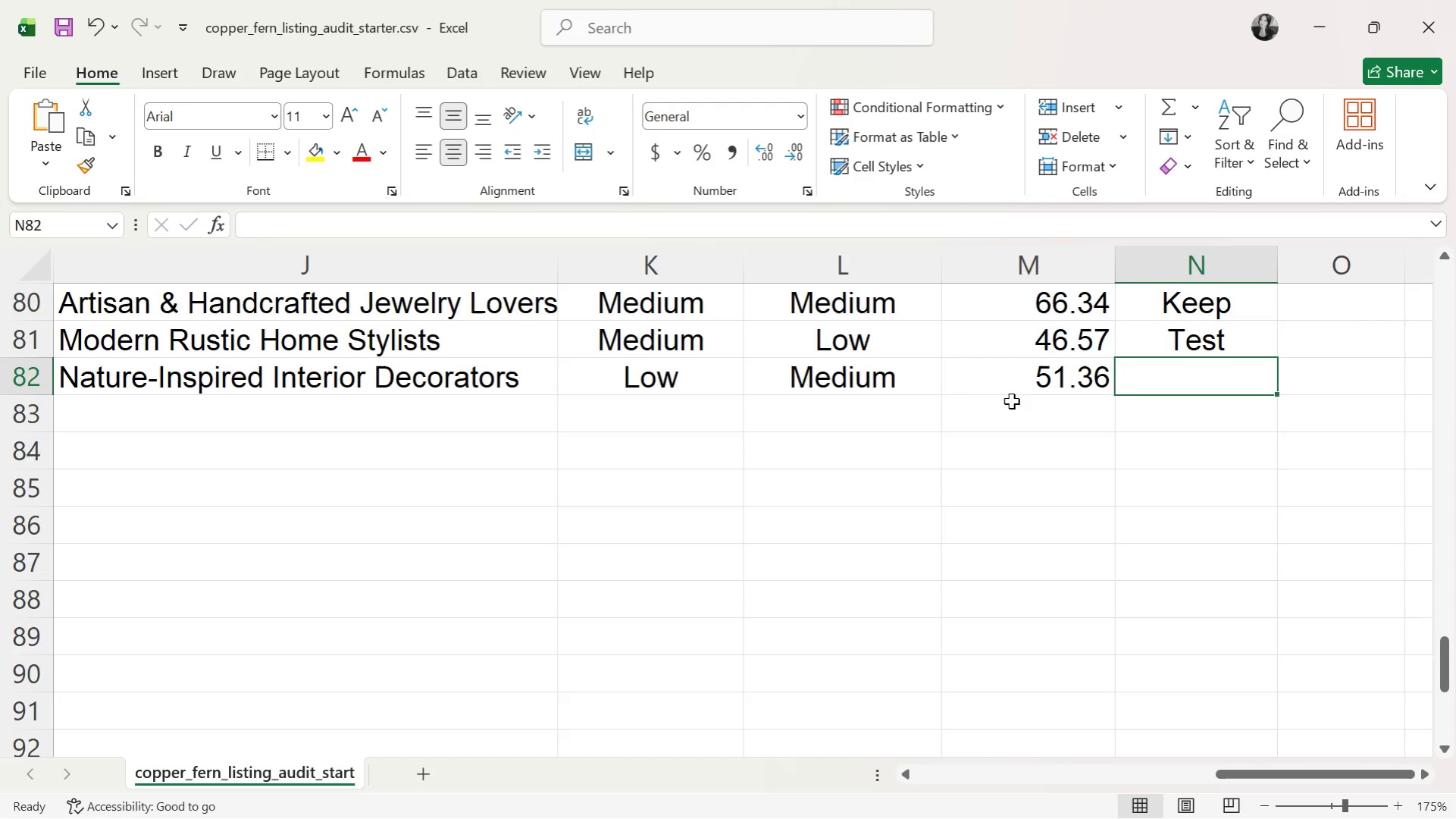 
wait(13.58)
 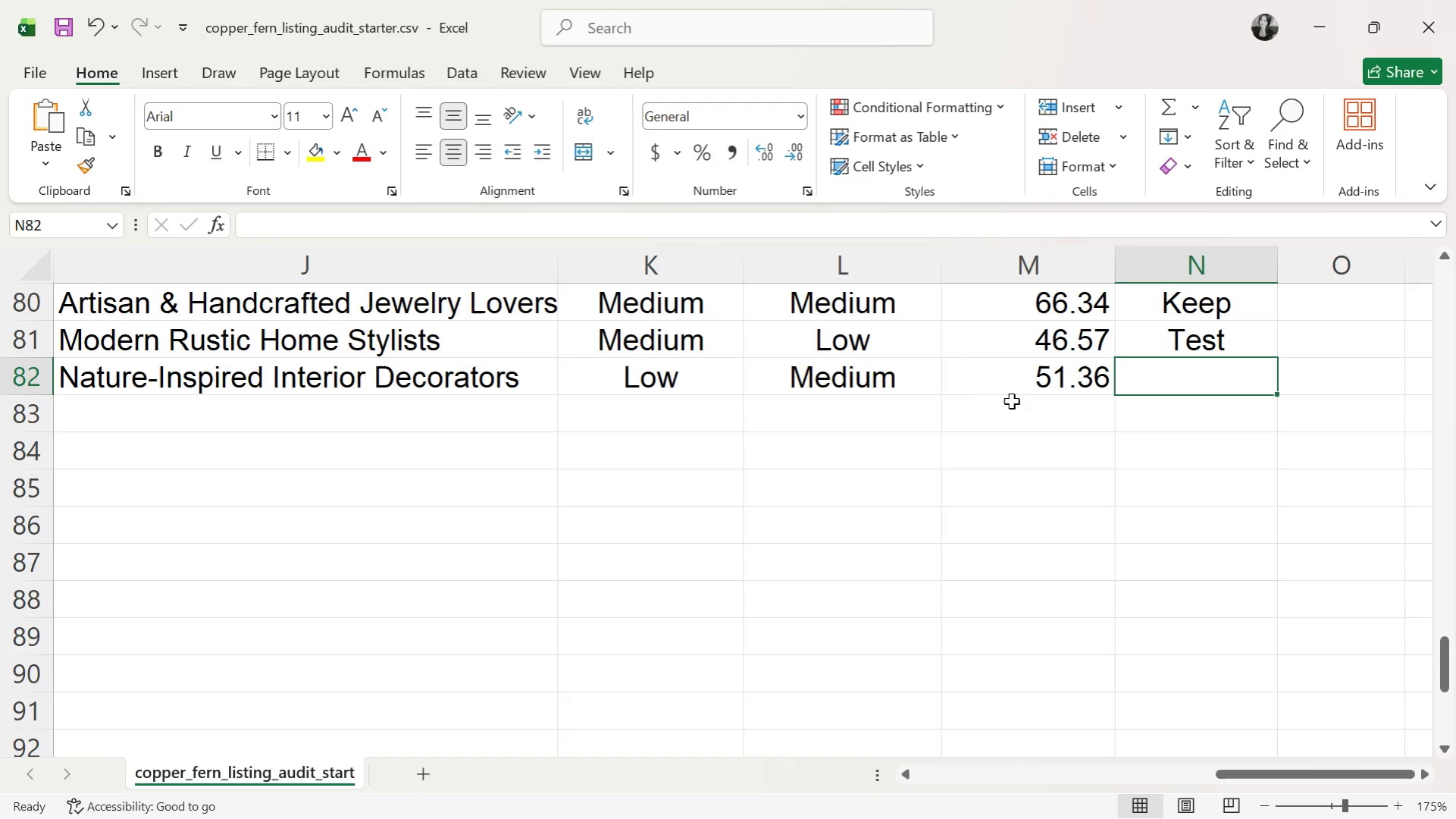 
type(te)
 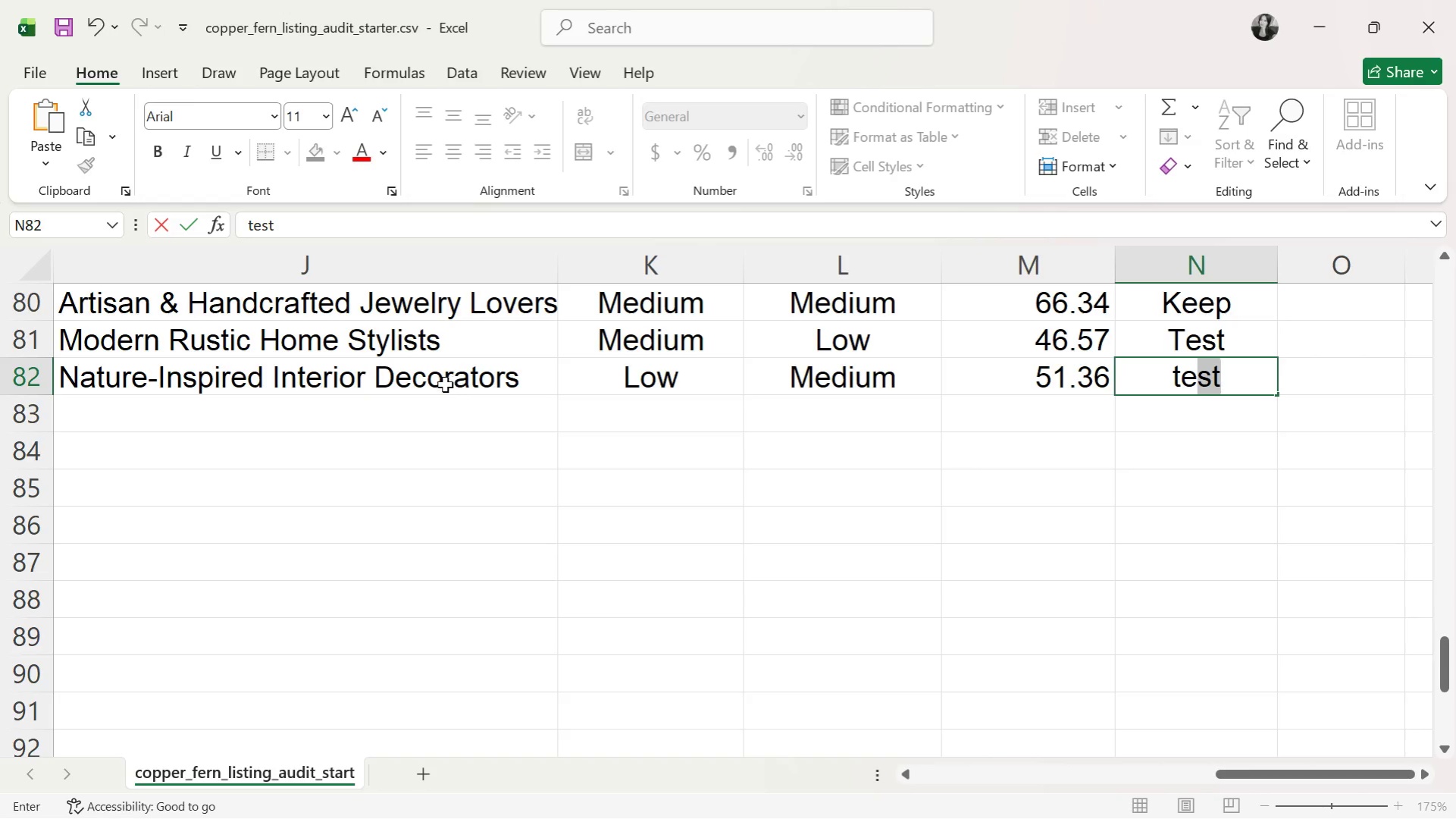 
left_click([442, 402])
 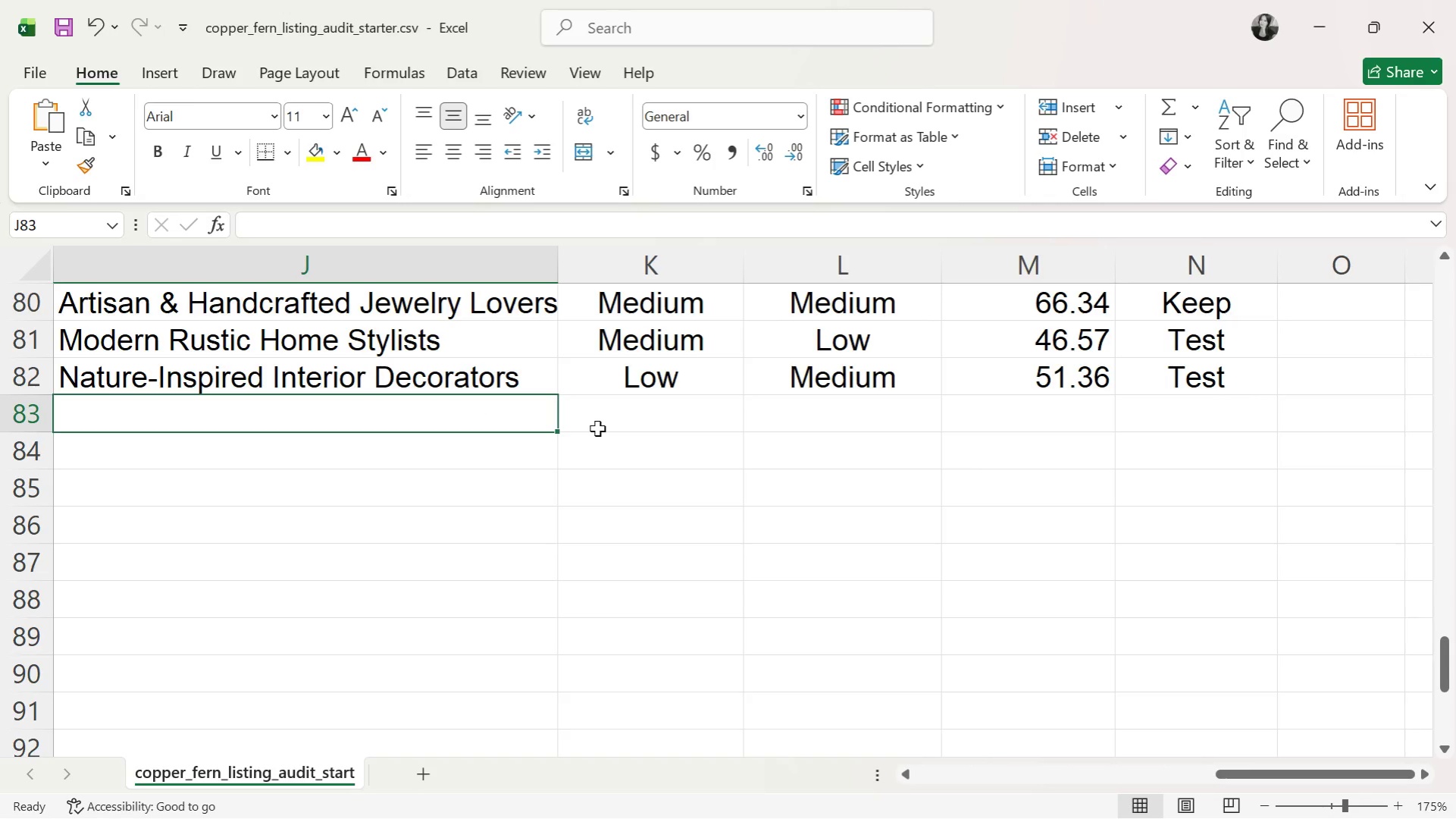 
scroll: coordinate [597, 428], scroll_direction: down, amount: 1.0
 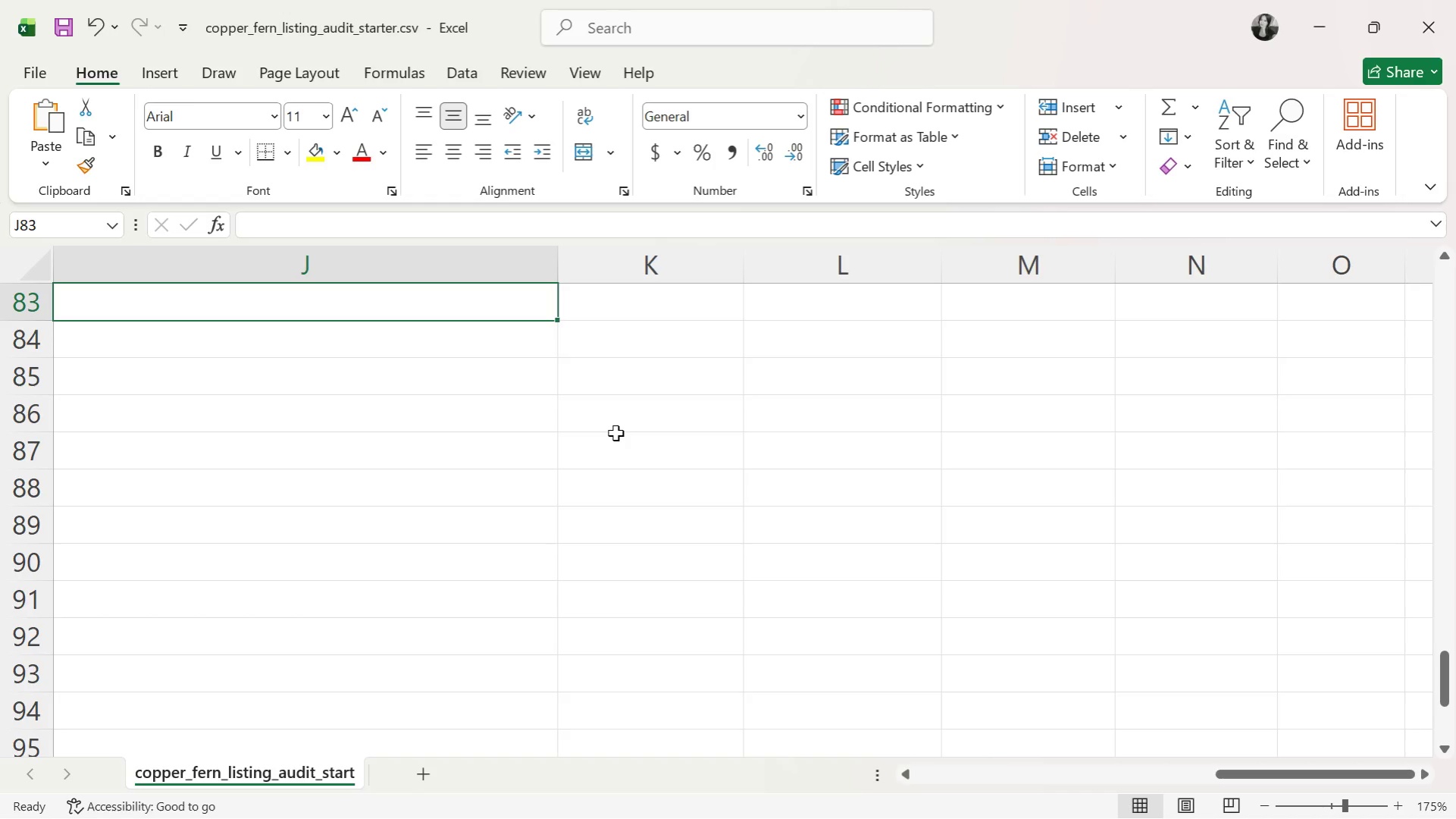 
wait(6.17)
 